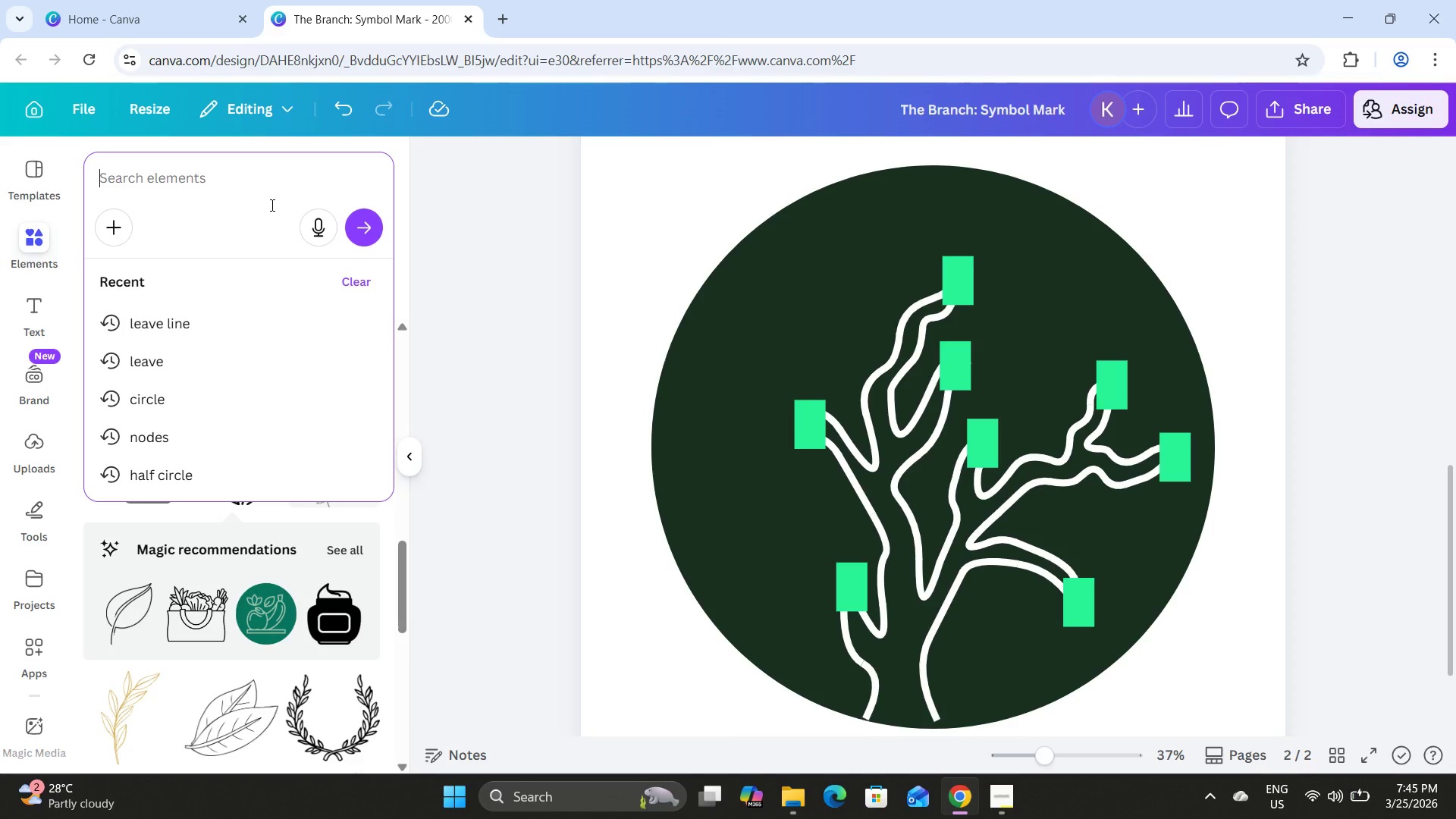 
type(in)
key(Backspace)
key(Backspace)
key(Backspace)
type(line)
 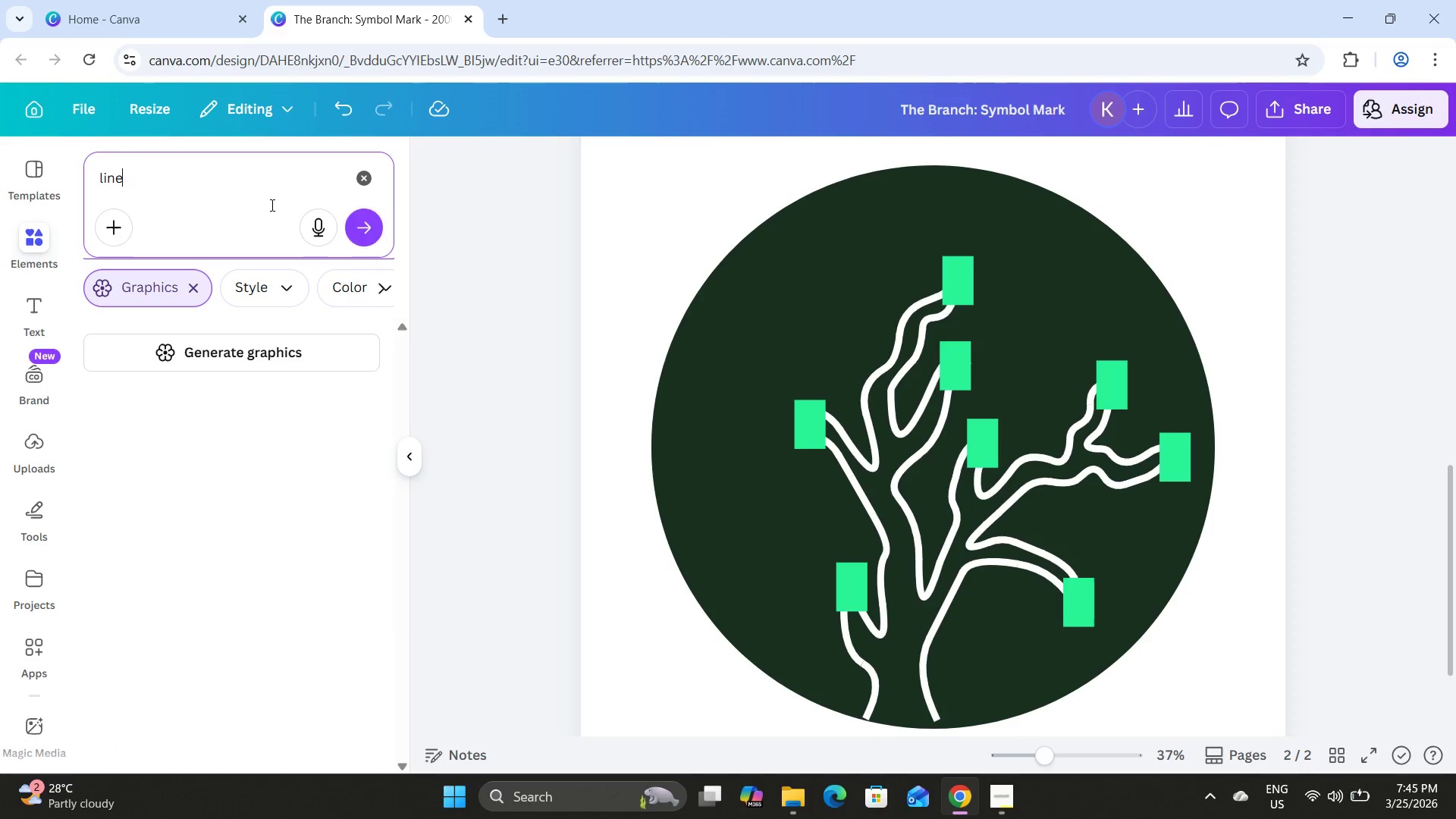 
key(Enter)
 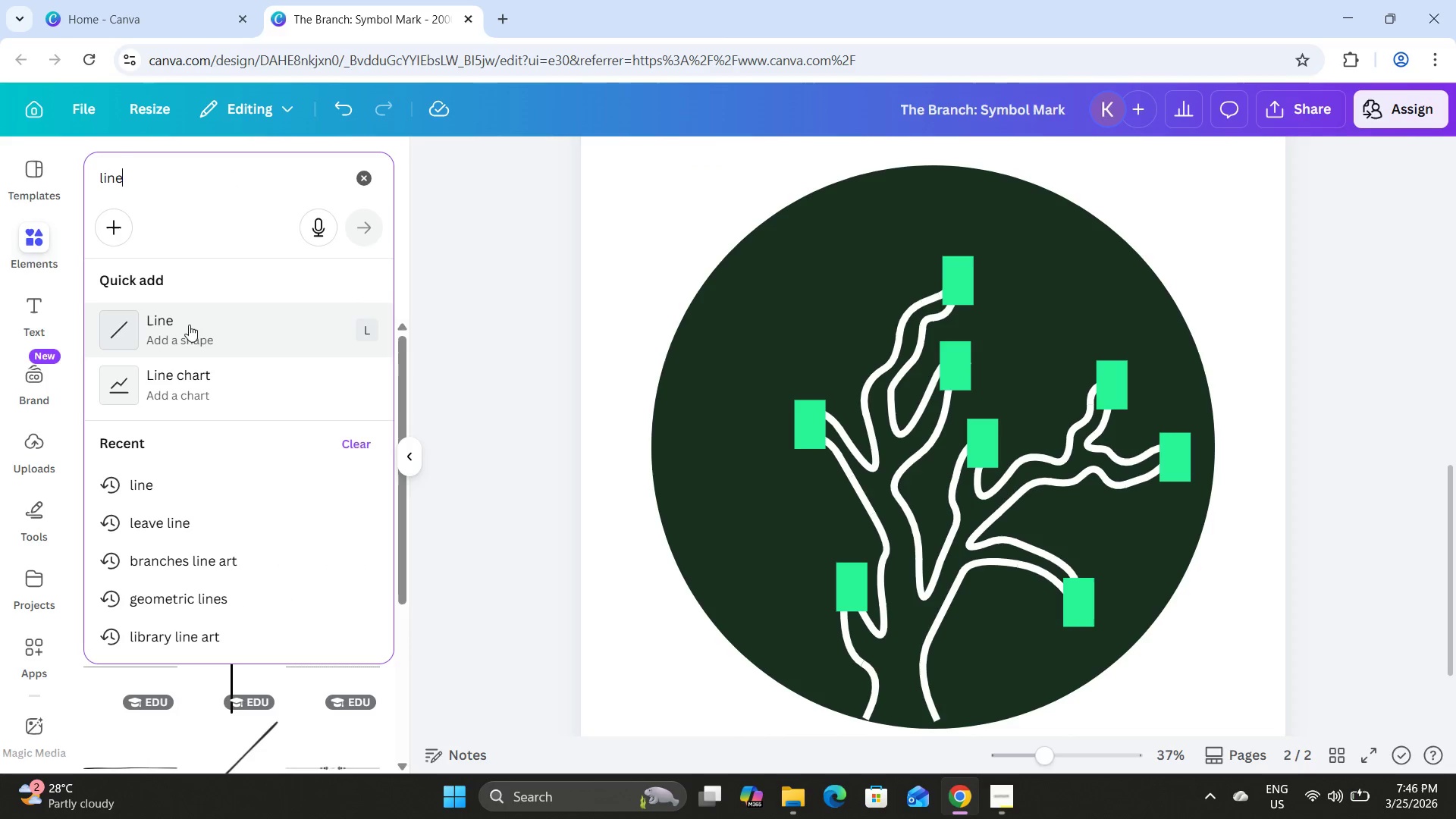 
left_click([193, 328])
 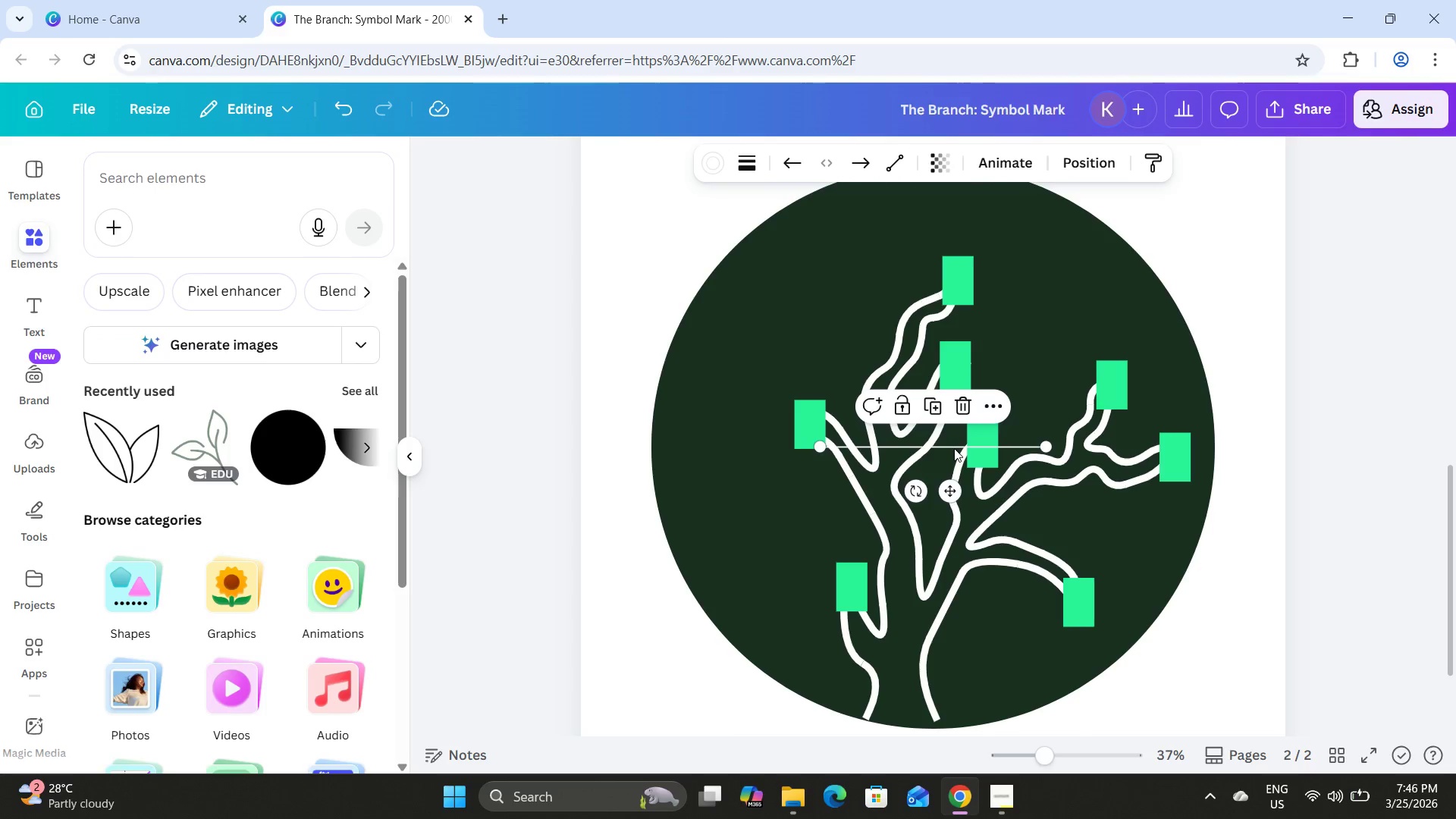 
left_click_drag(start_coordinate=[949, 446], to_coordinate=[855, 328])
 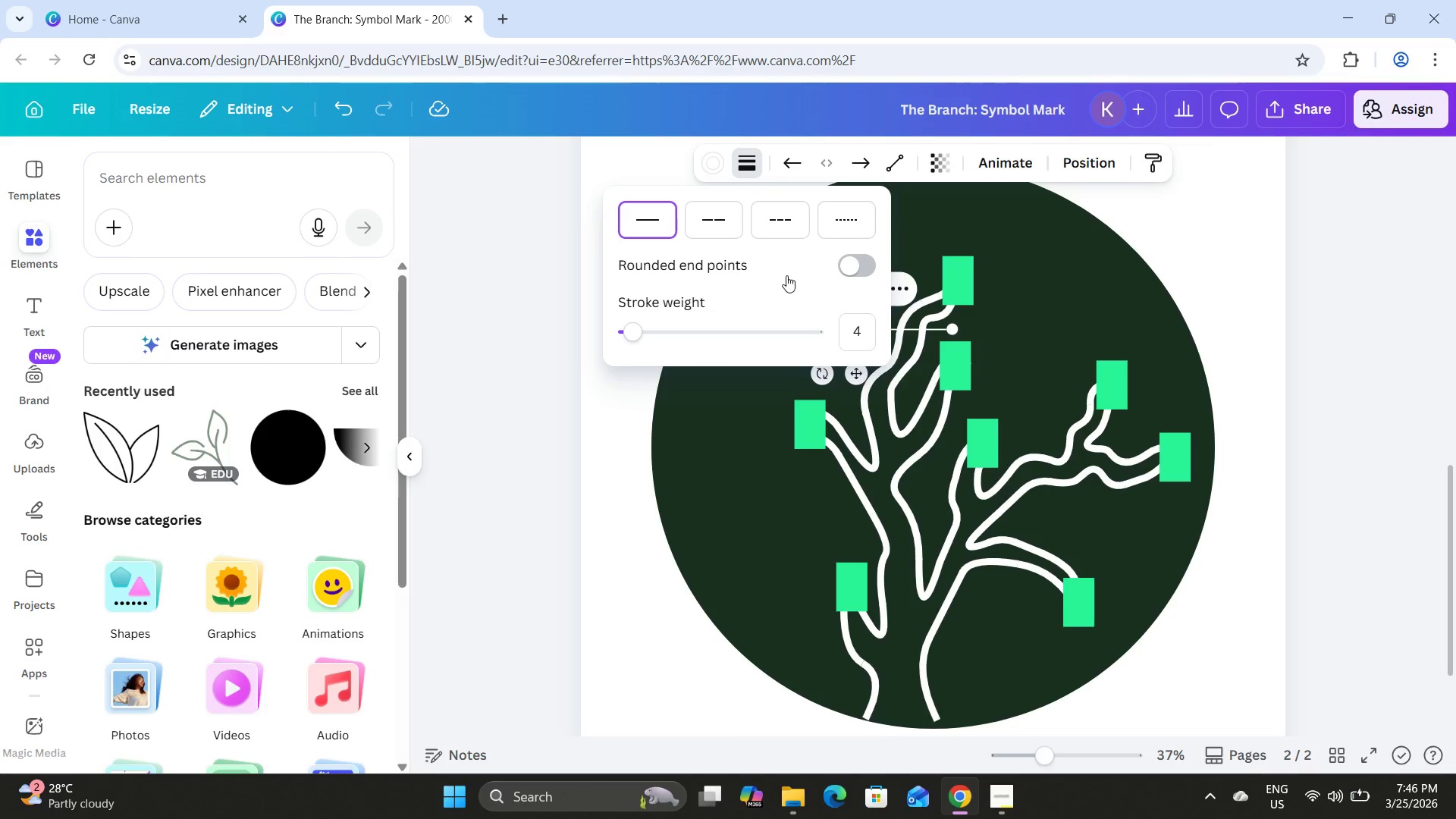 
left_click([857, 330])
 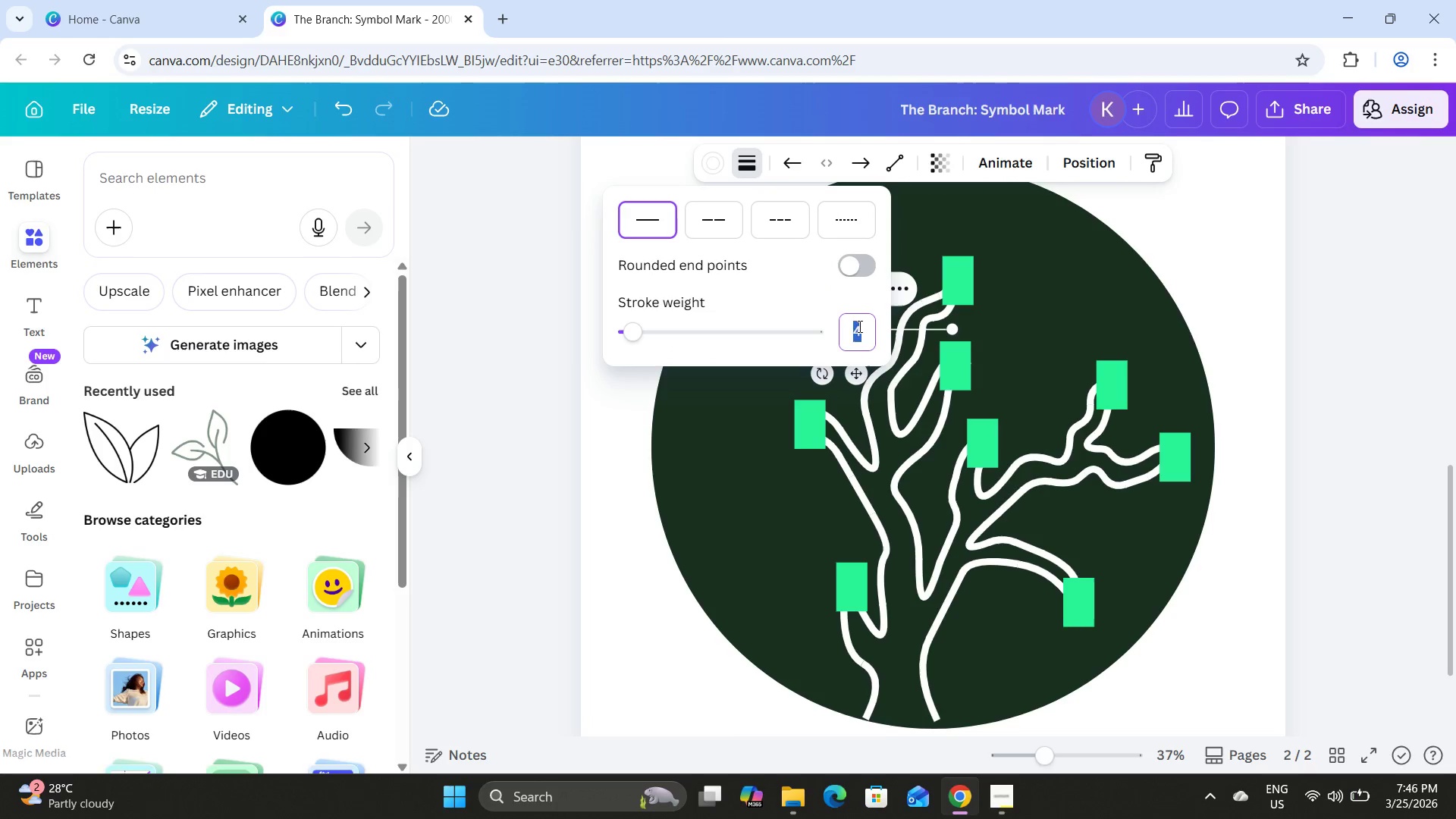 
key(Numpad1)
 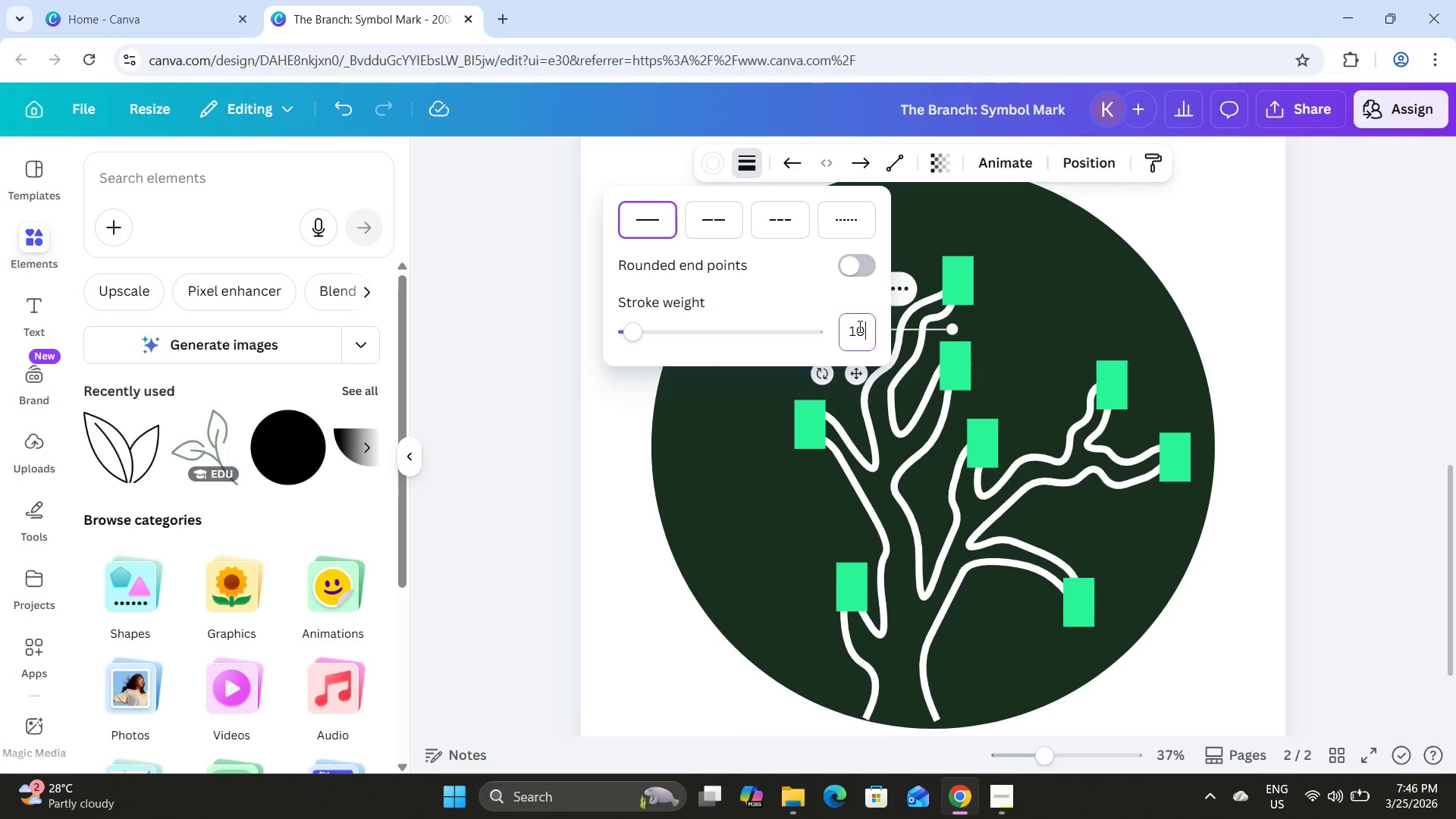 
key(Numpad0)
 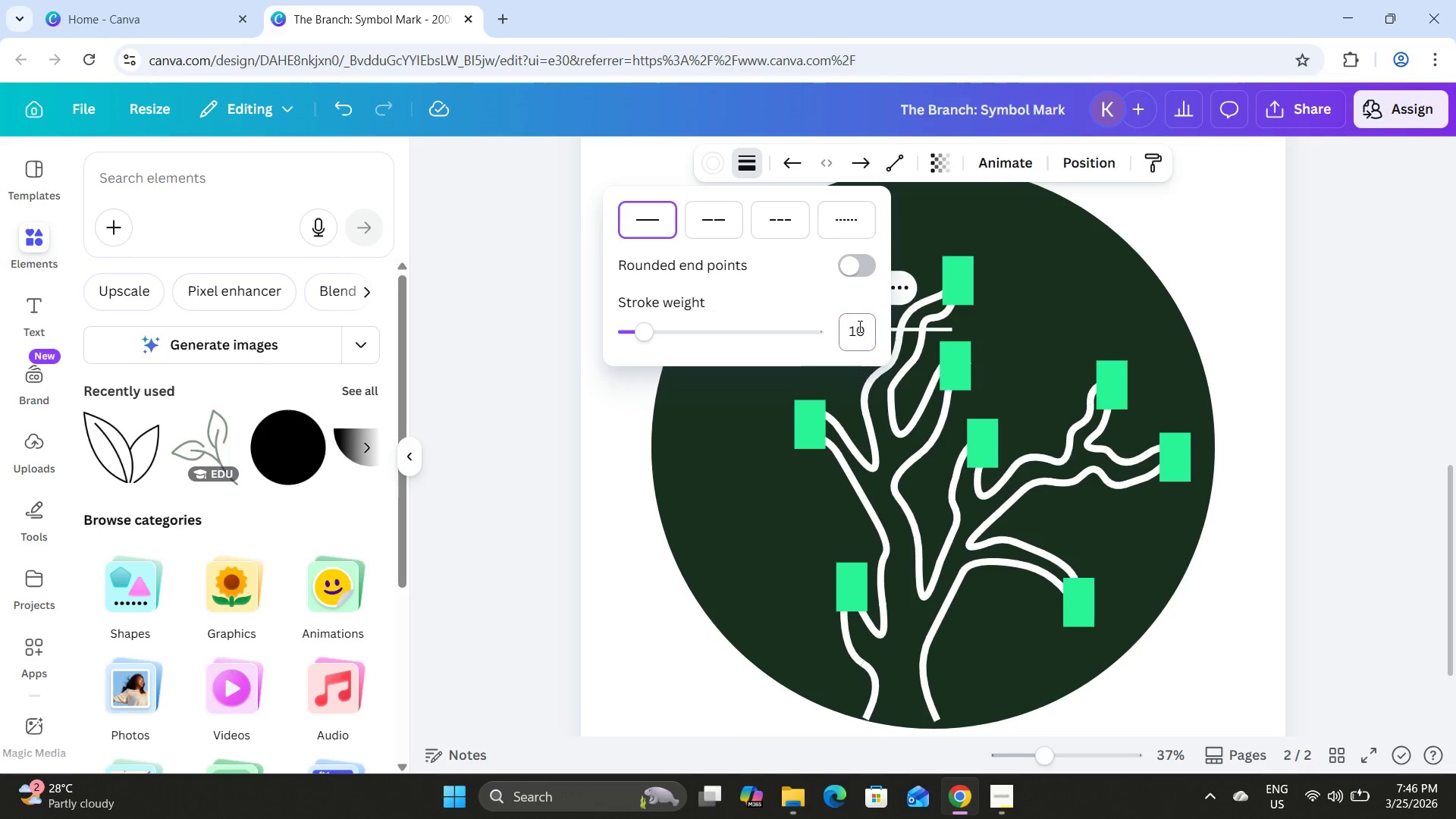 
key(NumpadEnter)
 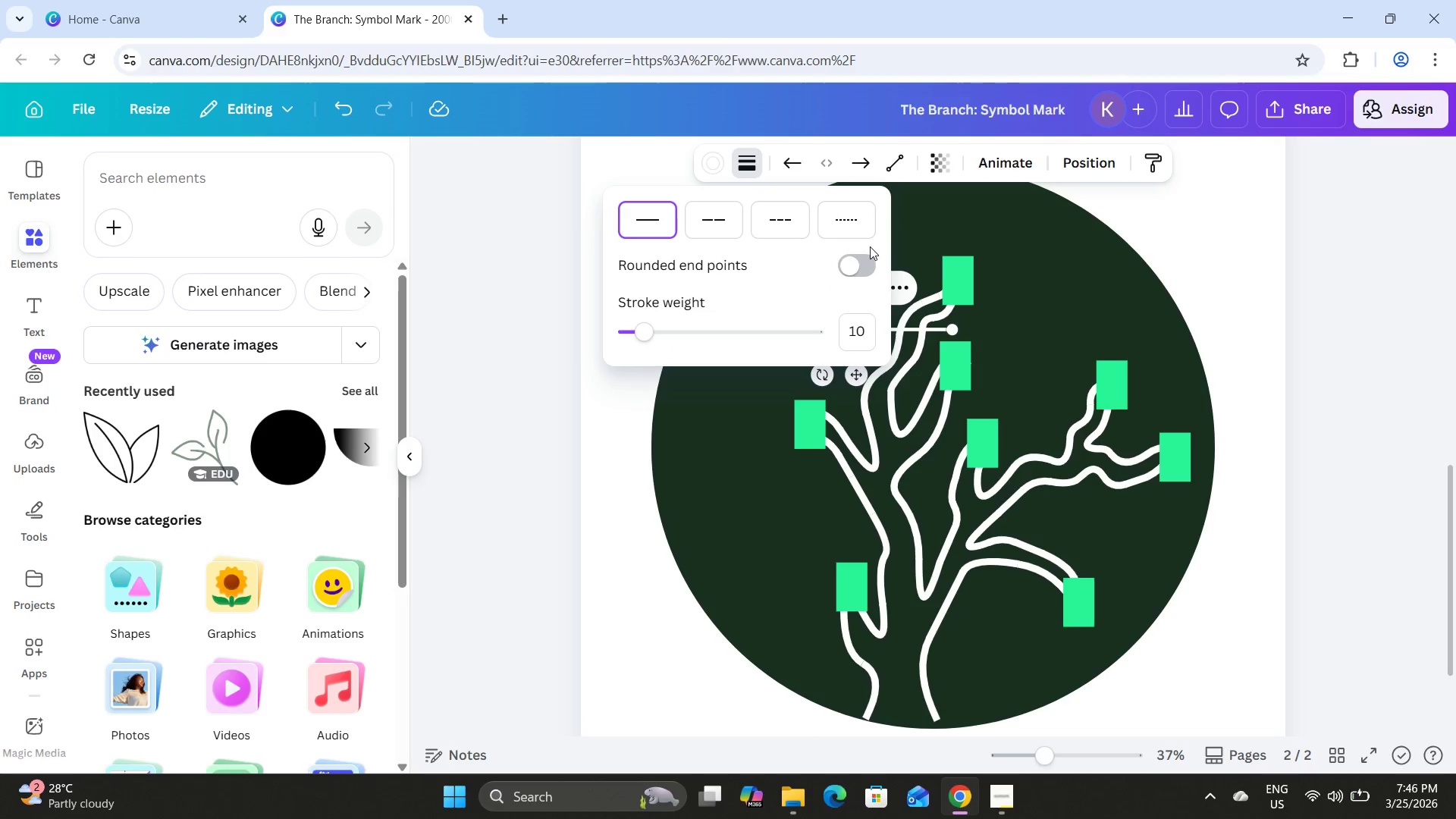 
left_click([1075, 238])
 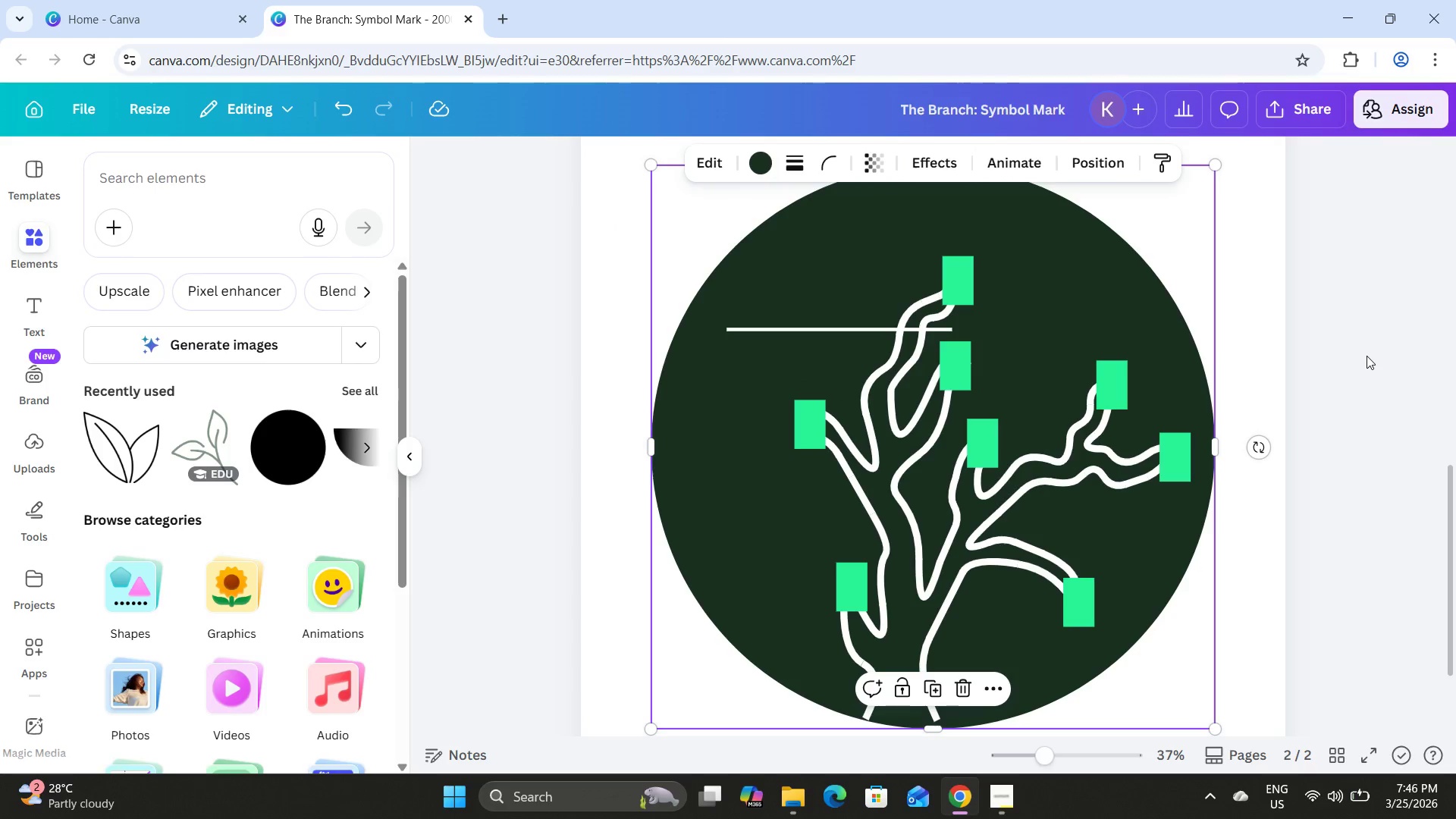 
left_click([1367, 356])
 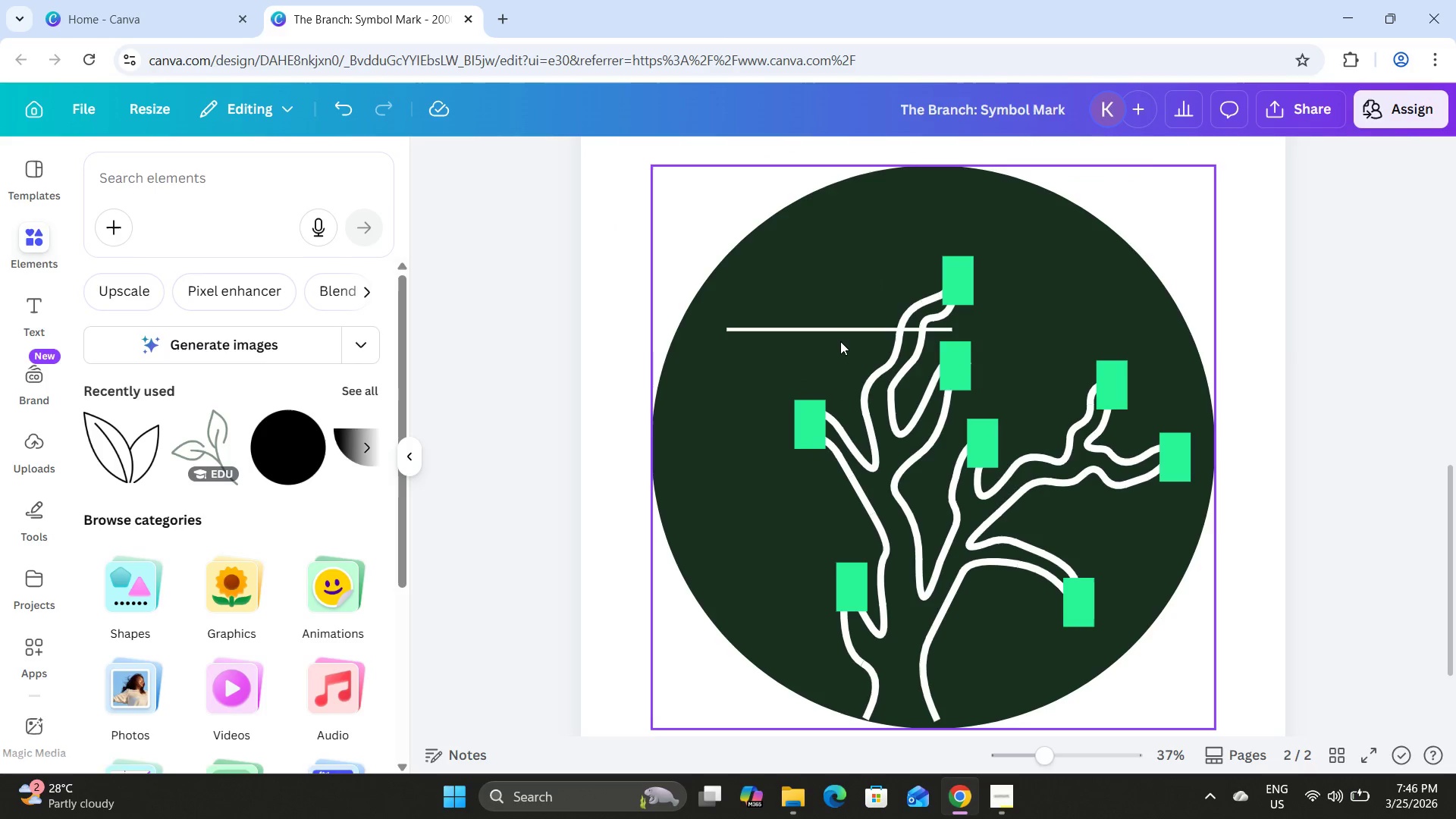 
double_click([839, 330])
 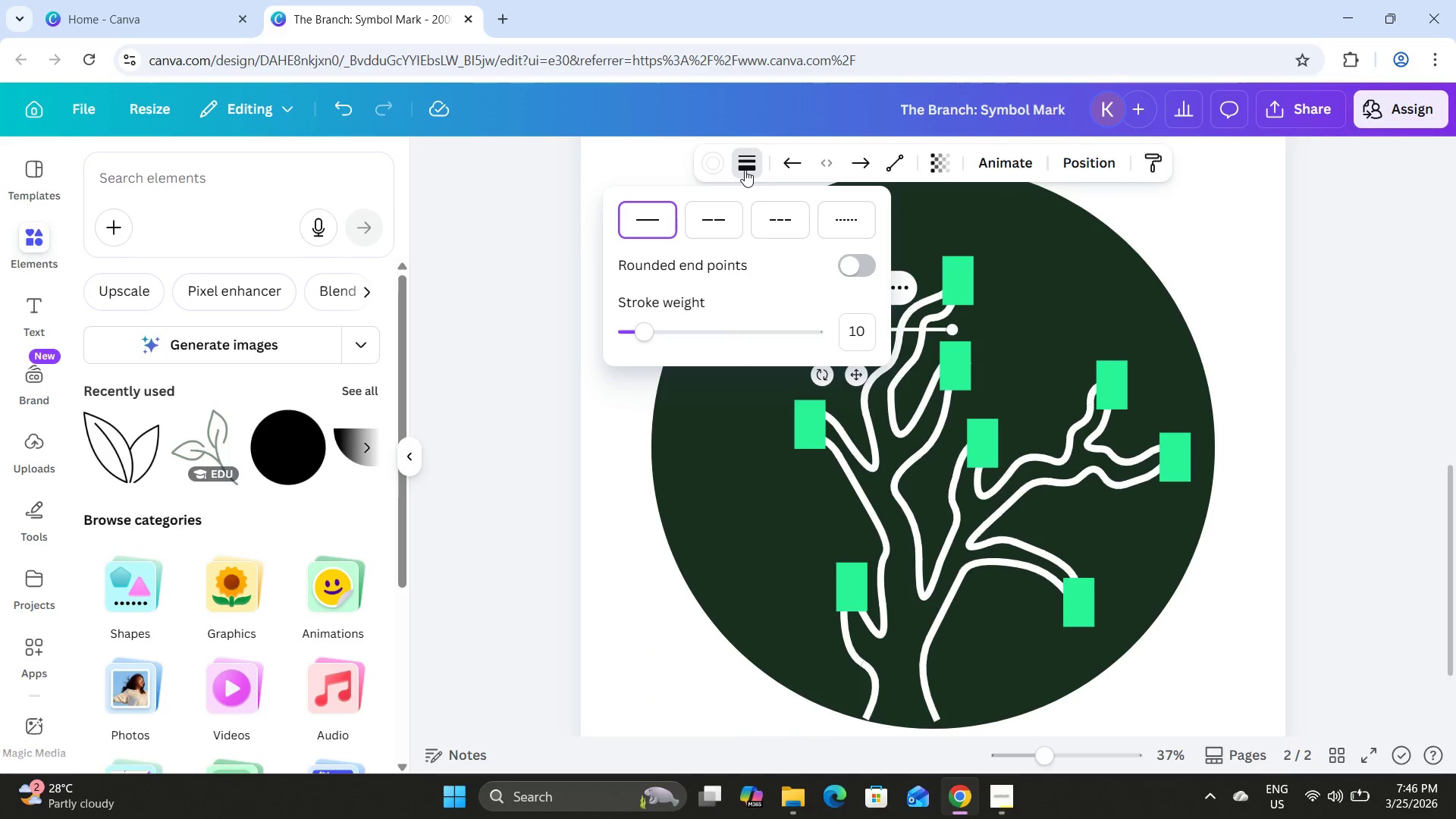 
left_click([849, 332])
 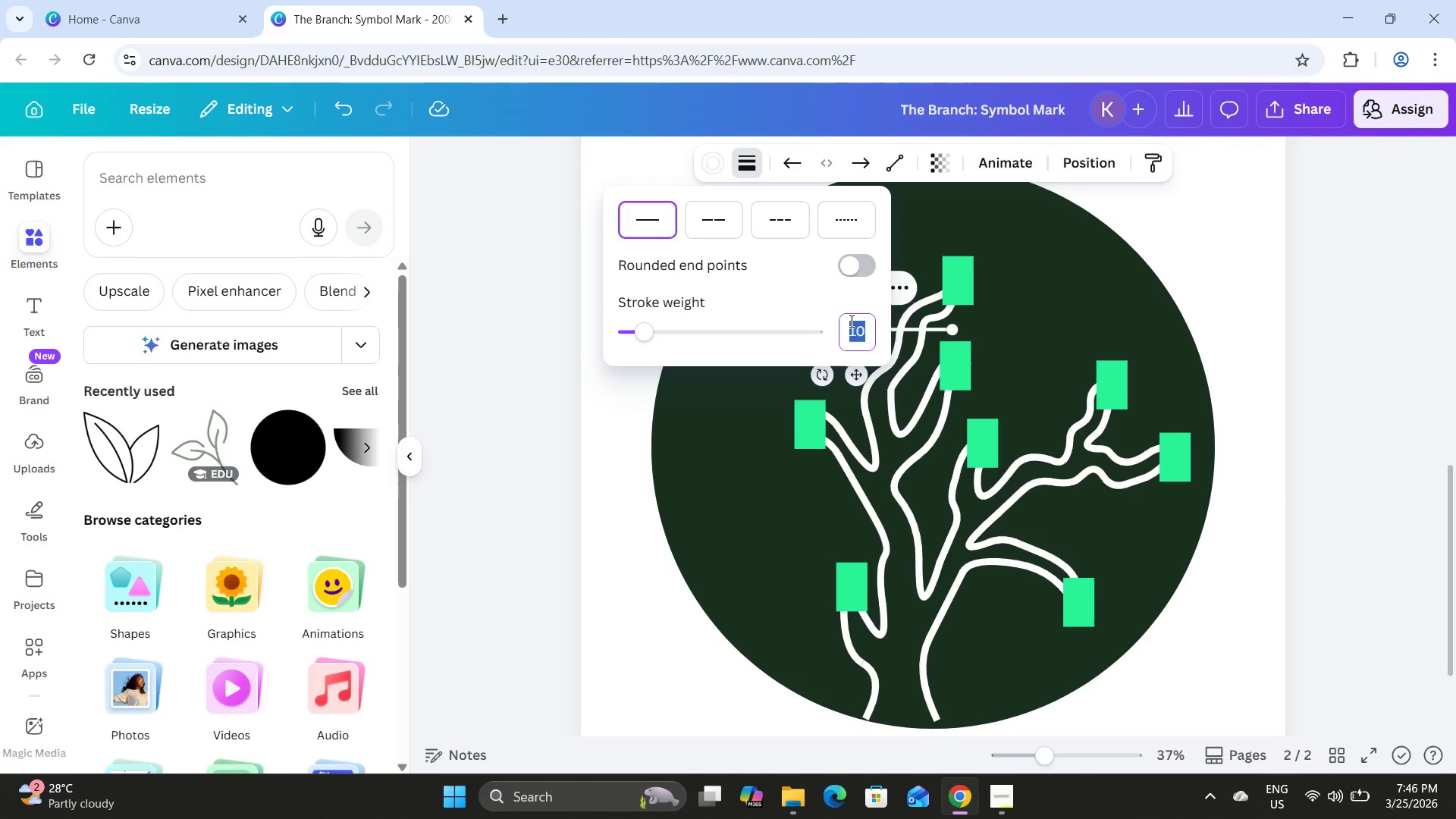 
key(Numpad2)
 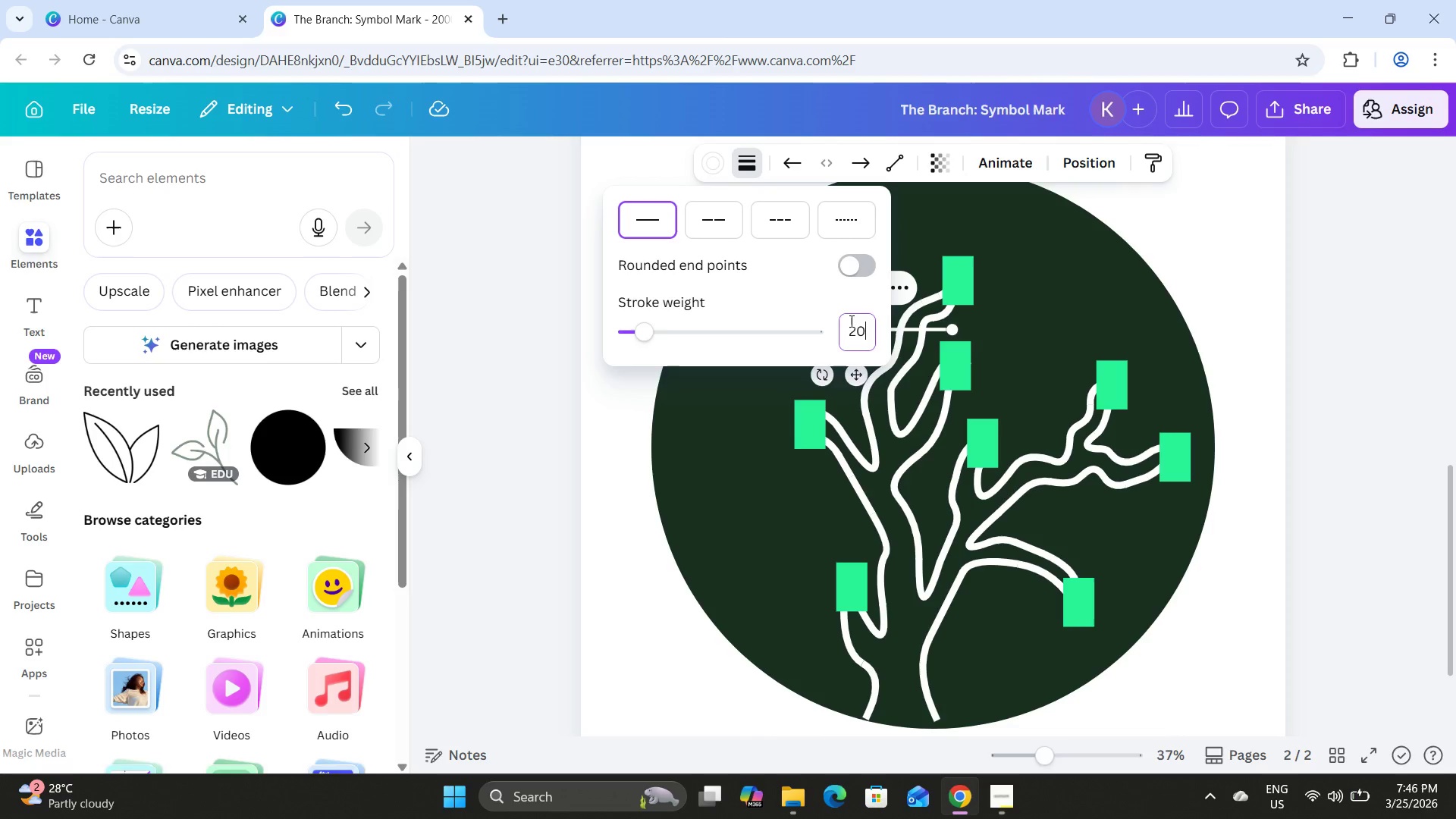 
key(Numpad0)
 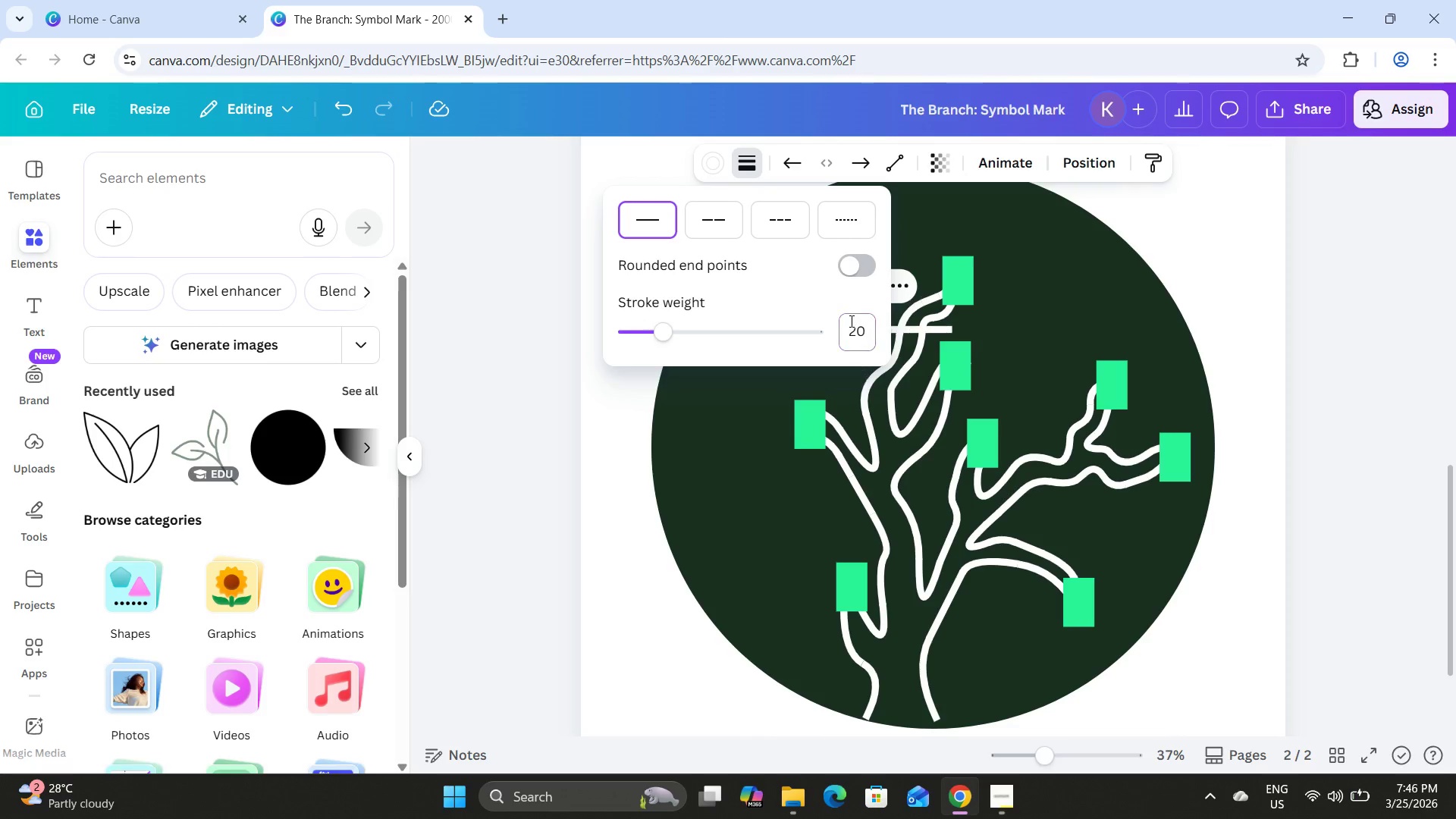 
key(NumpadEnter)
 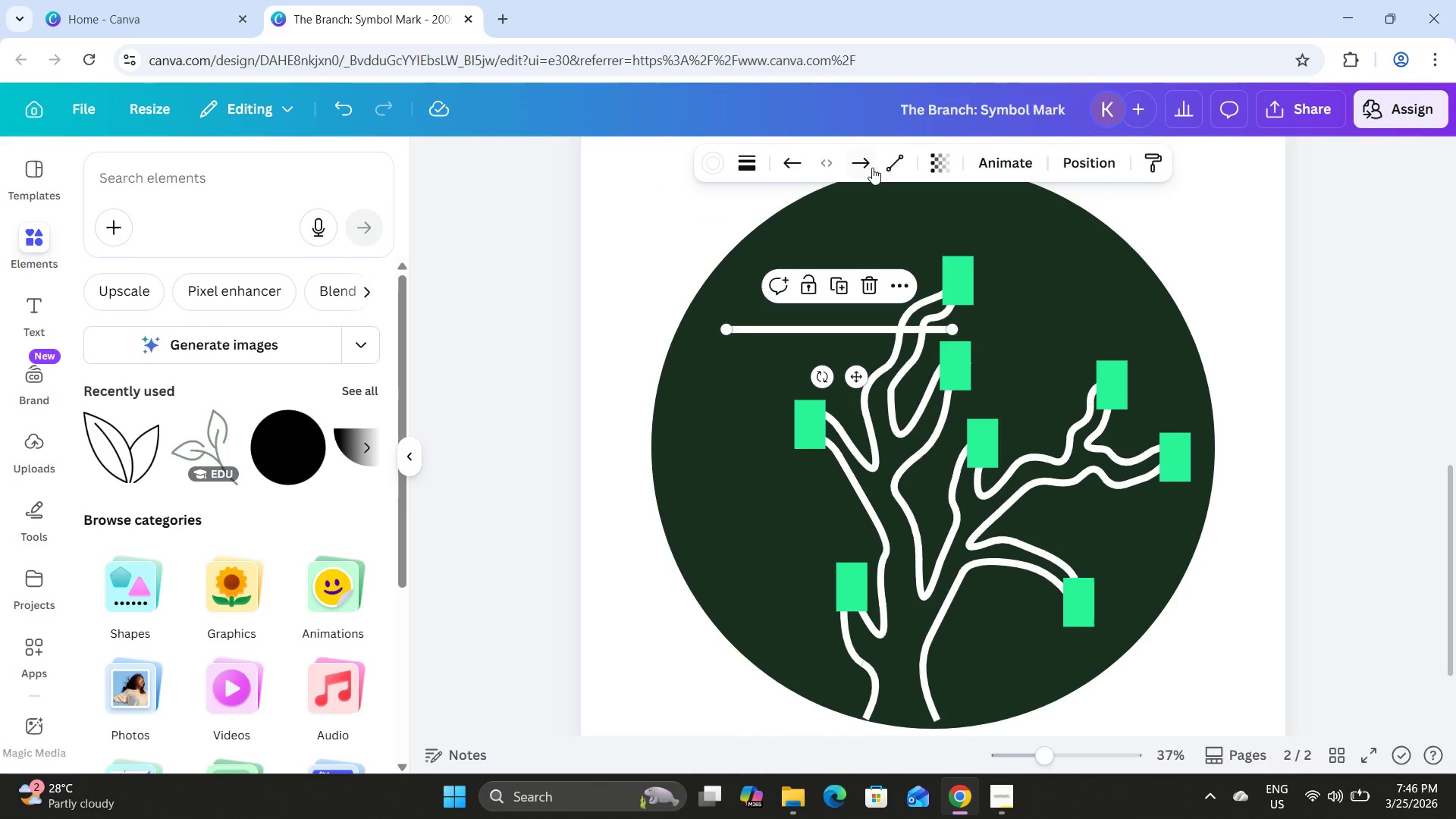 
left_click([876, 294])
 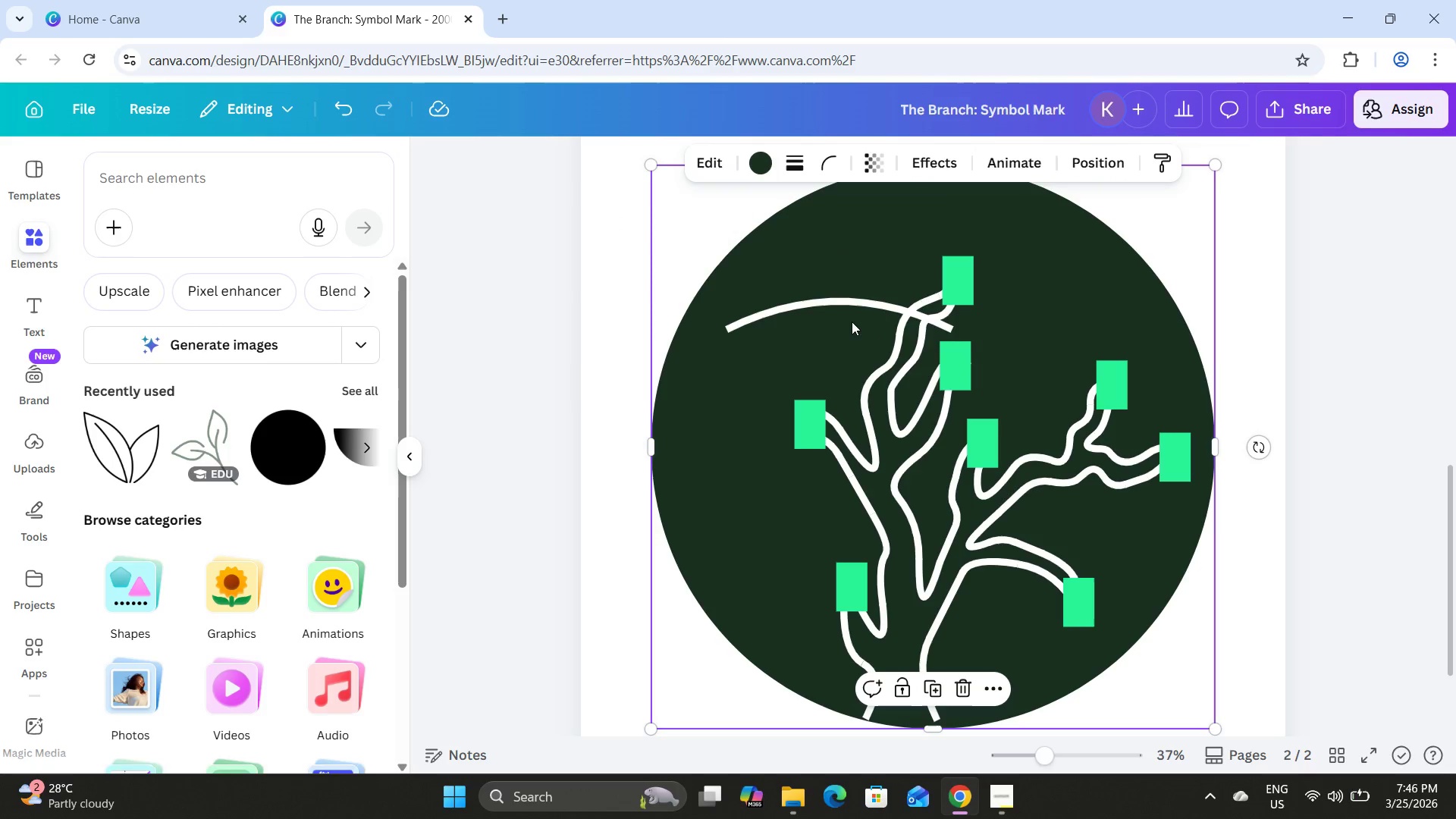 
left_click([845, 302])
 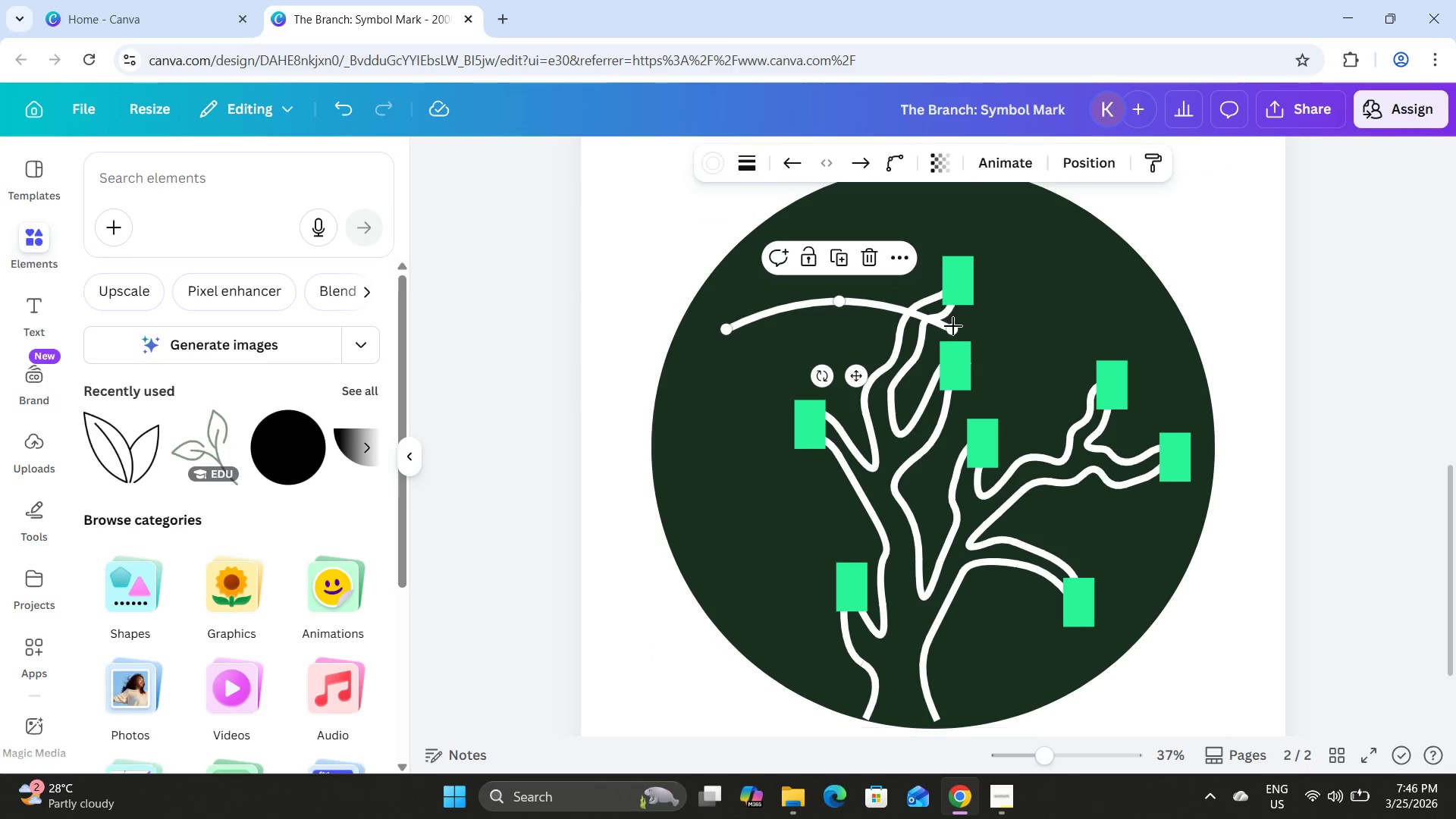 
left_click_drag(start_coordinate=[952, 327], to_coordinate=[877, 211])
 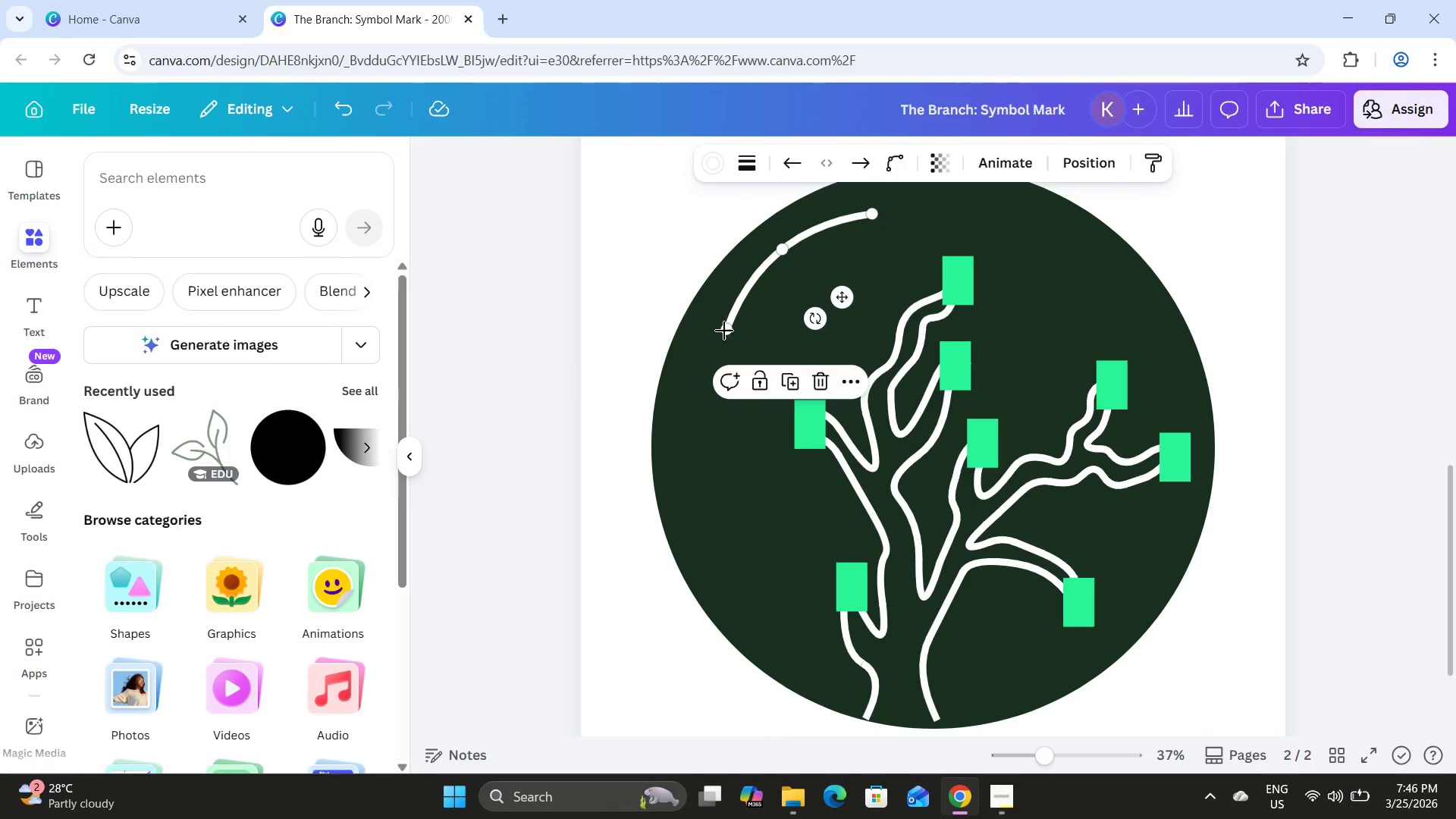 
left_click_drag(start_coordinate=[722, 331], to_coordinate=[694, 380])
 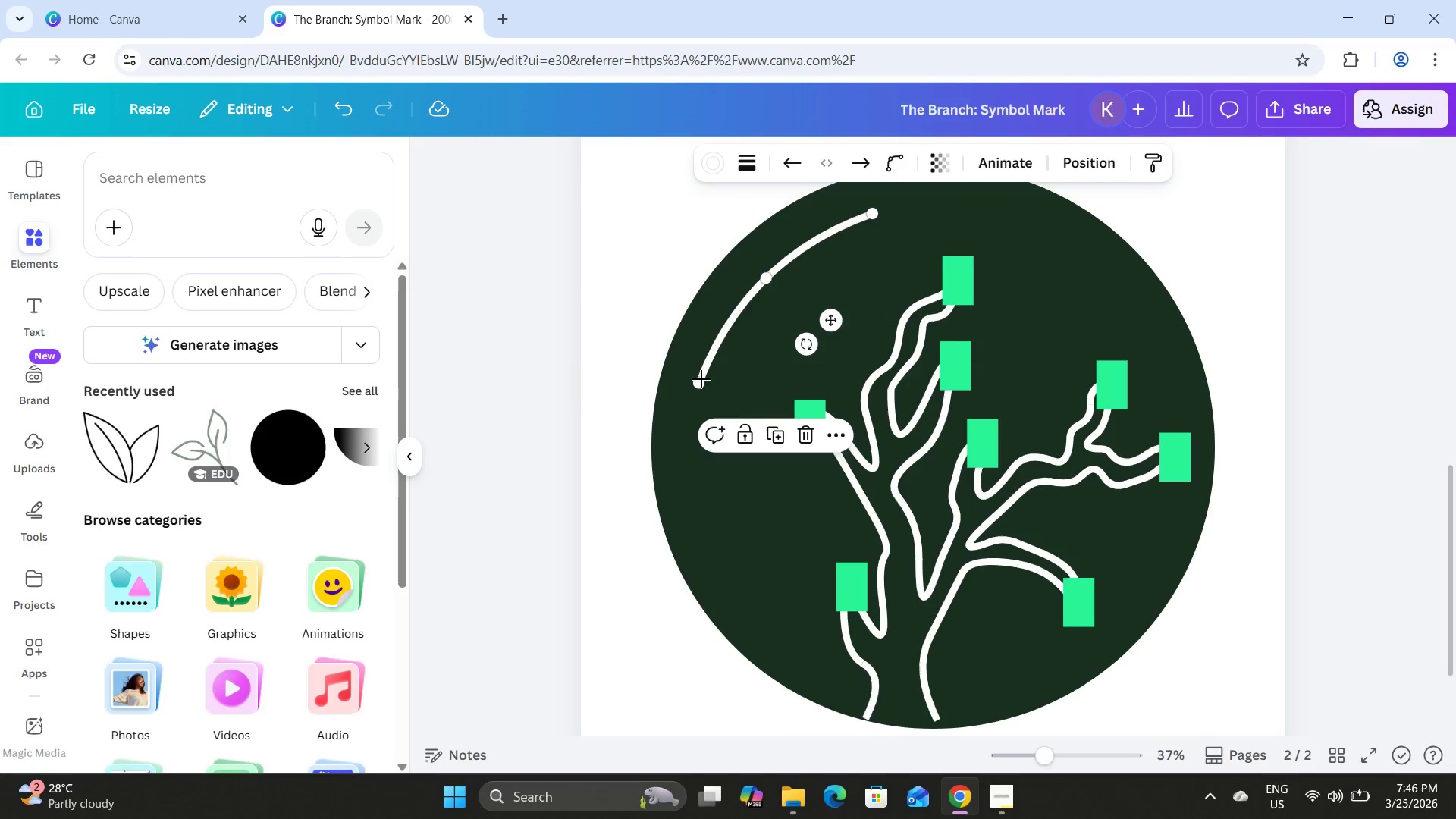 
left_click_drag(start_coordinate=[698, 384], to_coordinate=[816, 616])
 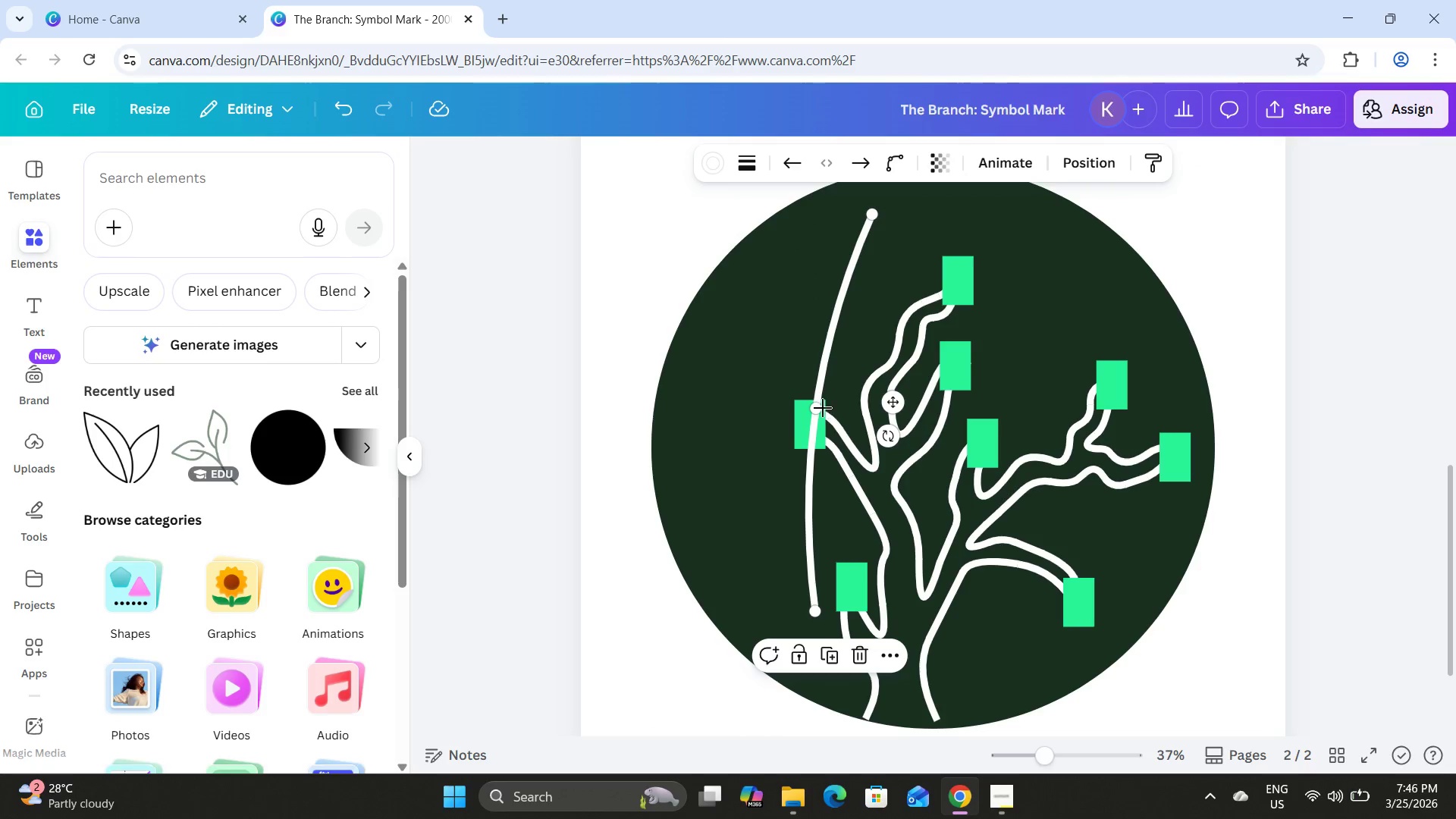 
left_click_drag(start_coordinate=[817, 408], to_coordinate=[708, 395])
 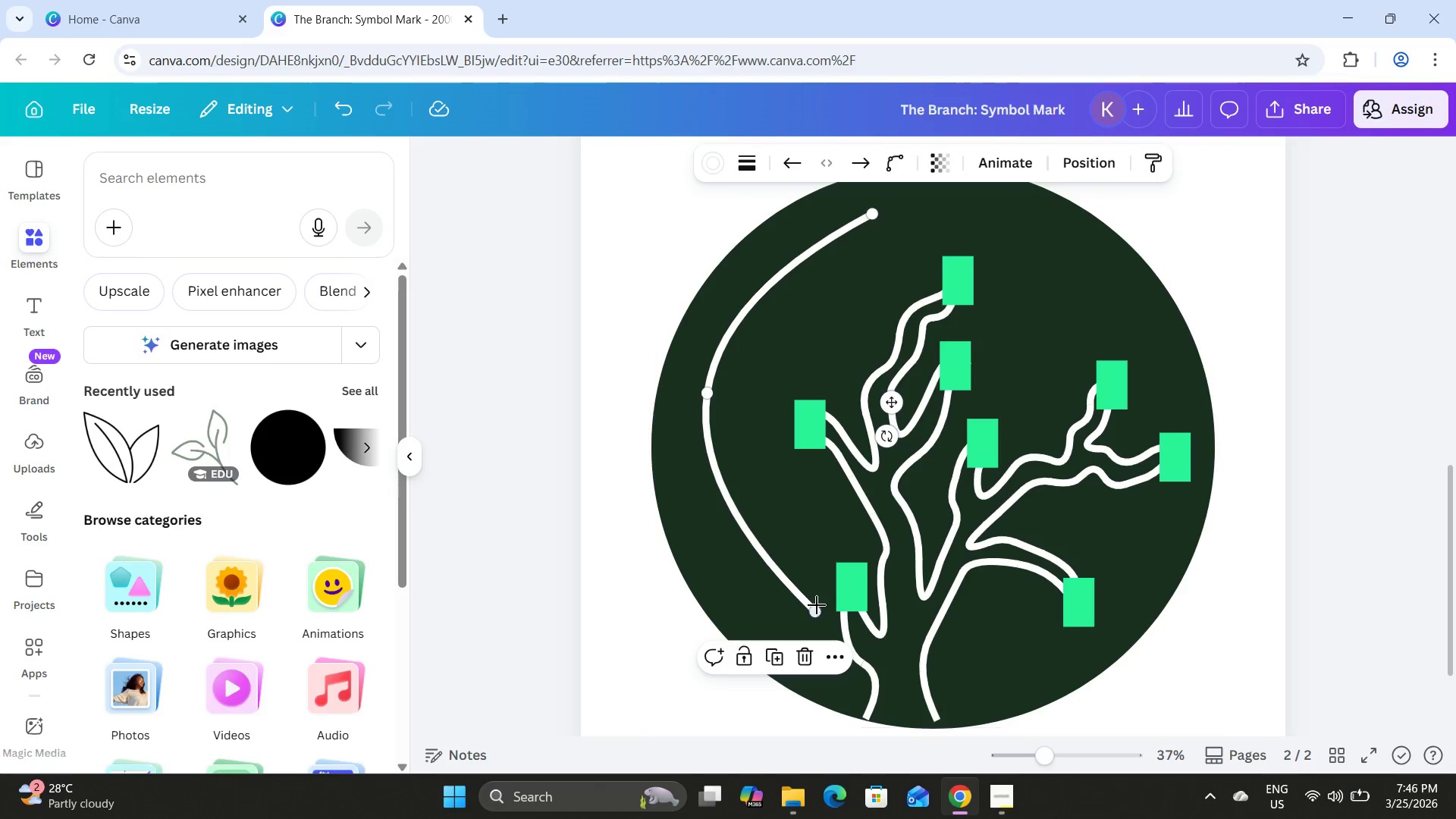 
left_click_drag(start_coordinate=[817, 605], to_coordinate=[792, 639])
 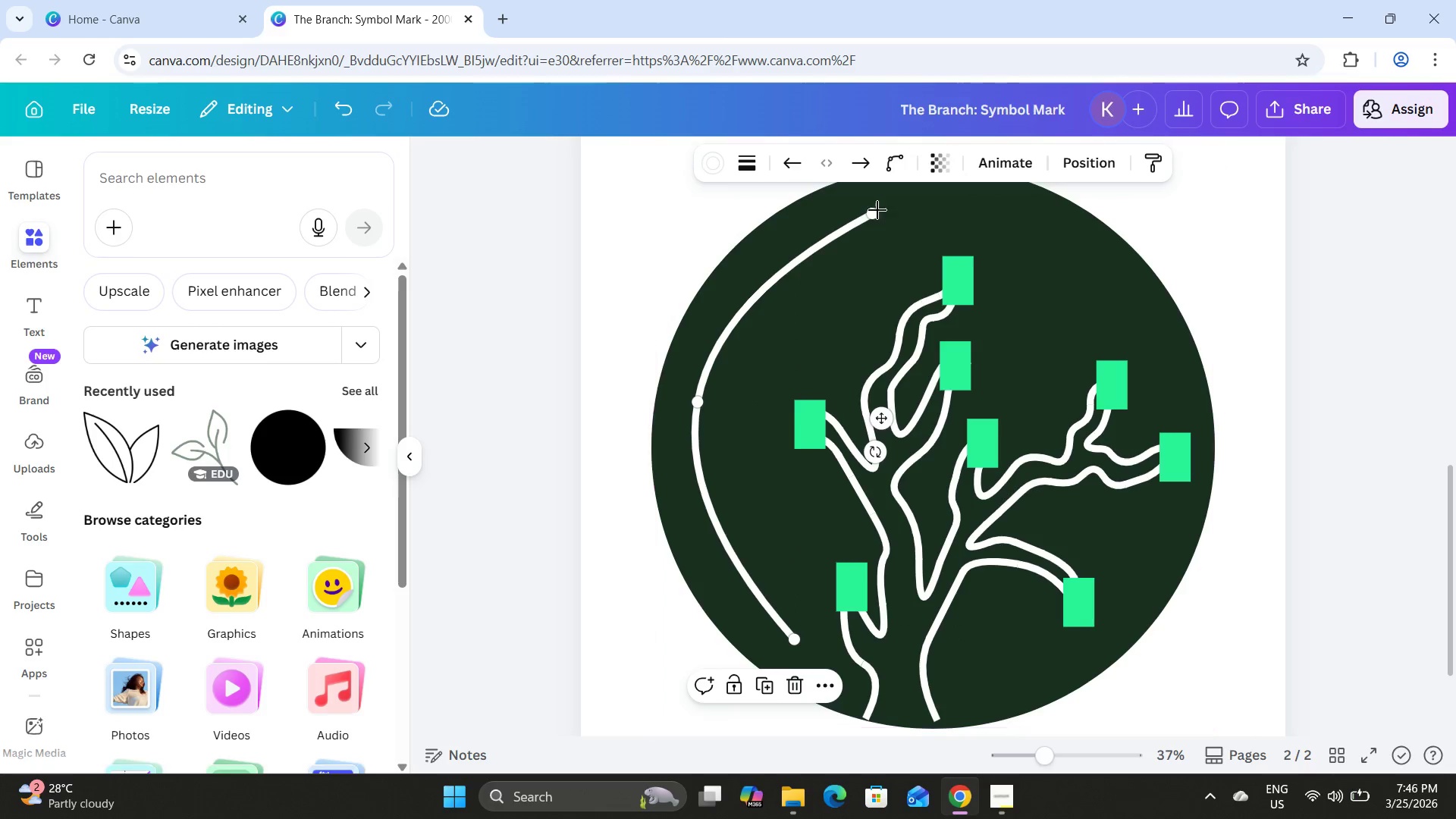 
left_click_drag(start_coordinate=[876, 211], to_coordinate=[884, 213])
 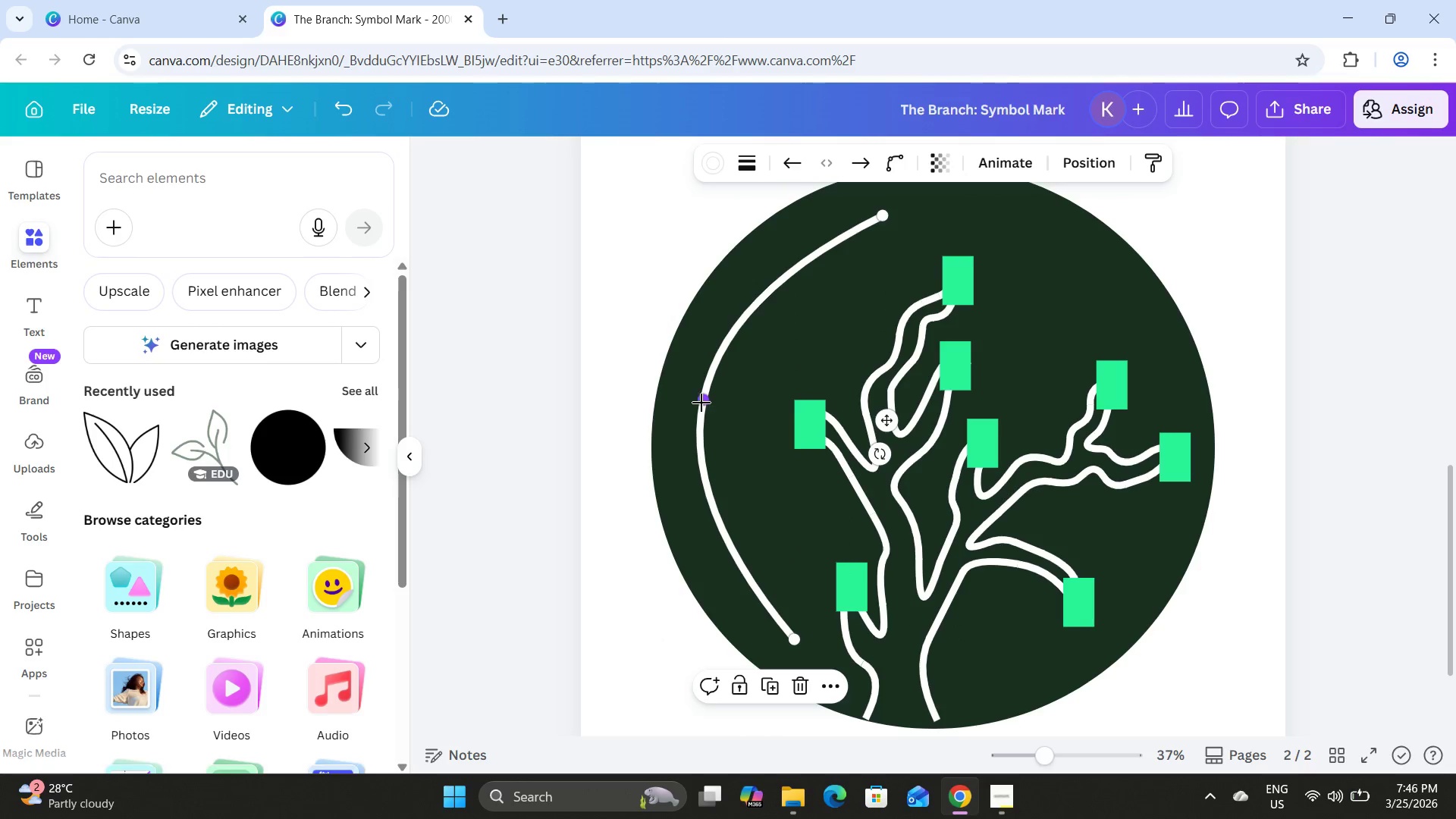 
left_click_drag(start_coordinate=[703, 400], to_coordinate=[708, 385])
 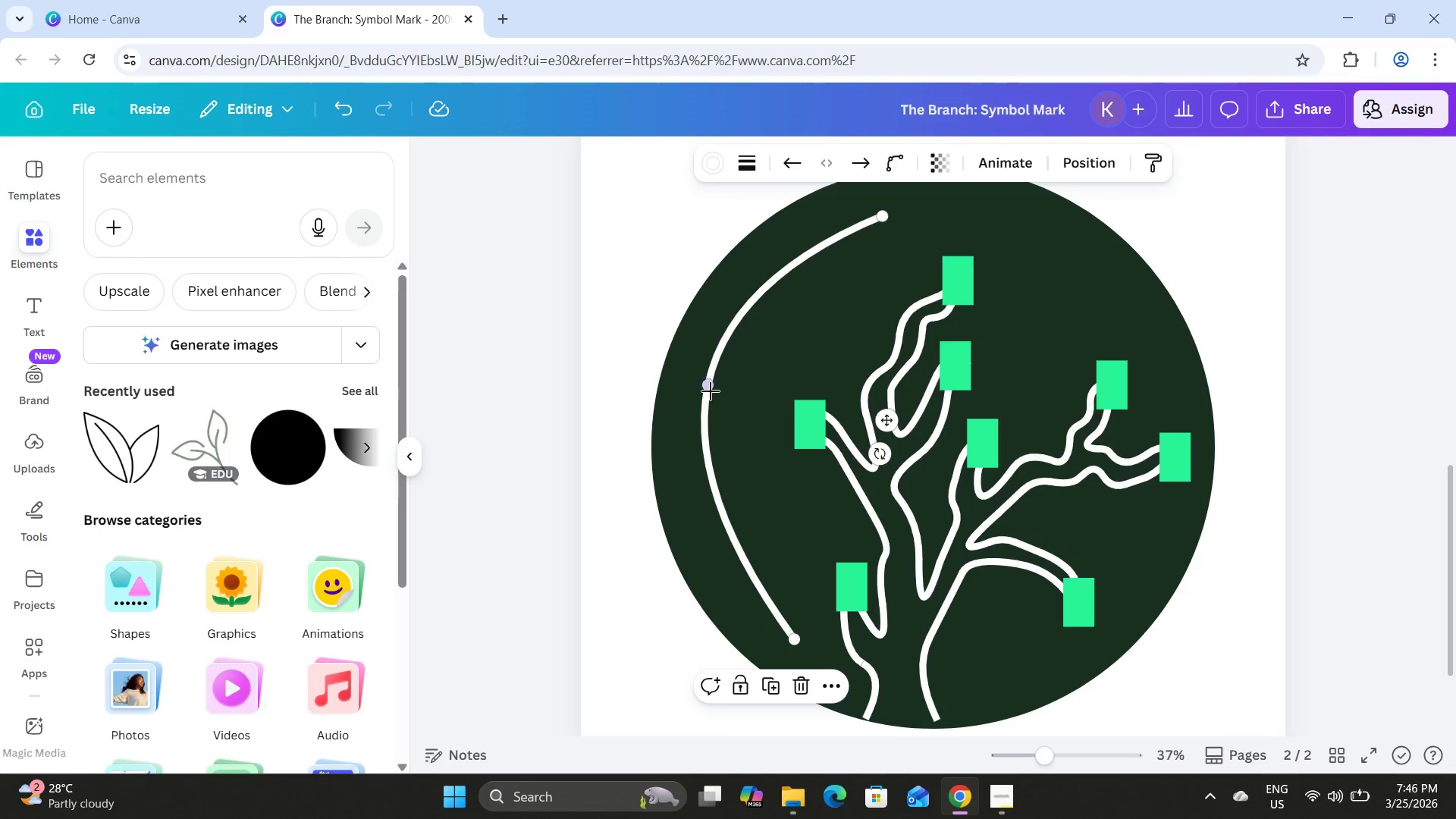 
left_click_drag(start_coordinate=[708, 386], to_coordinate=[718, 457])
 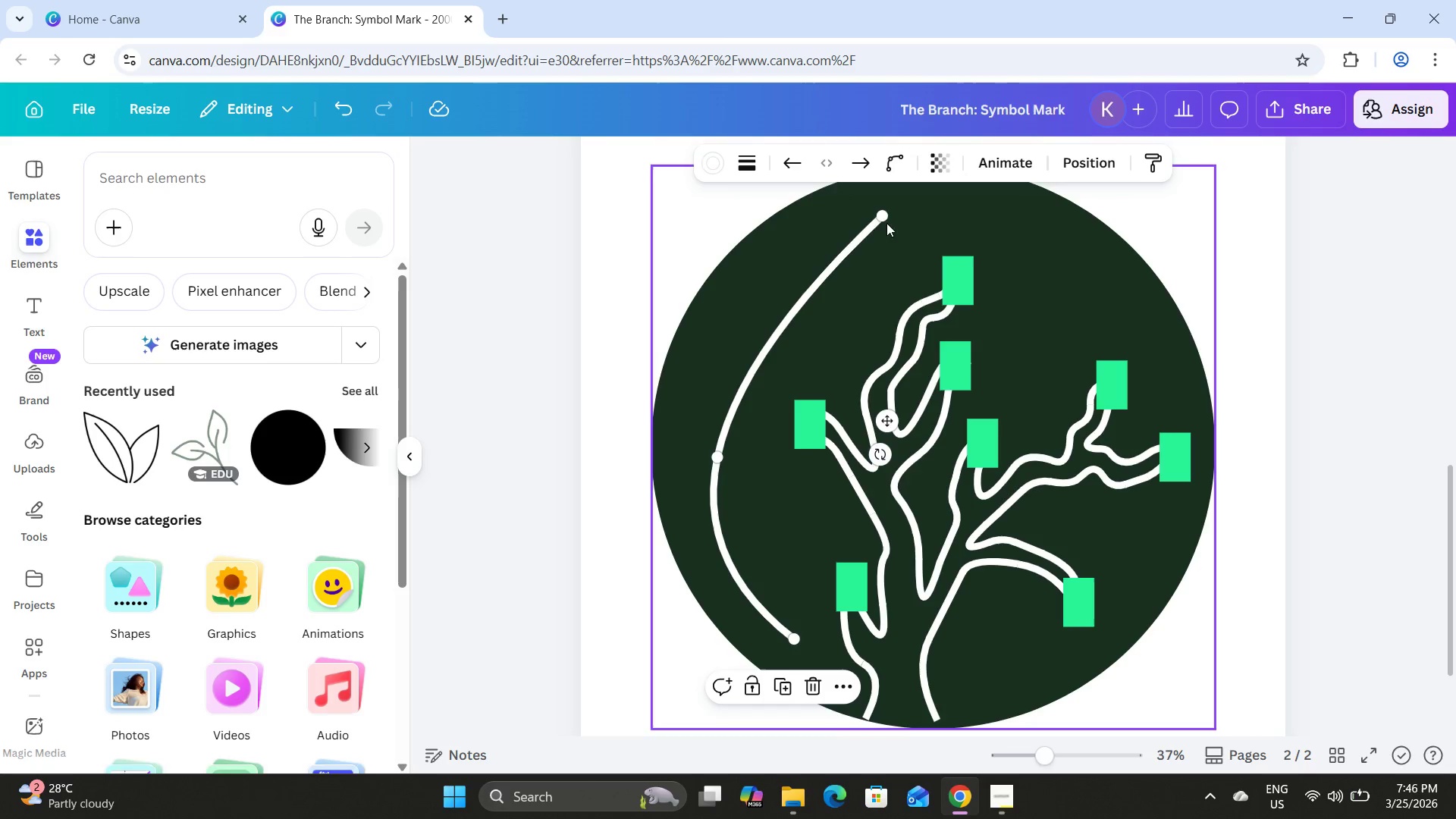 
left_click_drag(start_coordinate=[885, 216], to_coordinate=[789, 258])
 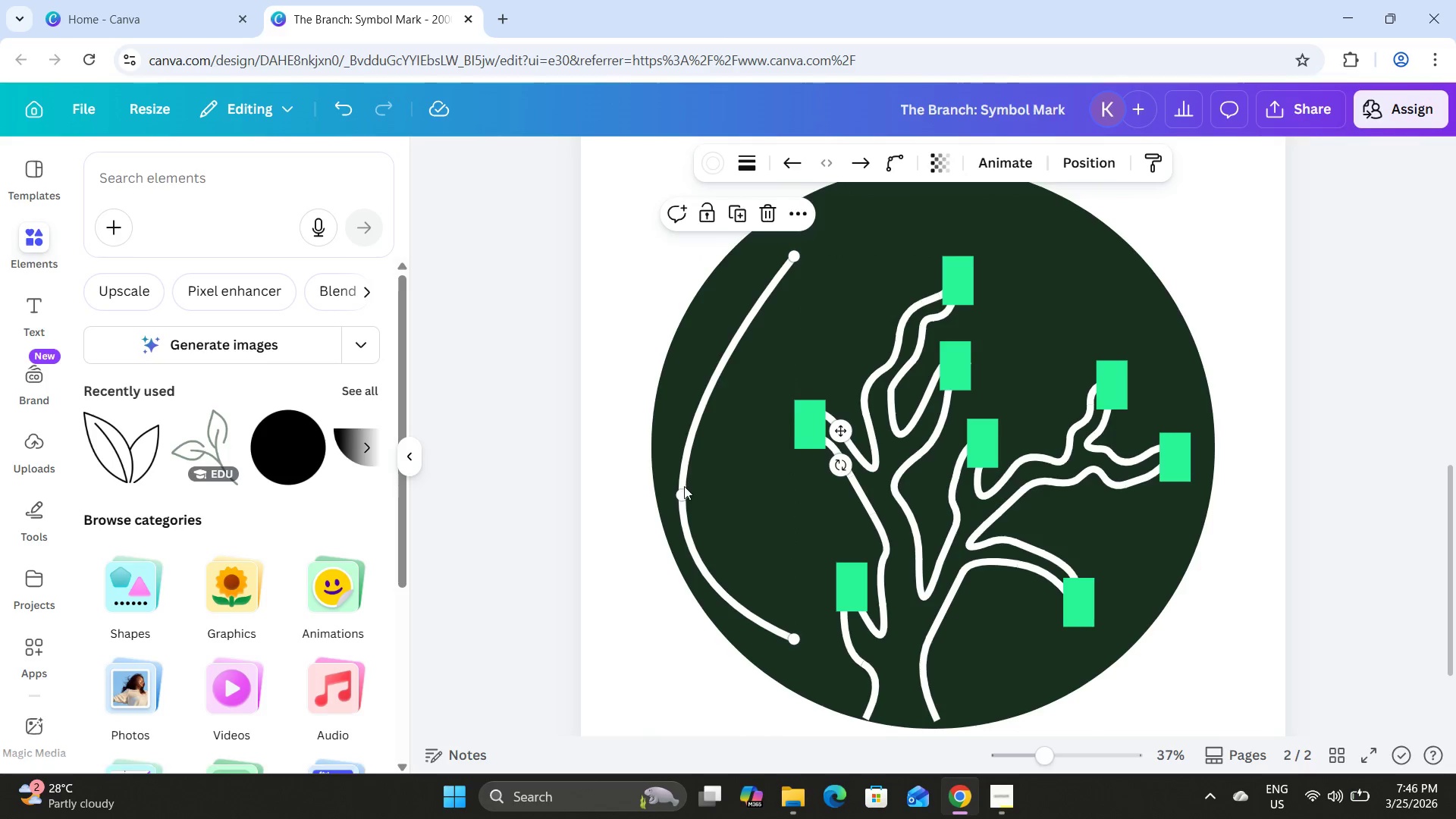 
left_click_drag(start_coordinate=[684, 486], to_coordinate=[704, 460])
 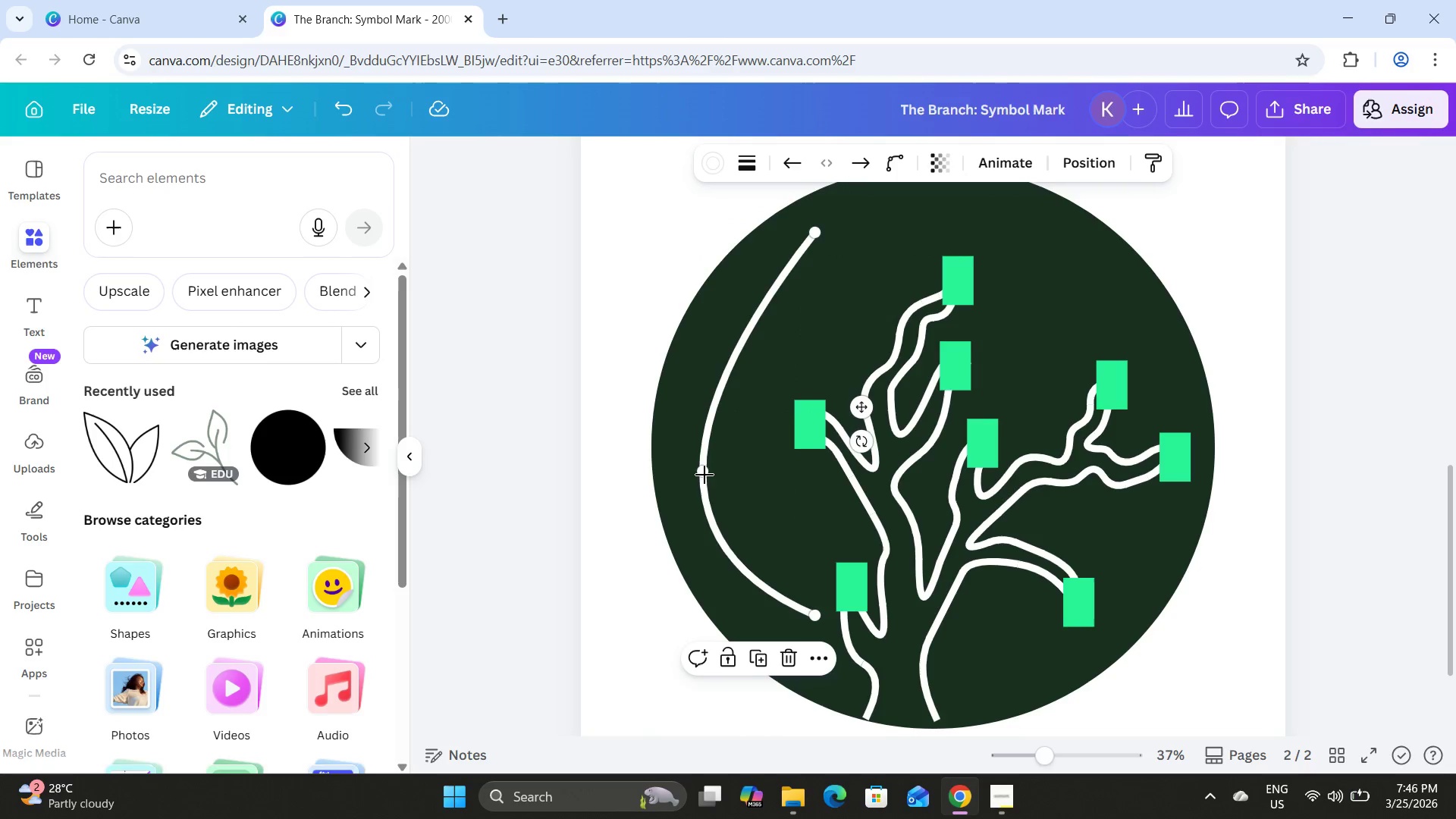 
left_click_drag(start_coordinate=[704, 471], to_coordinate=[717, 429])
 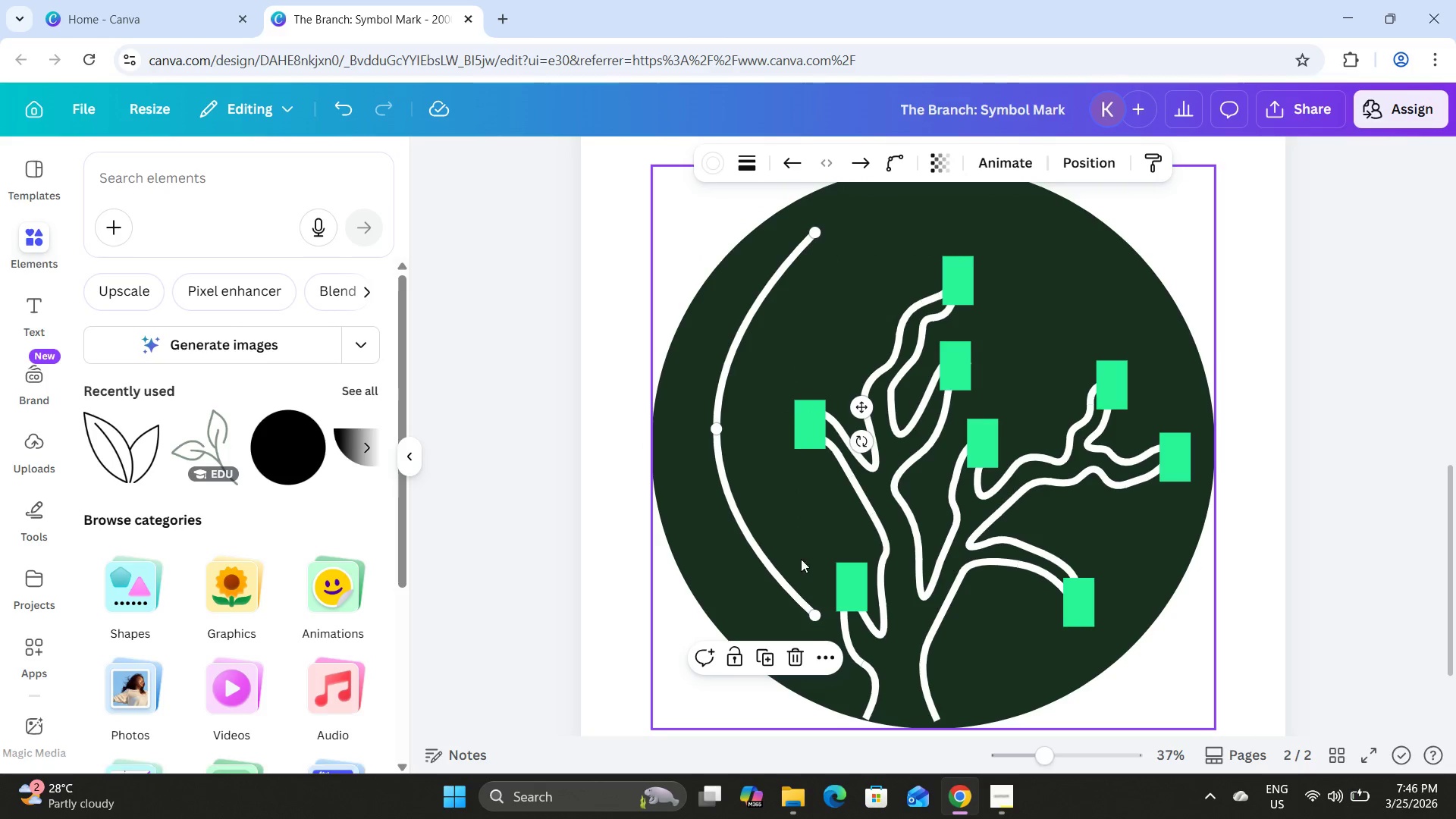 
left_click([795, 652])
 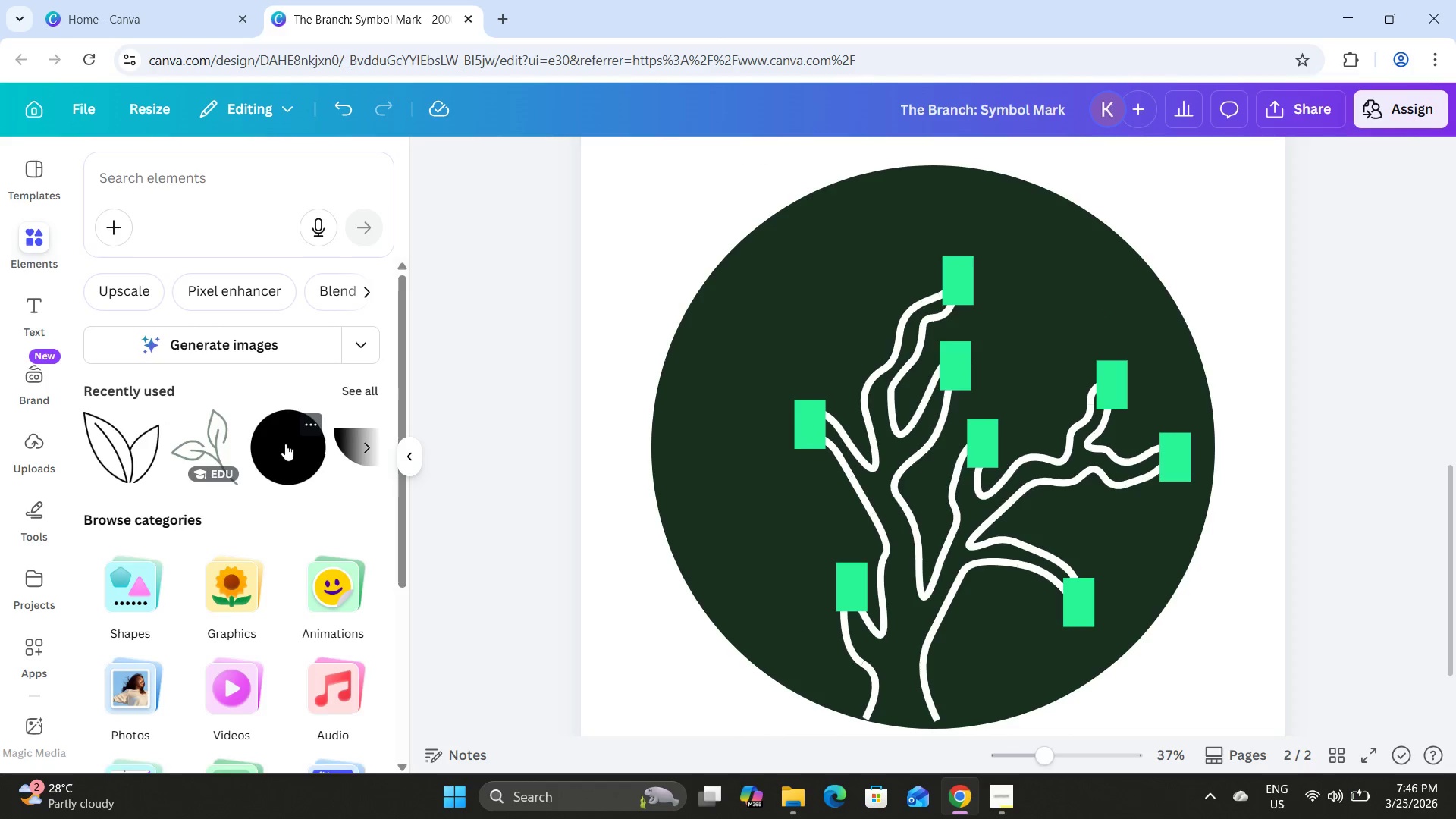 
left_click_drag(start_coordinate=[977, 435], to_coordinate=[816, 357])
 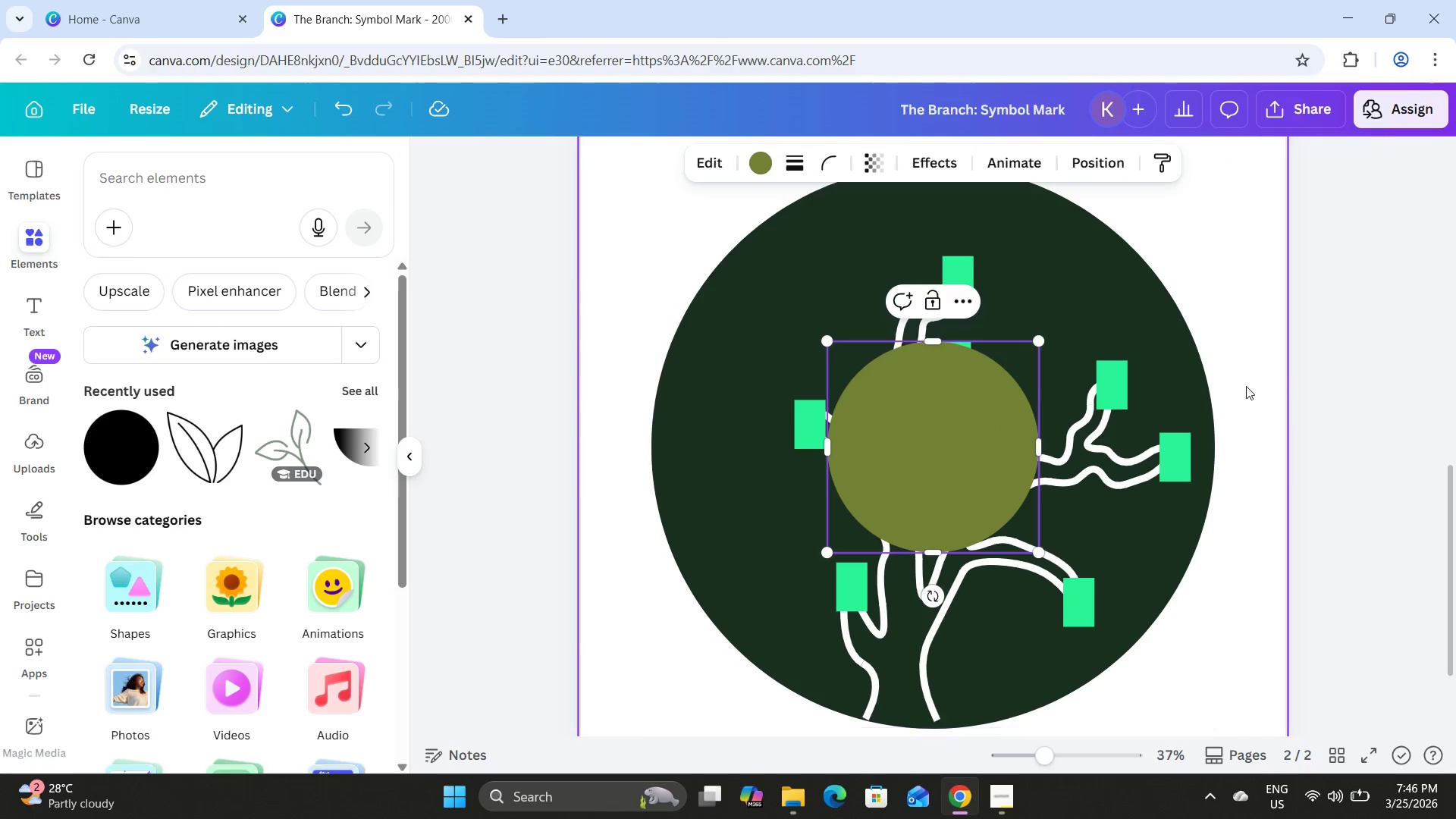 
left_click([1247, 385])
 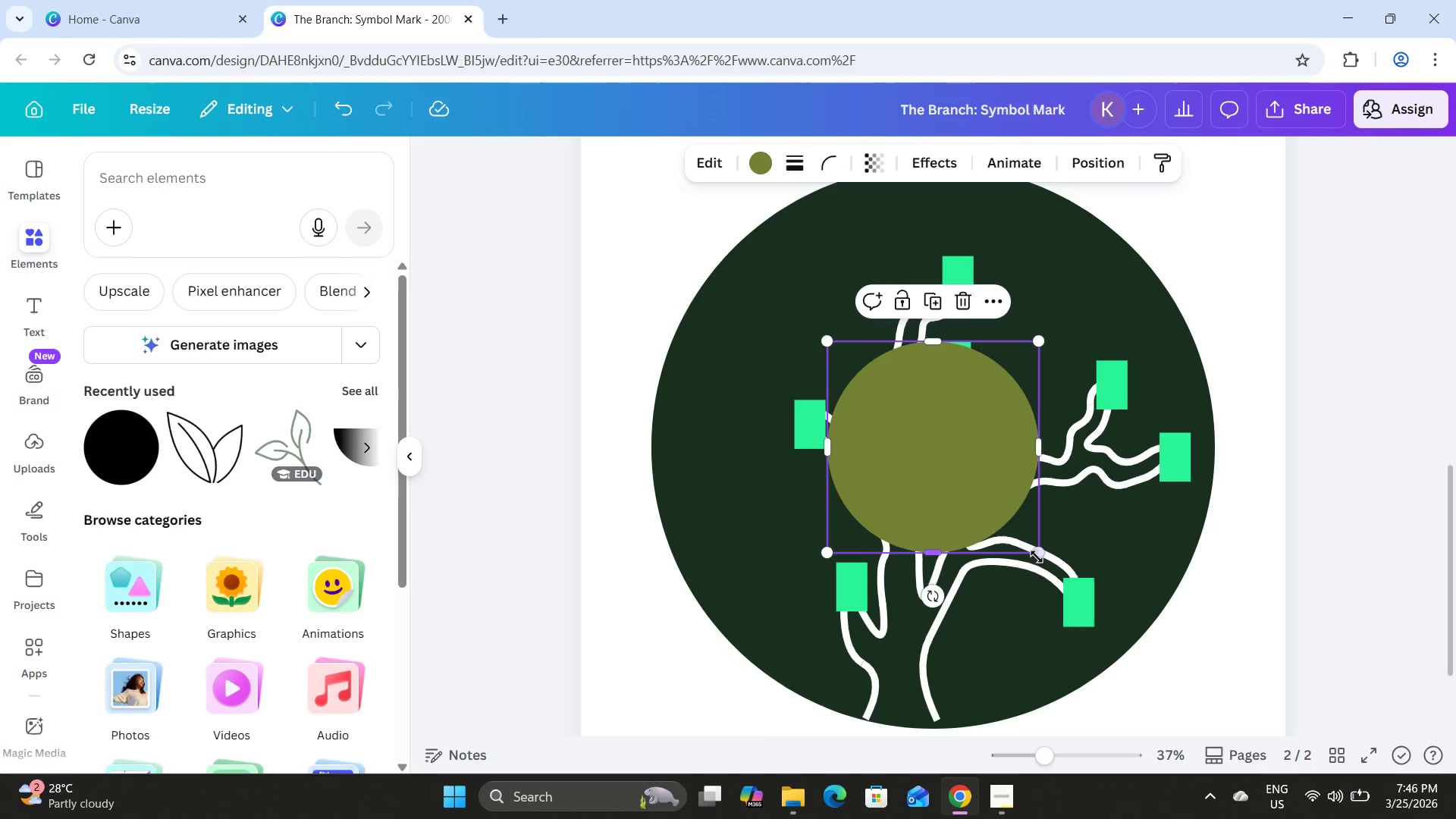 
left_click_drag(start_coordinate=[1039, 556], to_coordinate=[1244, 728])
 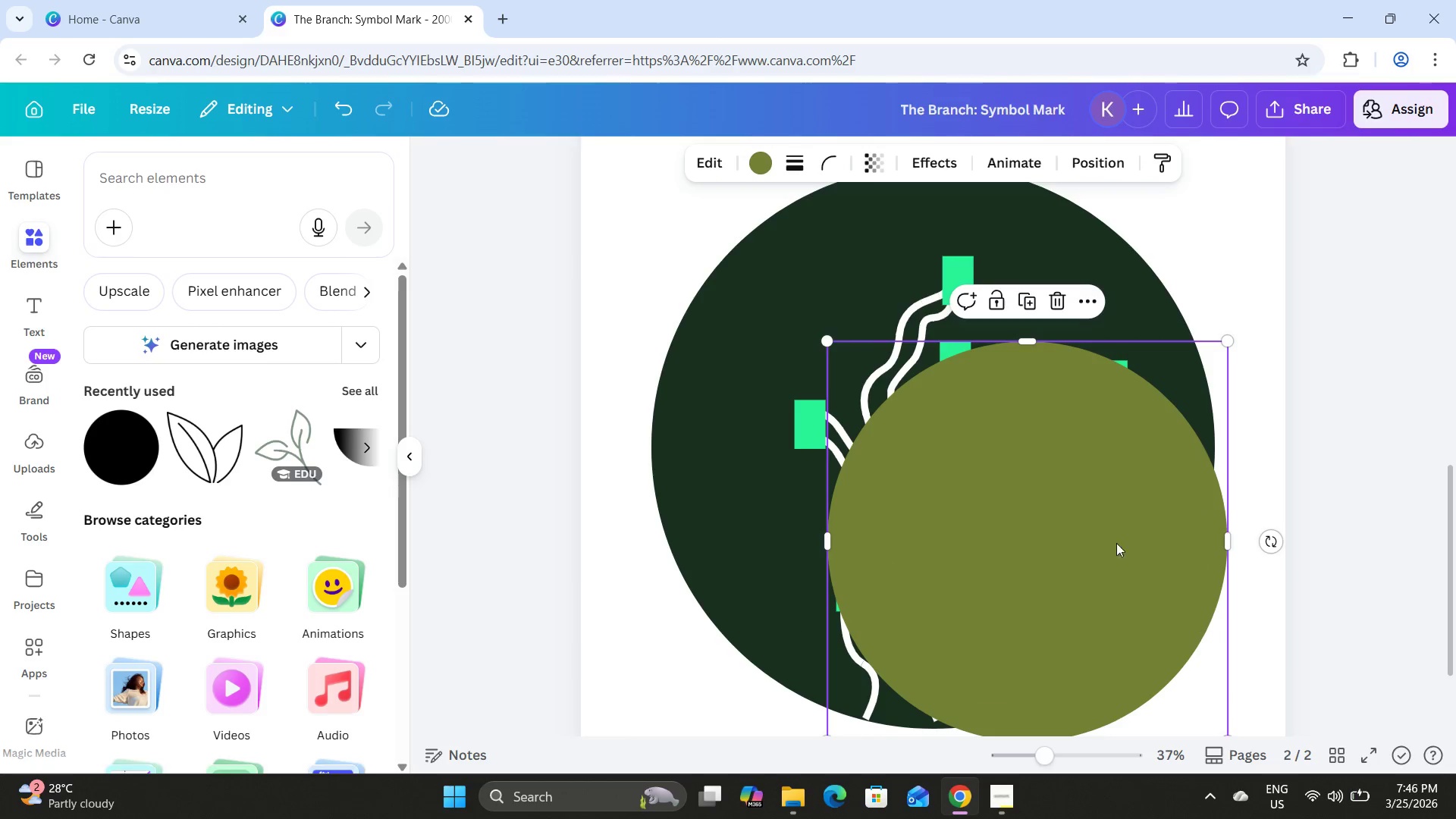 
left_click_drag(start_coordinate=[1115, 542], to_coordinate=[1003, 444])
 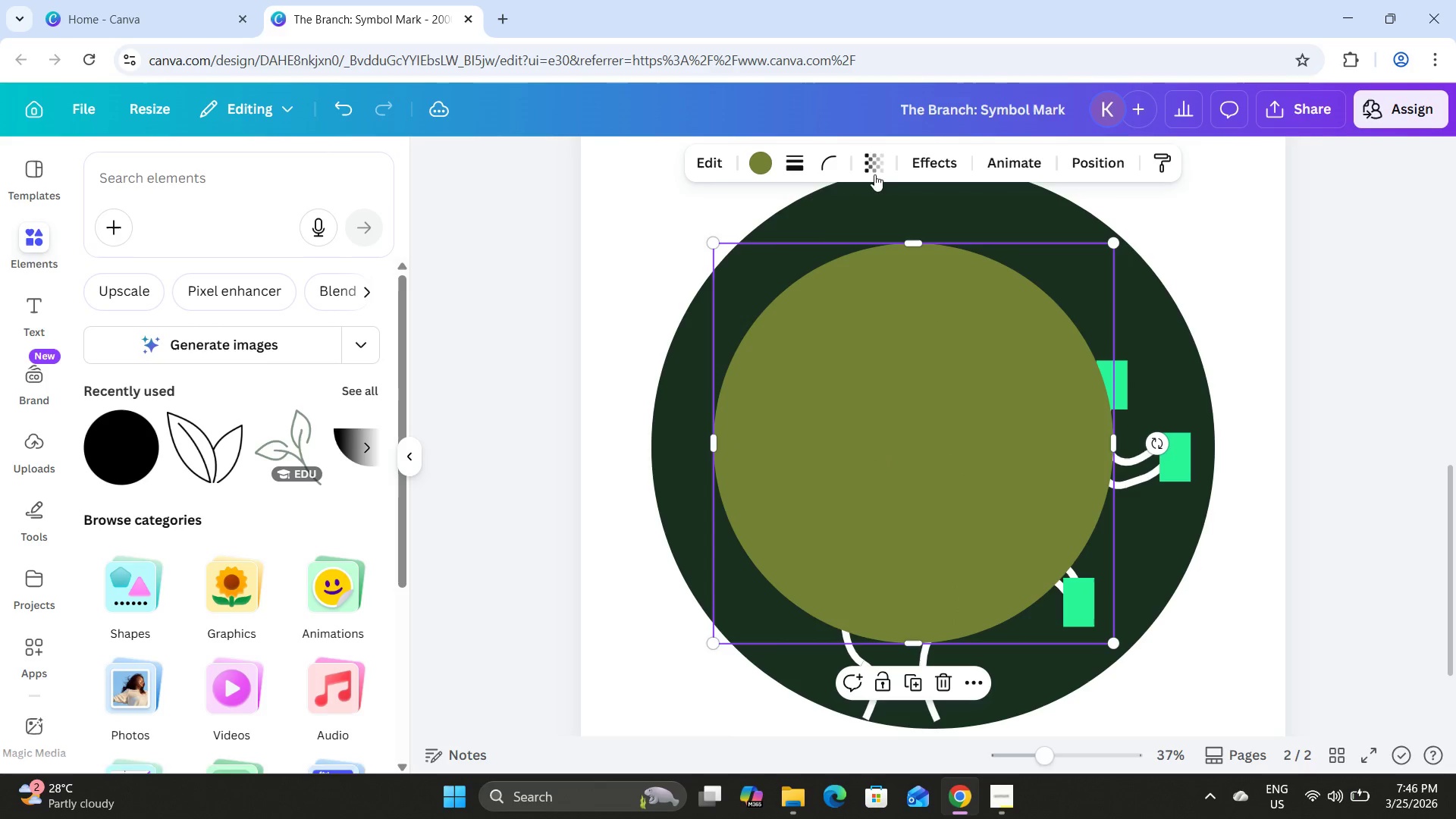 
left_click([872, 164])
 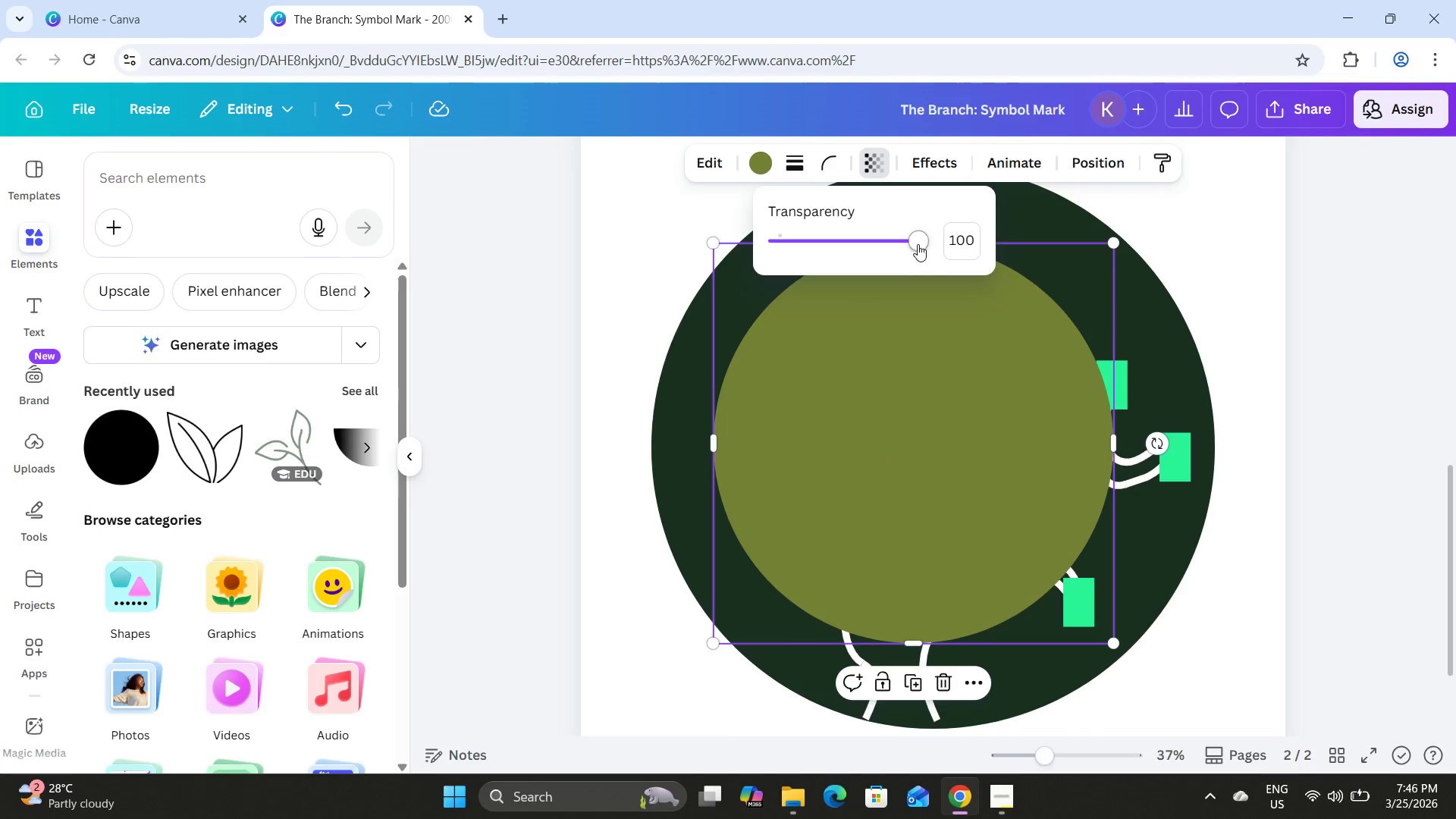 
left_click_drag(start_coordinate=[918, 244], to_coordinate=[839, 246])
 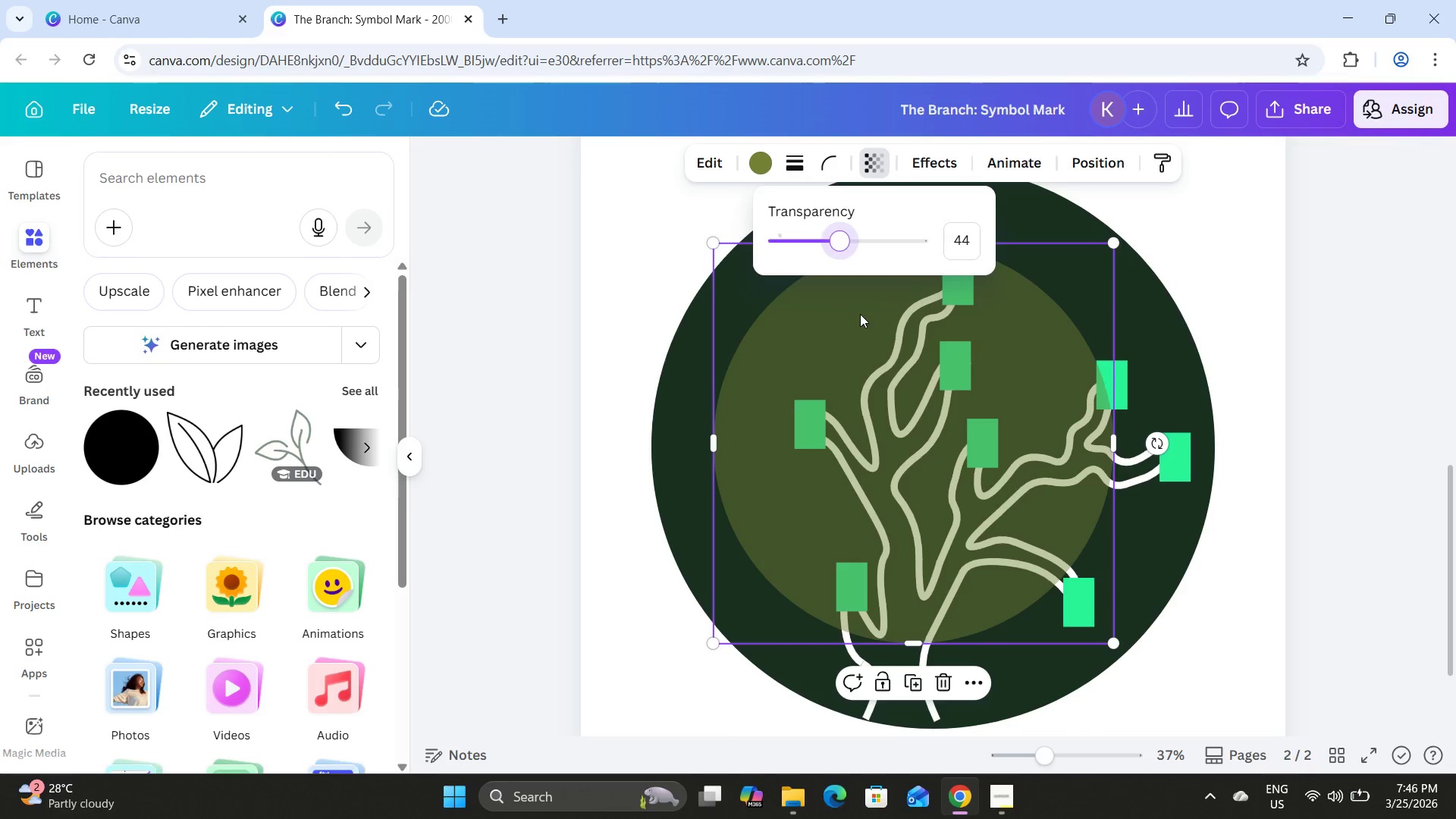 
left_click([860, 314])
 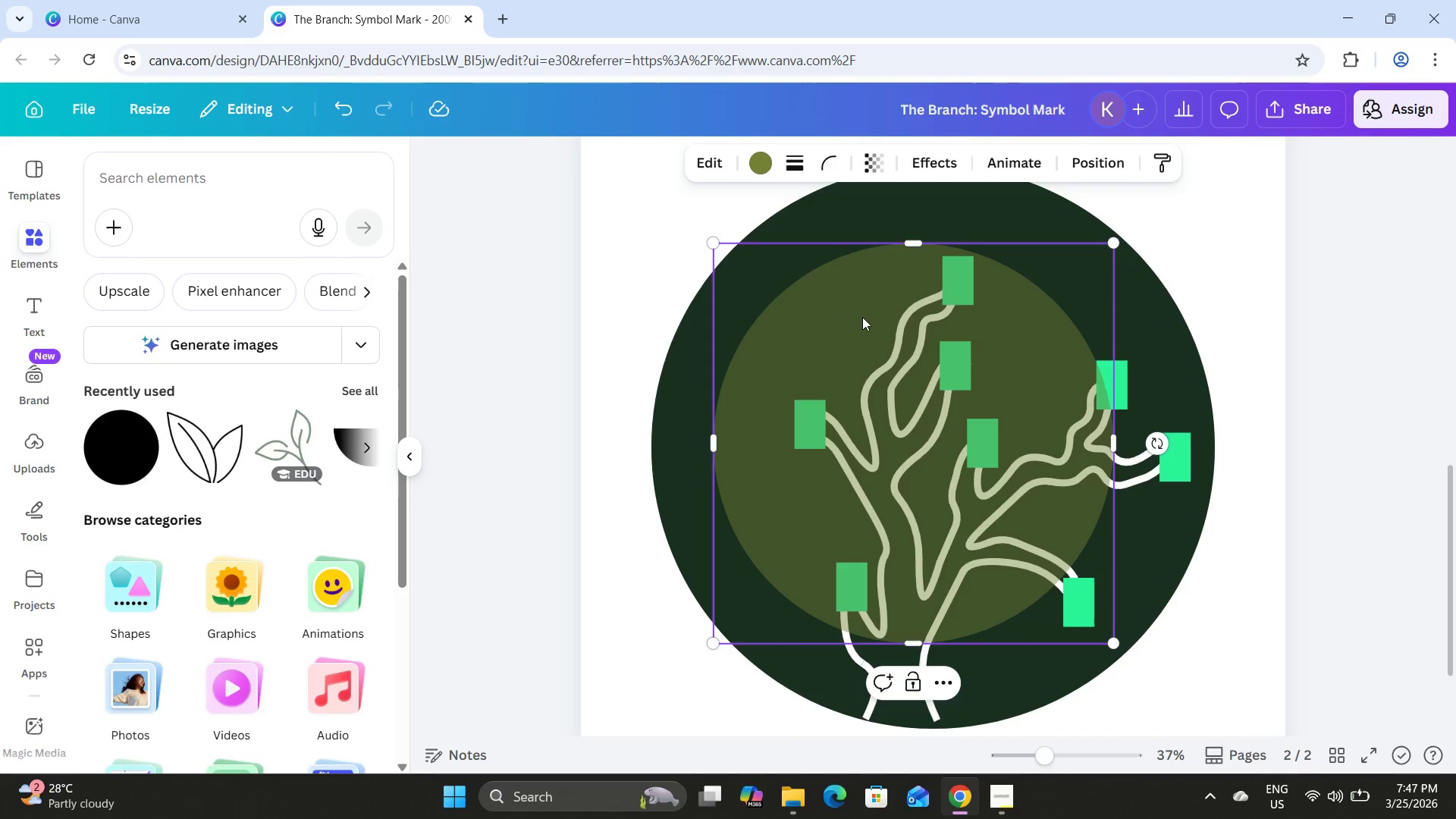 
left_click_drag(start_coordinate=[862, 317], to_coordinate=[855, 293])
 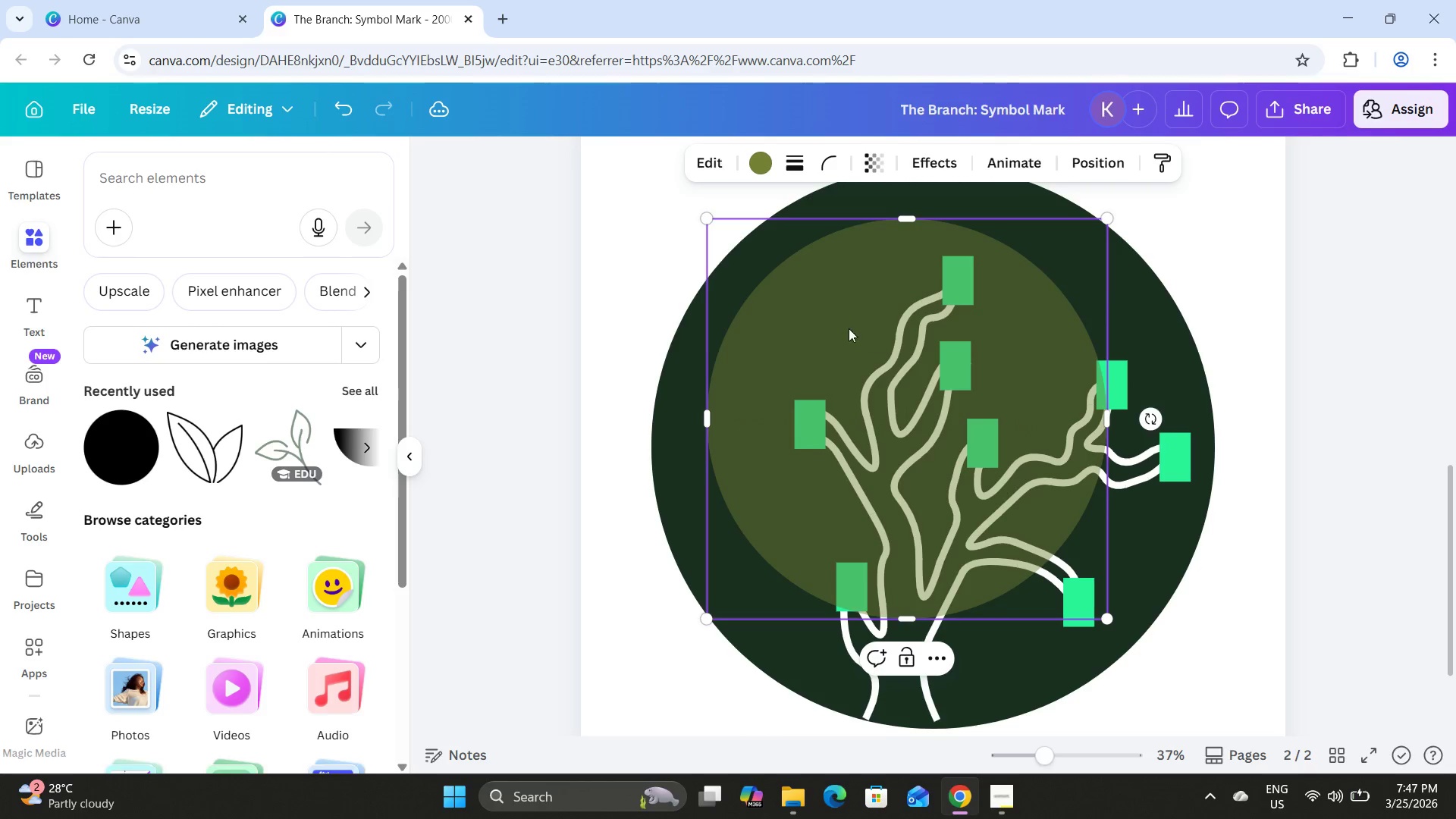 
left_click_drag(start_coordinate=[830, 324], to_coordinate=[871, 369])
 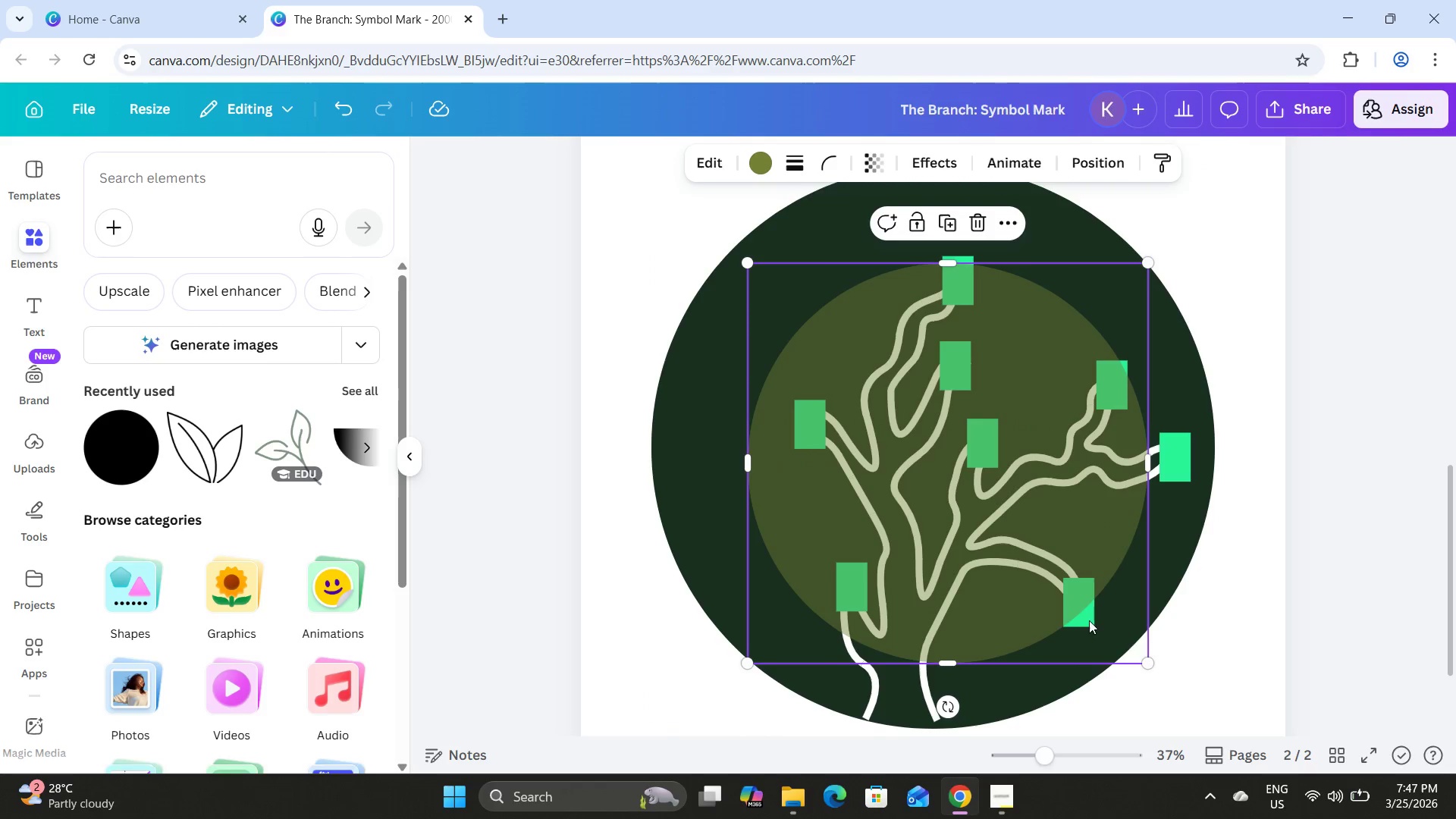 
left_click_drag(start_coordinate=[1146, 661], to_coordinate=[1030, 503])
 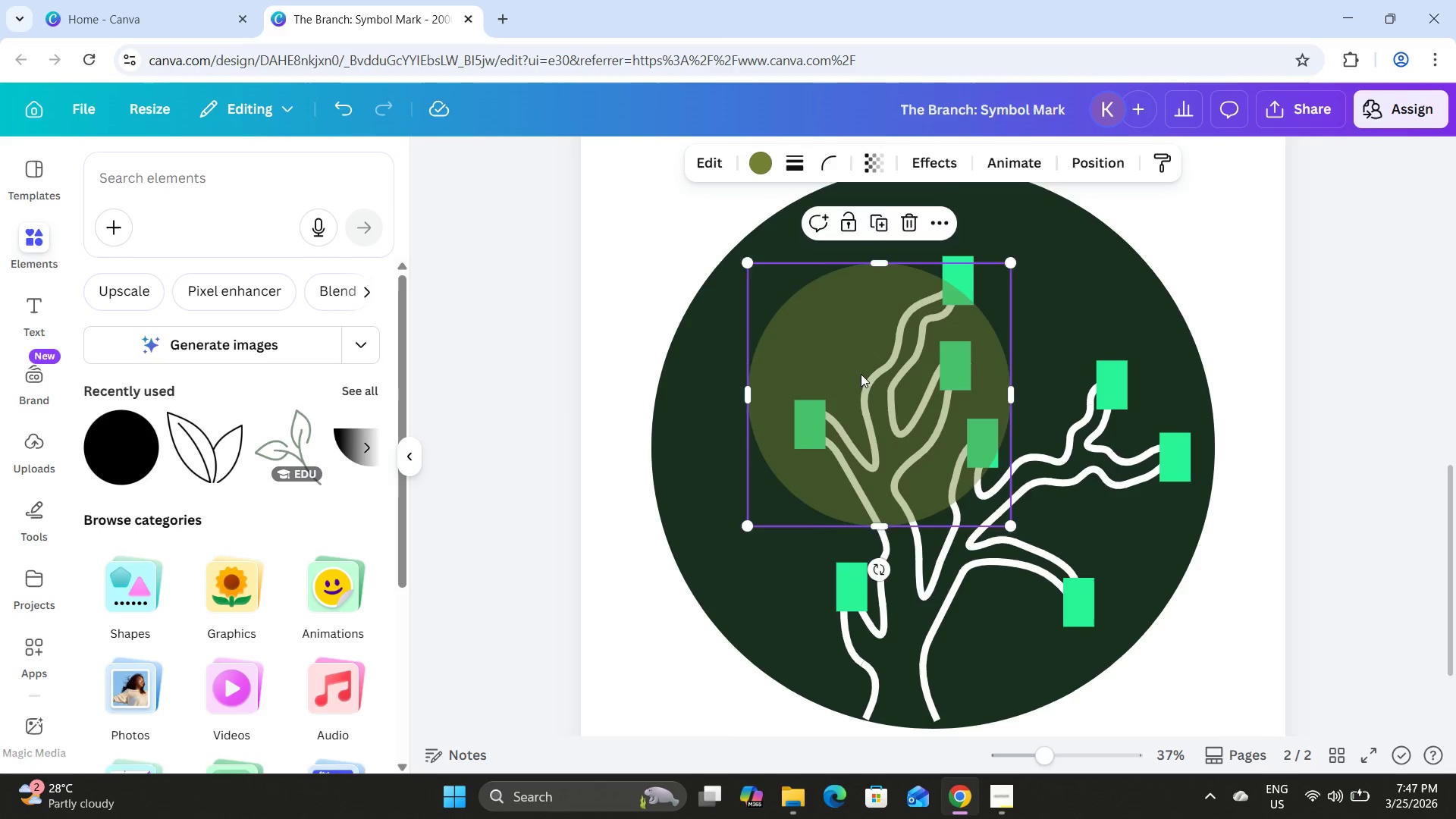 
left_click_drag(start_coordinate=[861, 353], to_coordinate=[915, 331])
 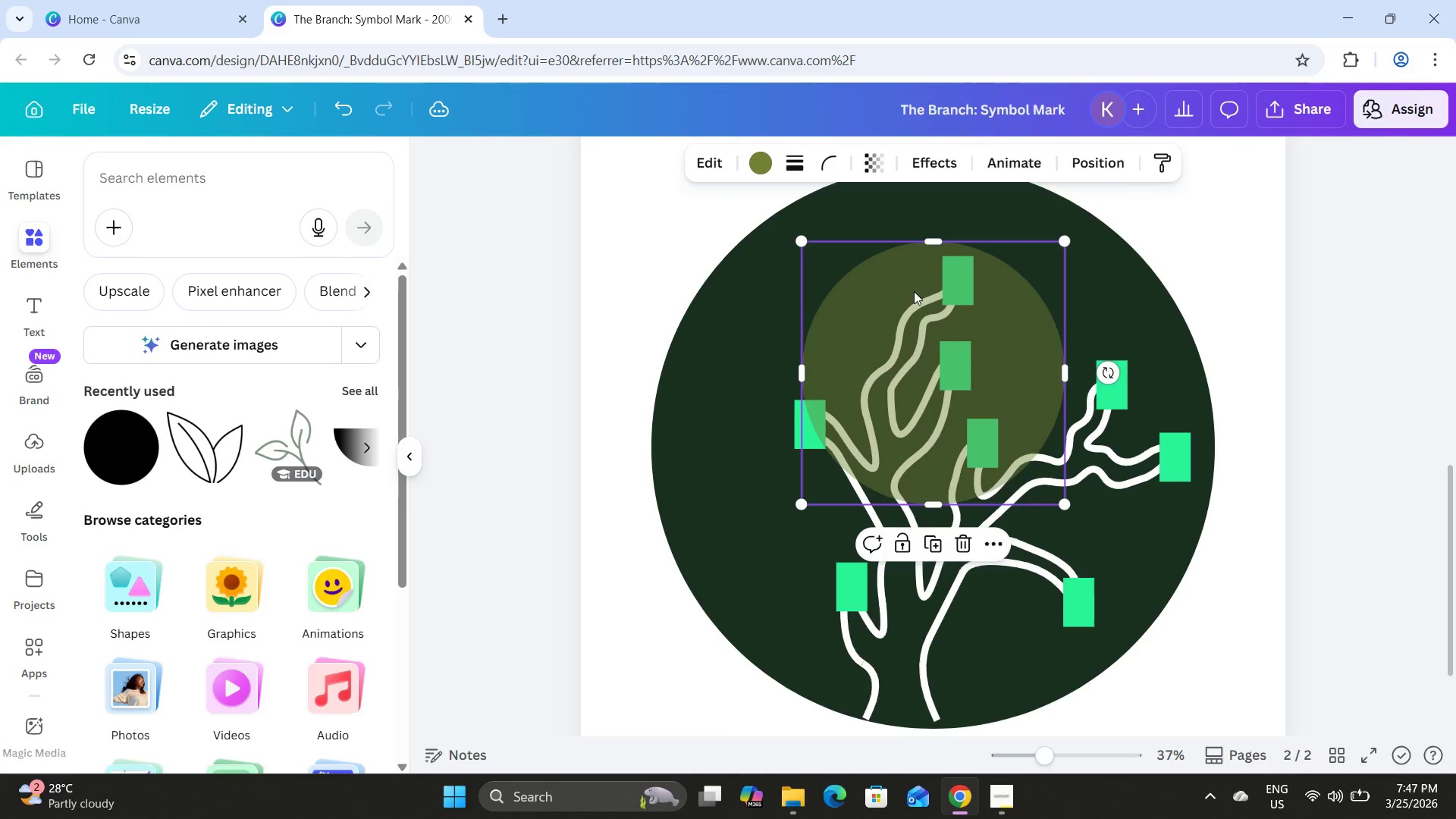 
left_click_drag(start_coordinate=[911, 290], to_coordinate=[912, 366])
 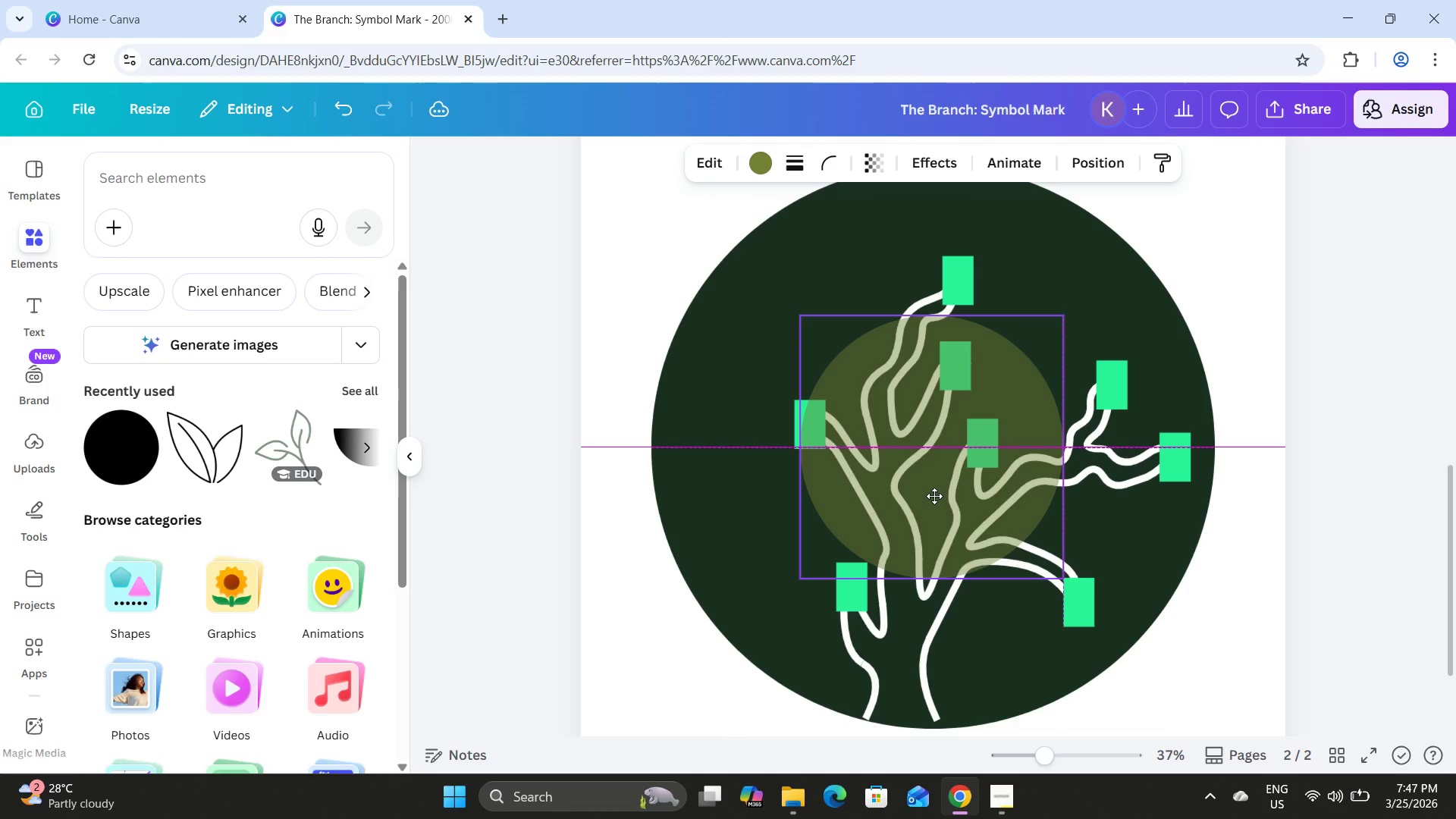 
wait(11.66)
 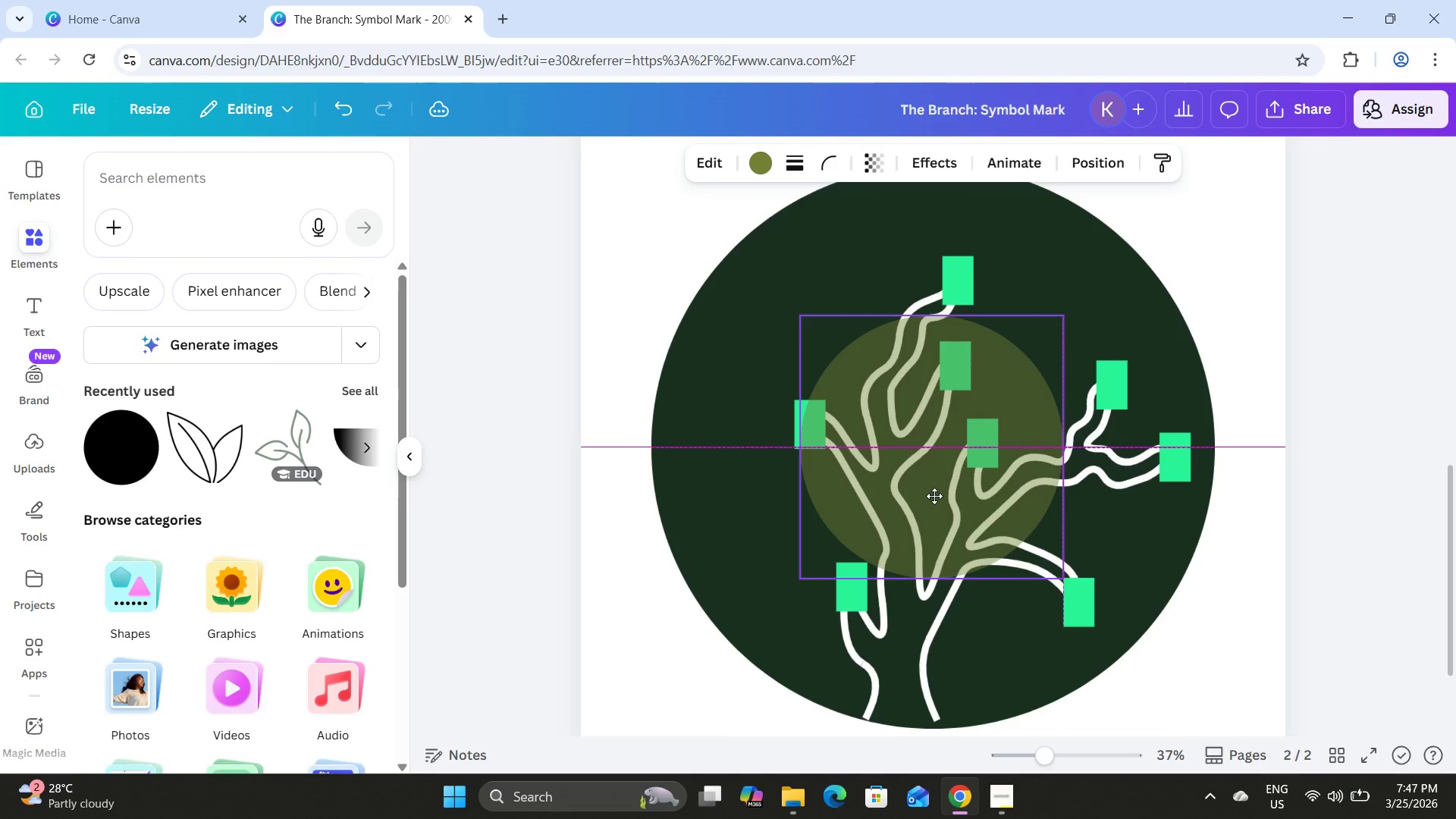 
left_click_drag(start_coordinate=[1064, 572], to_coordinate=[1169, 670])
 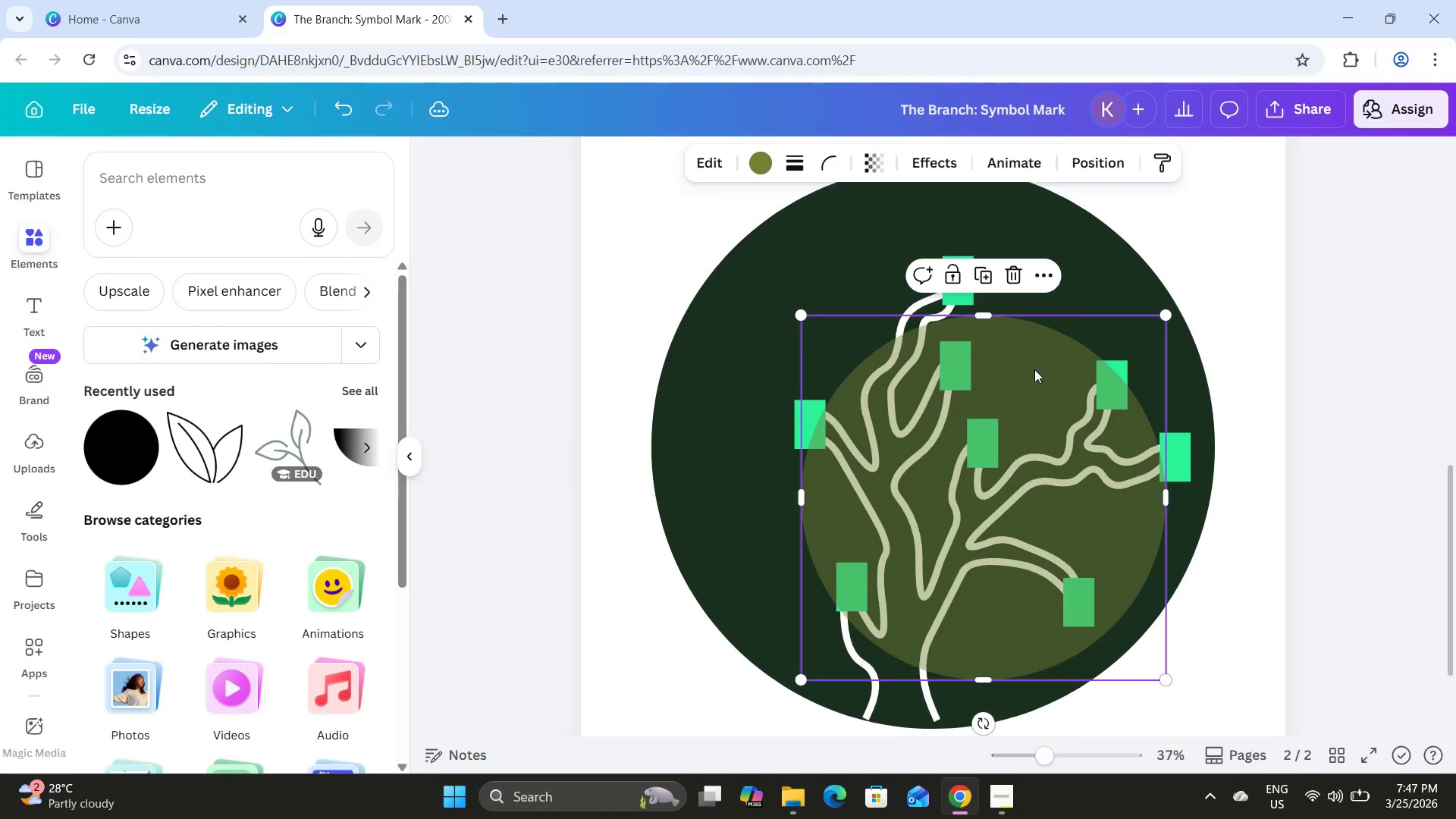 
left_click_drag(start_coordinate=[1034, 369], to_coordinate=[980, 318])
 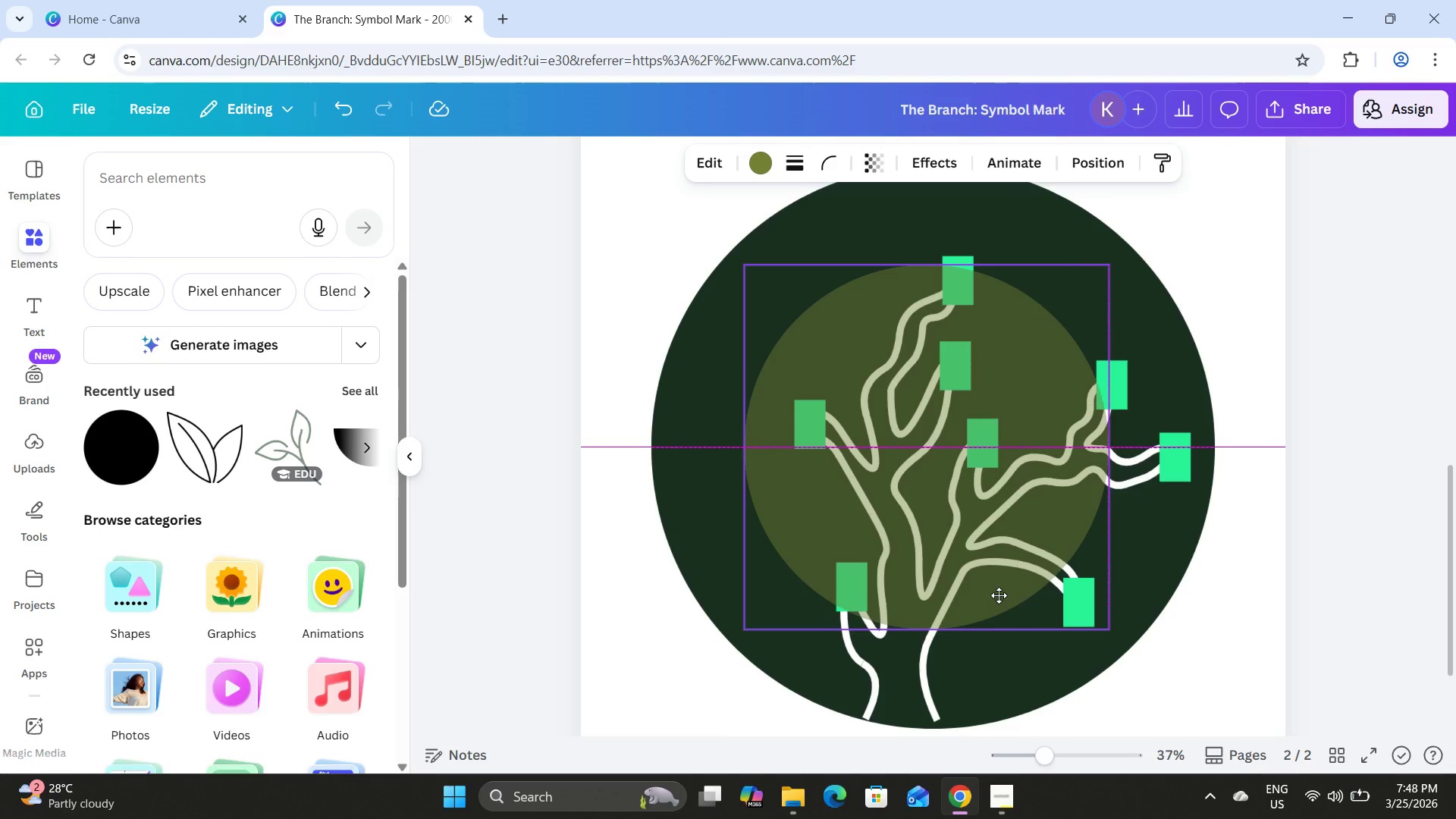 
wait(9.84)
 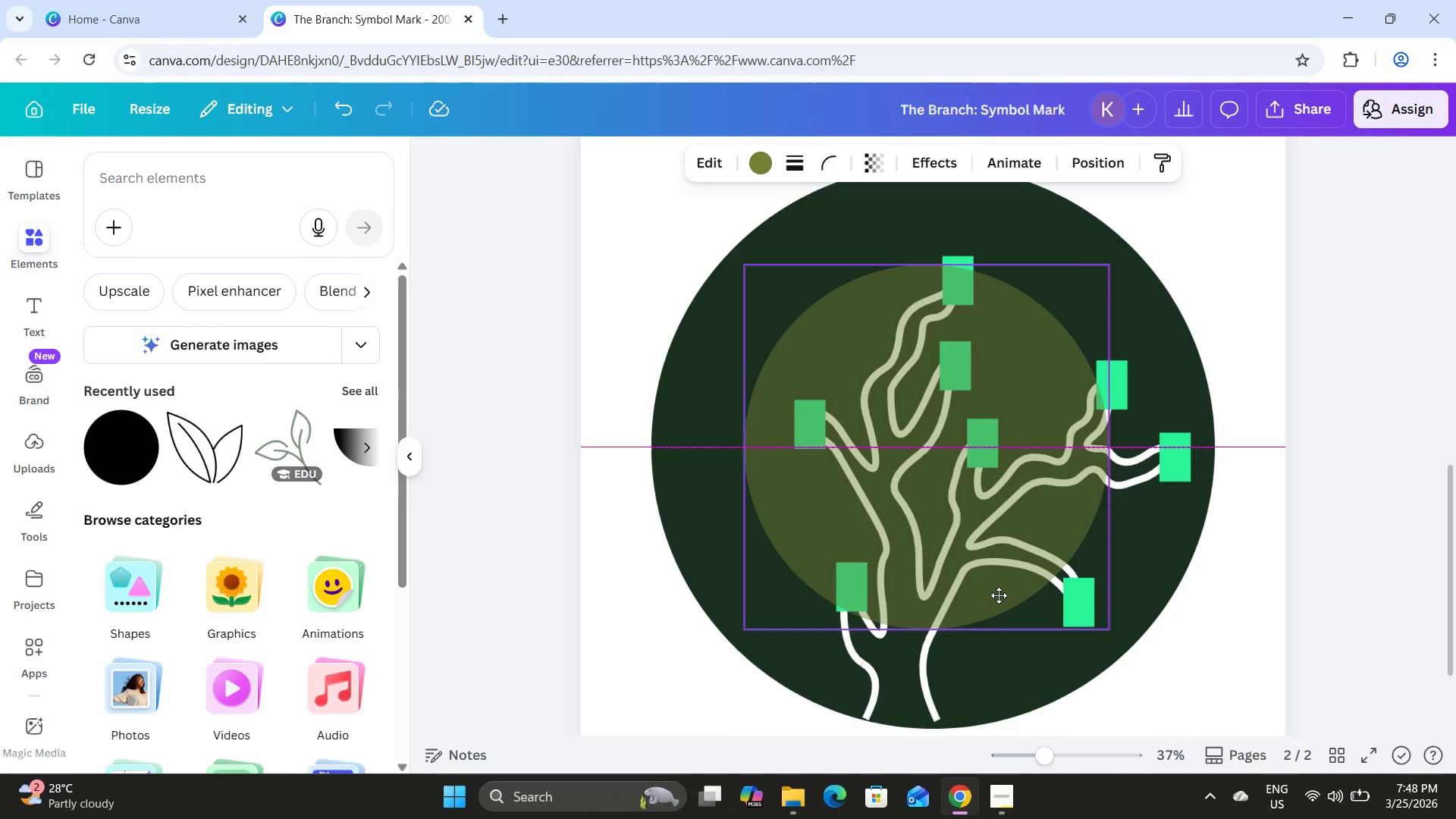 
left_click([1000, 597])
 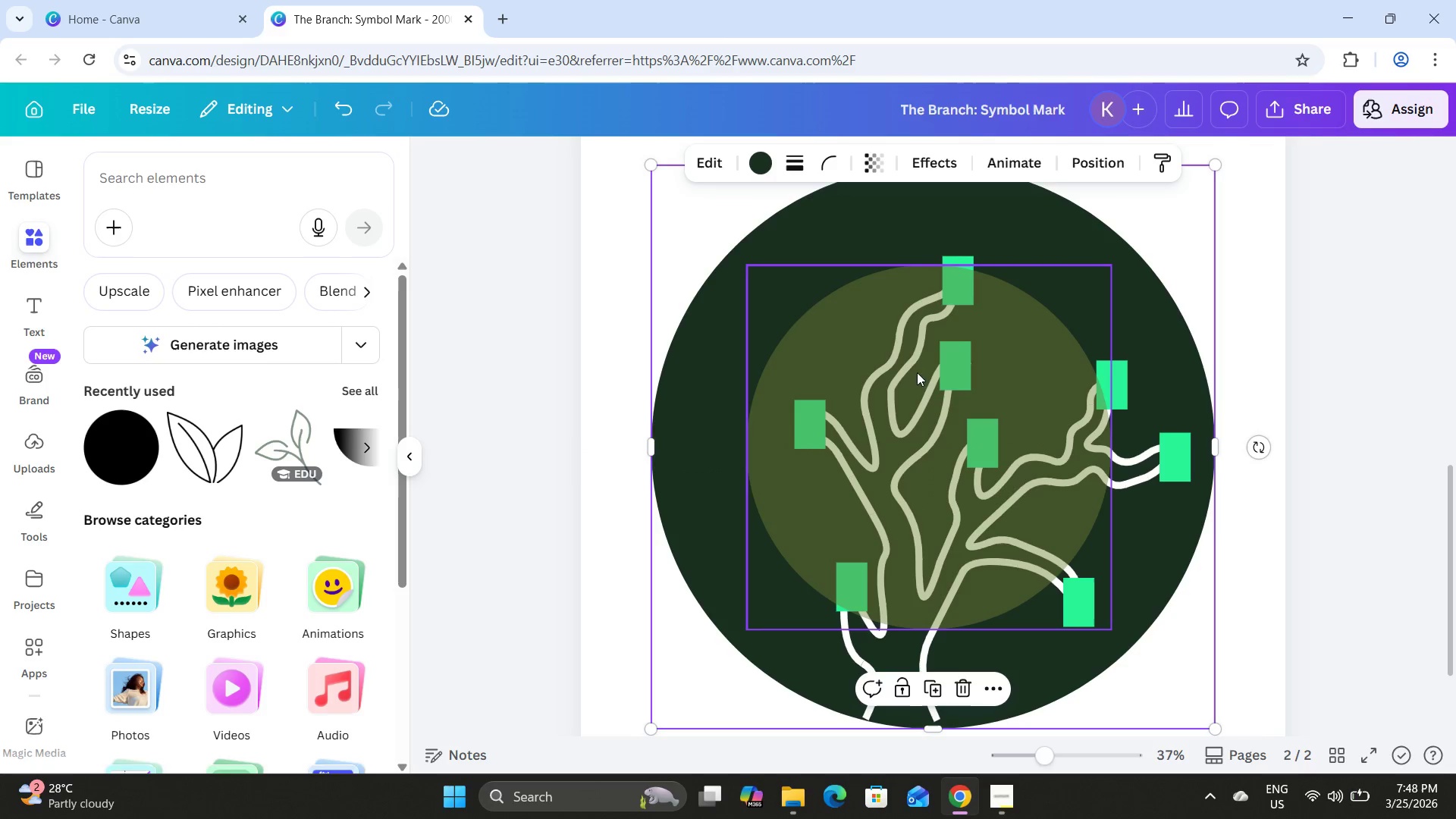 
left_click([863, 331])
 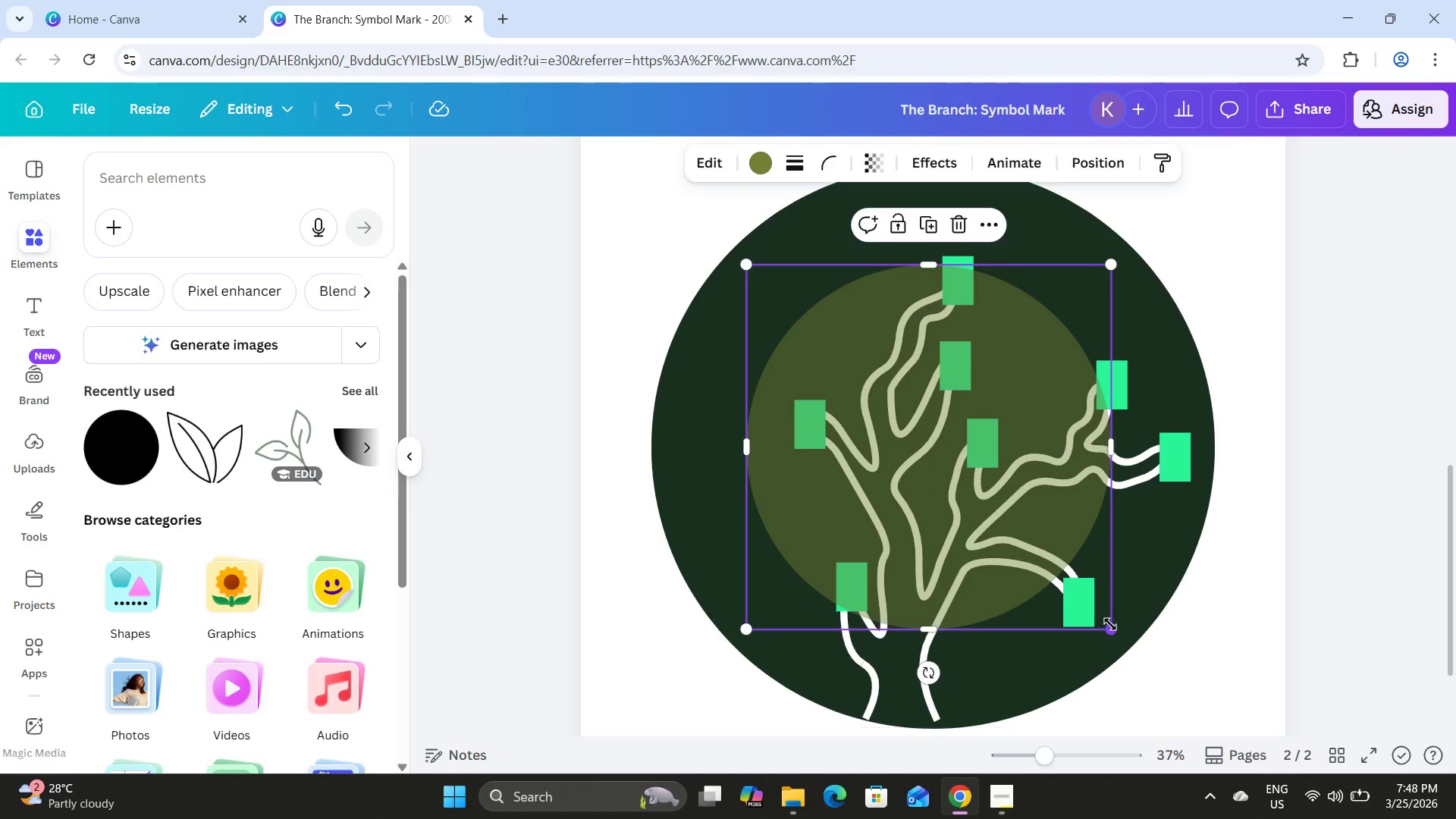 
left_click_drag(start_coordinate=[1110, 624], to_coordinate=[1180, 679])
 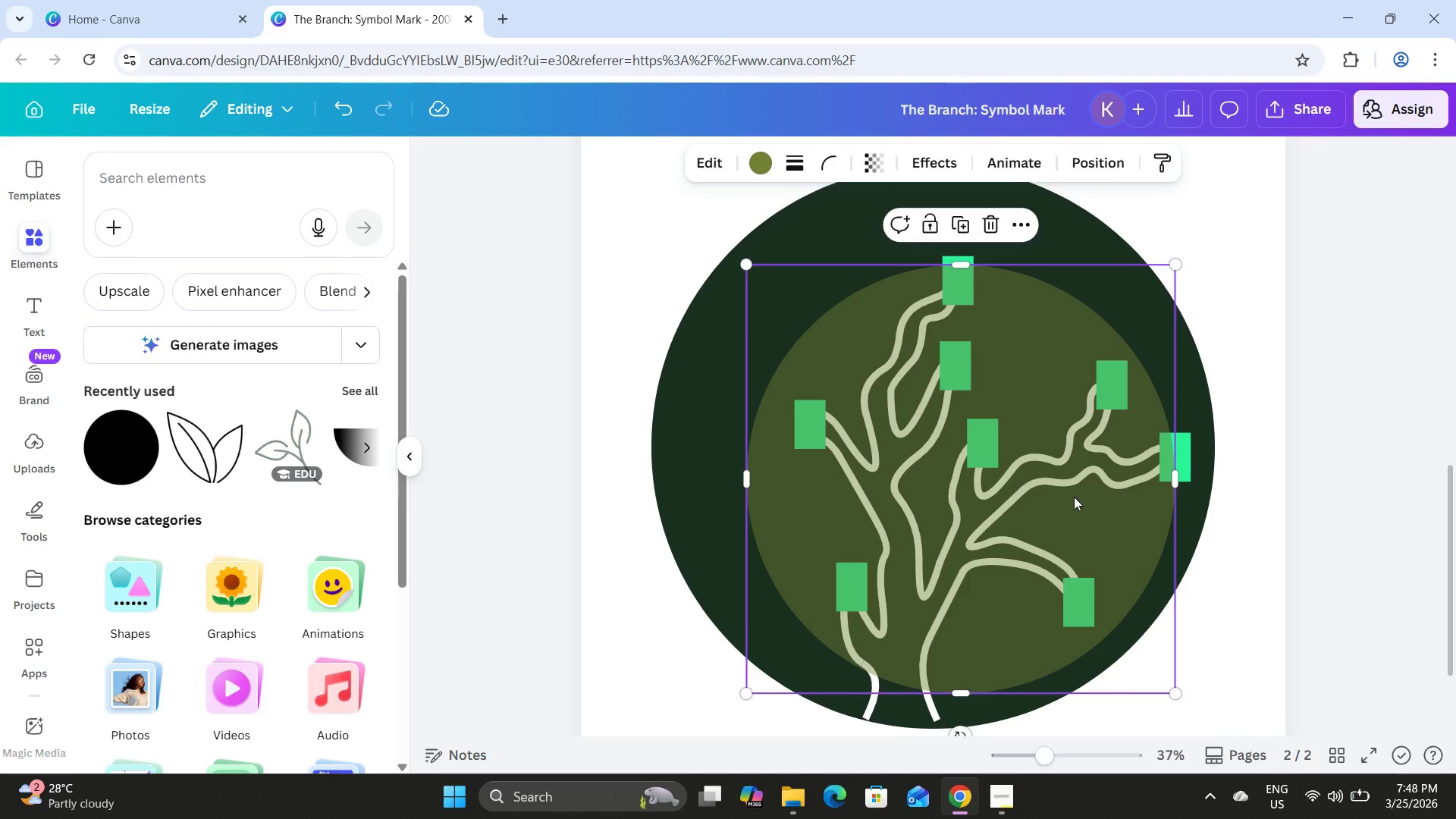 
left_click_drag(start_coordinate=[1074, 497], to_coordinate=[1053, 464])
 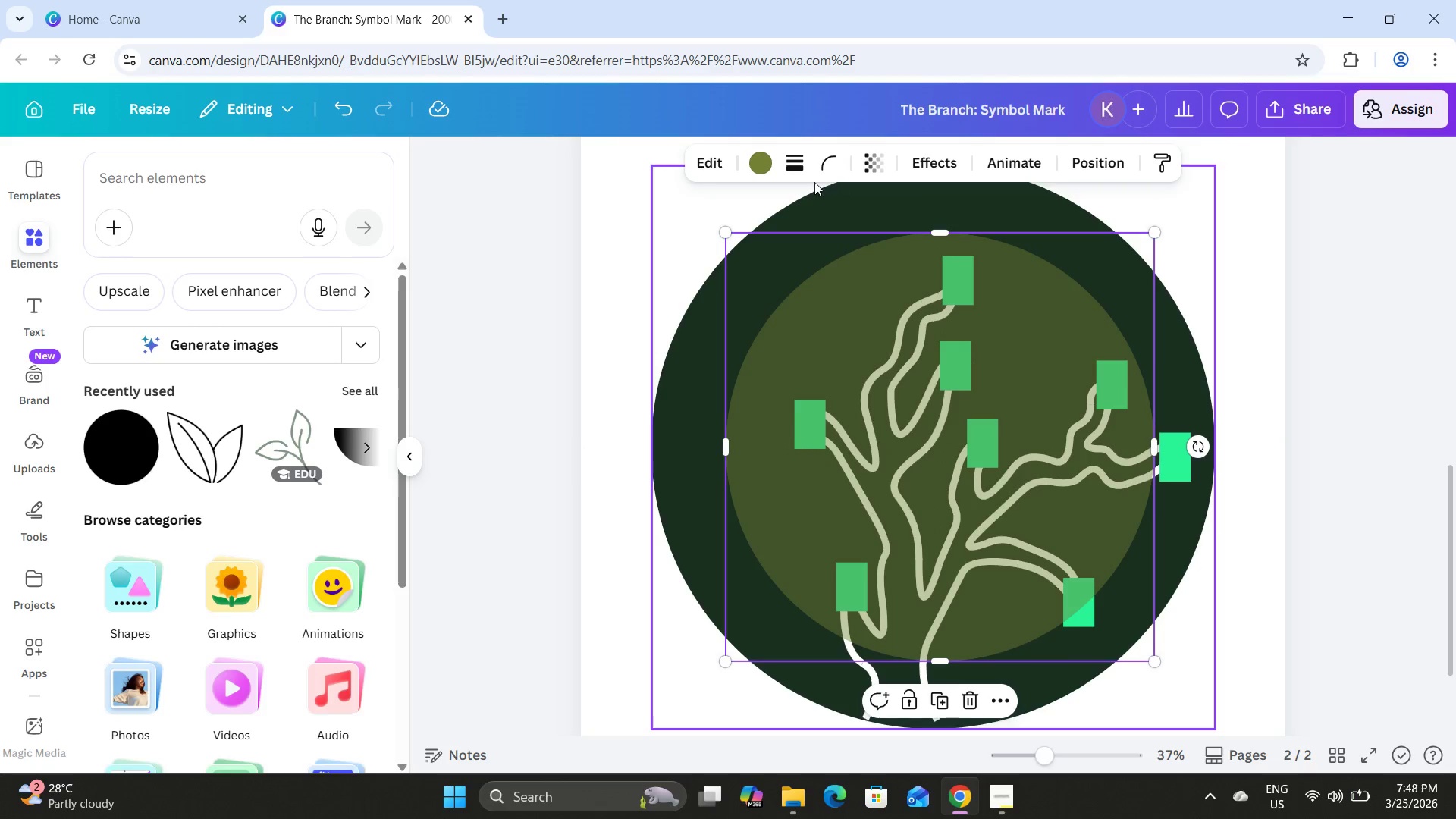 
left_click([793, 159])
 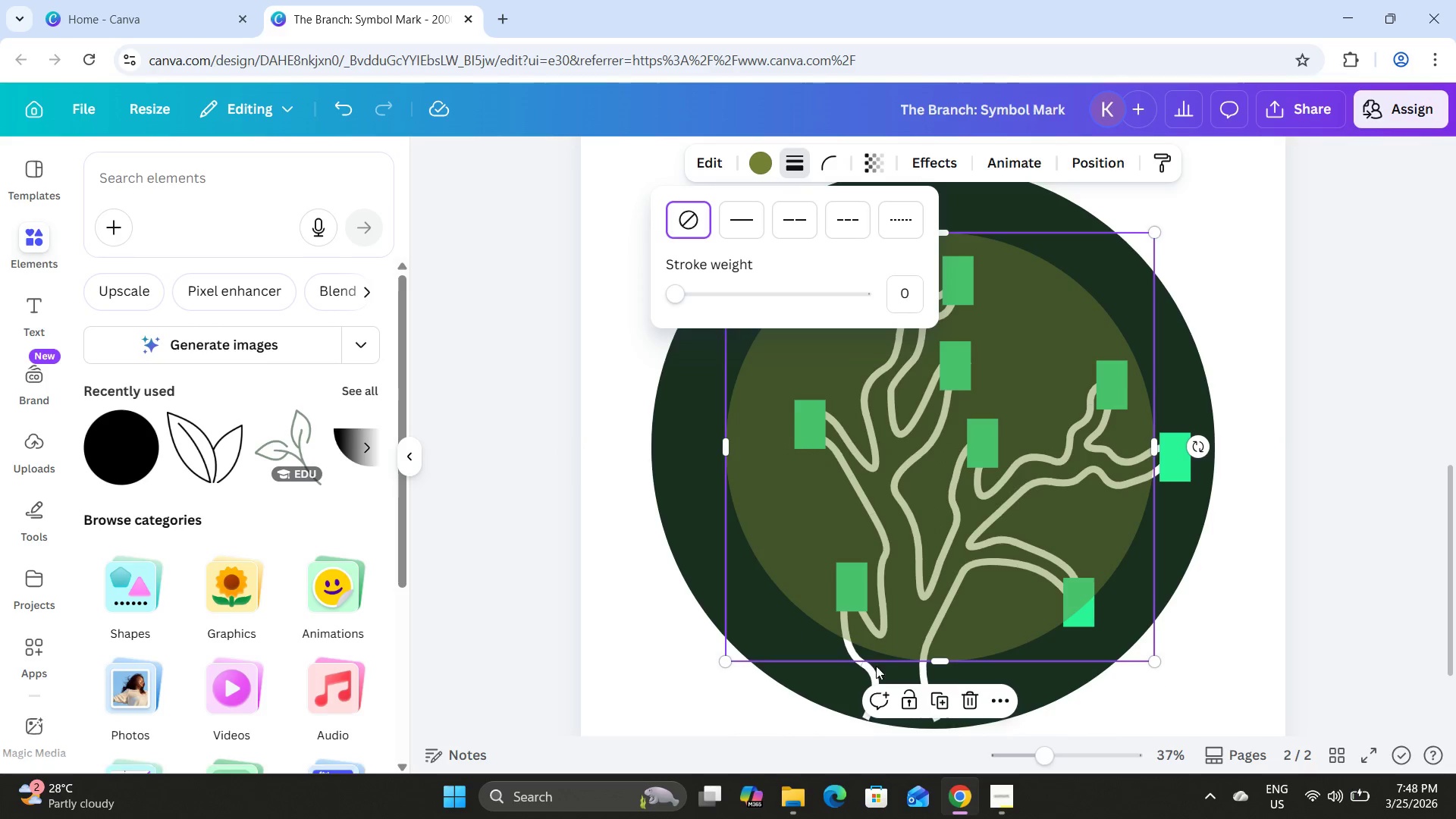 
left_click([870, 676])
 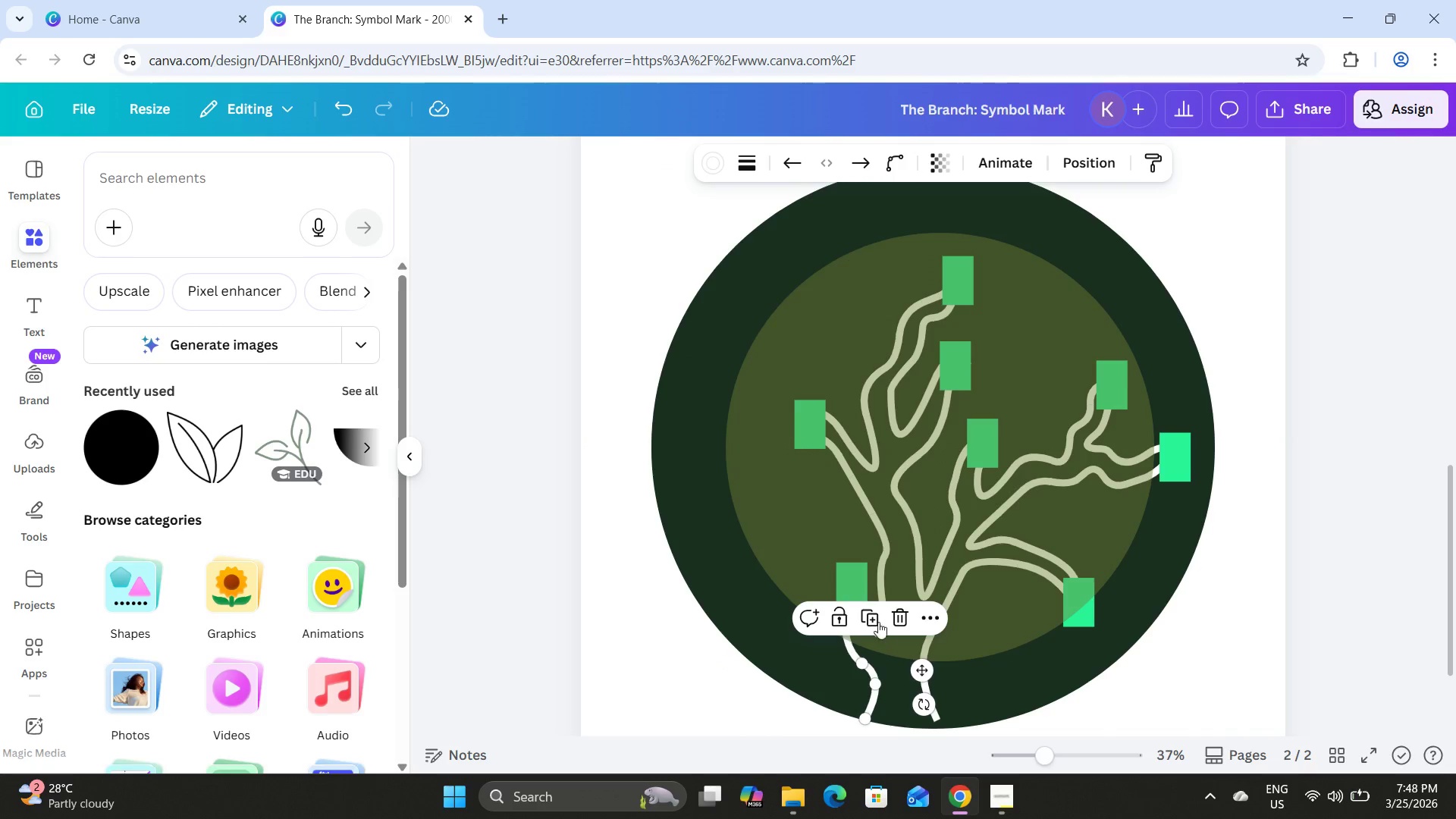 
left_click([876, 619])
 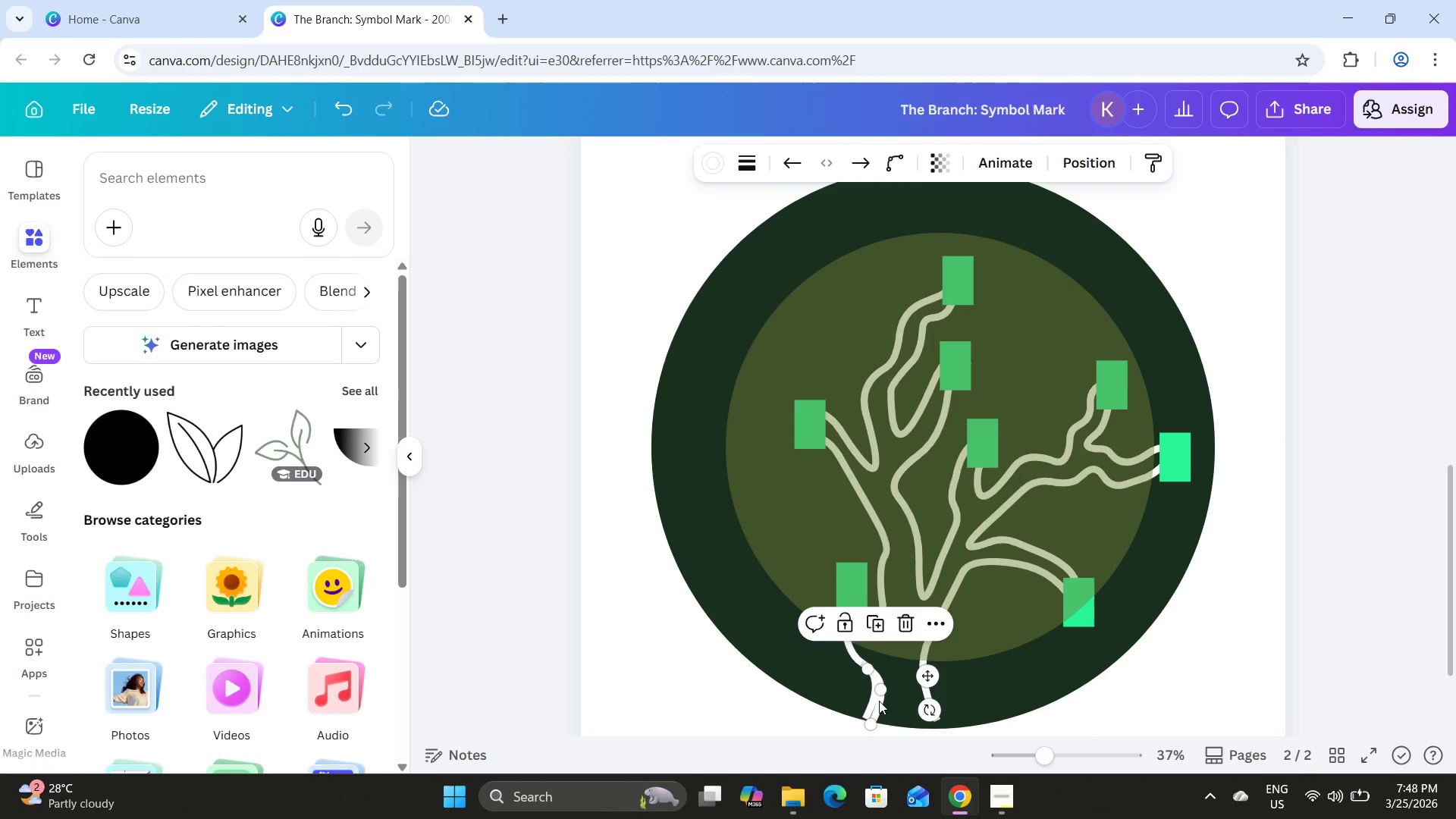 
left_click_drag(start_coordinate=[879, 701], to_coordinate=[671, 438])
 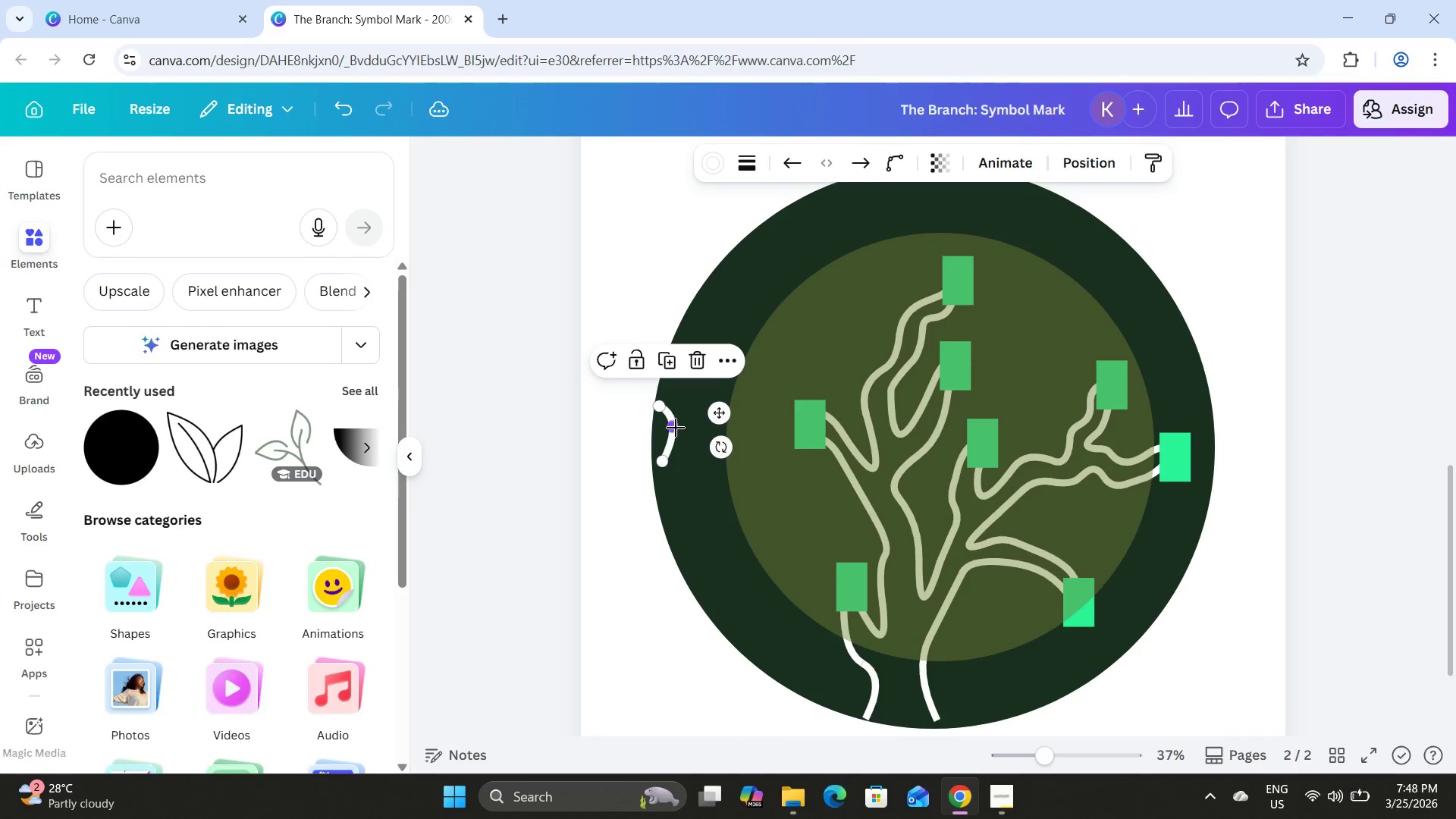 
left_click_drag(start_coordinate=[675, 428], to_coordinate=[573, 469])
 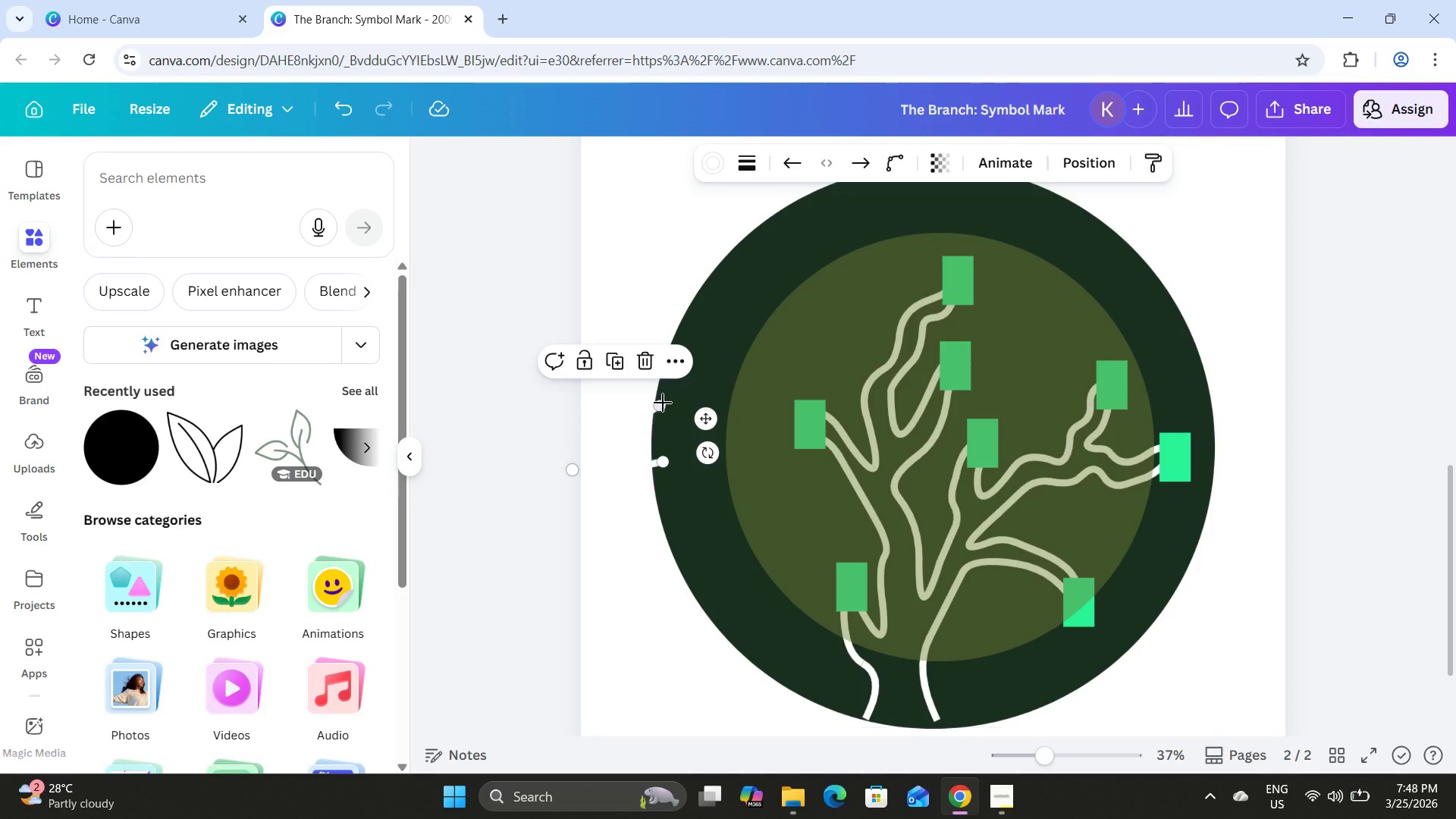 
left_click_drag(start_coordinate=[661, 402], to_coordinate=[935, 233])
 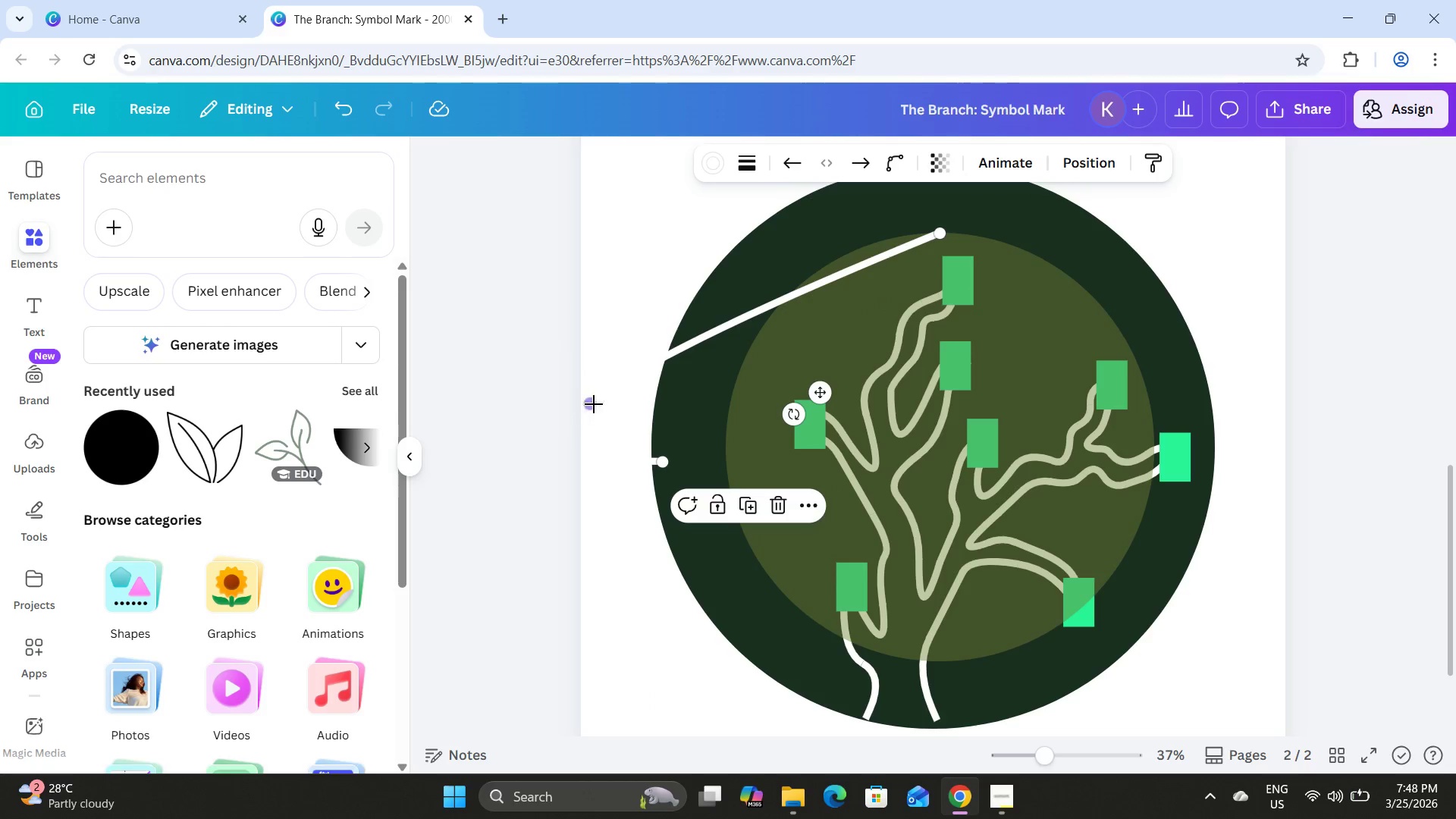 
left_click_drag(start_coordinate=[596, 404], to_coordinate=[781, 295])
 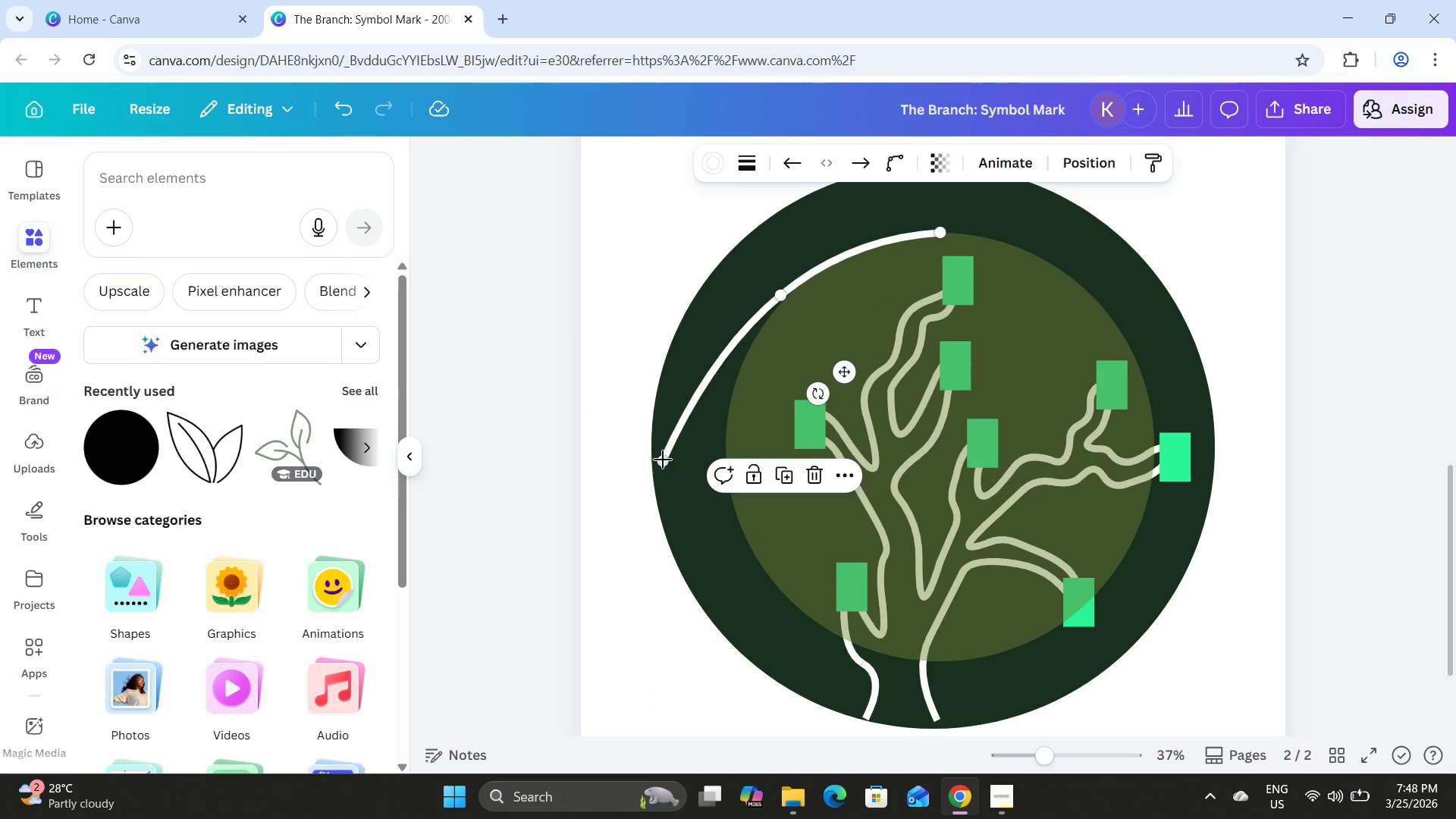 
left_click_drag(start_coordinate=[664, 462], to_coordinate=[924, 661])
 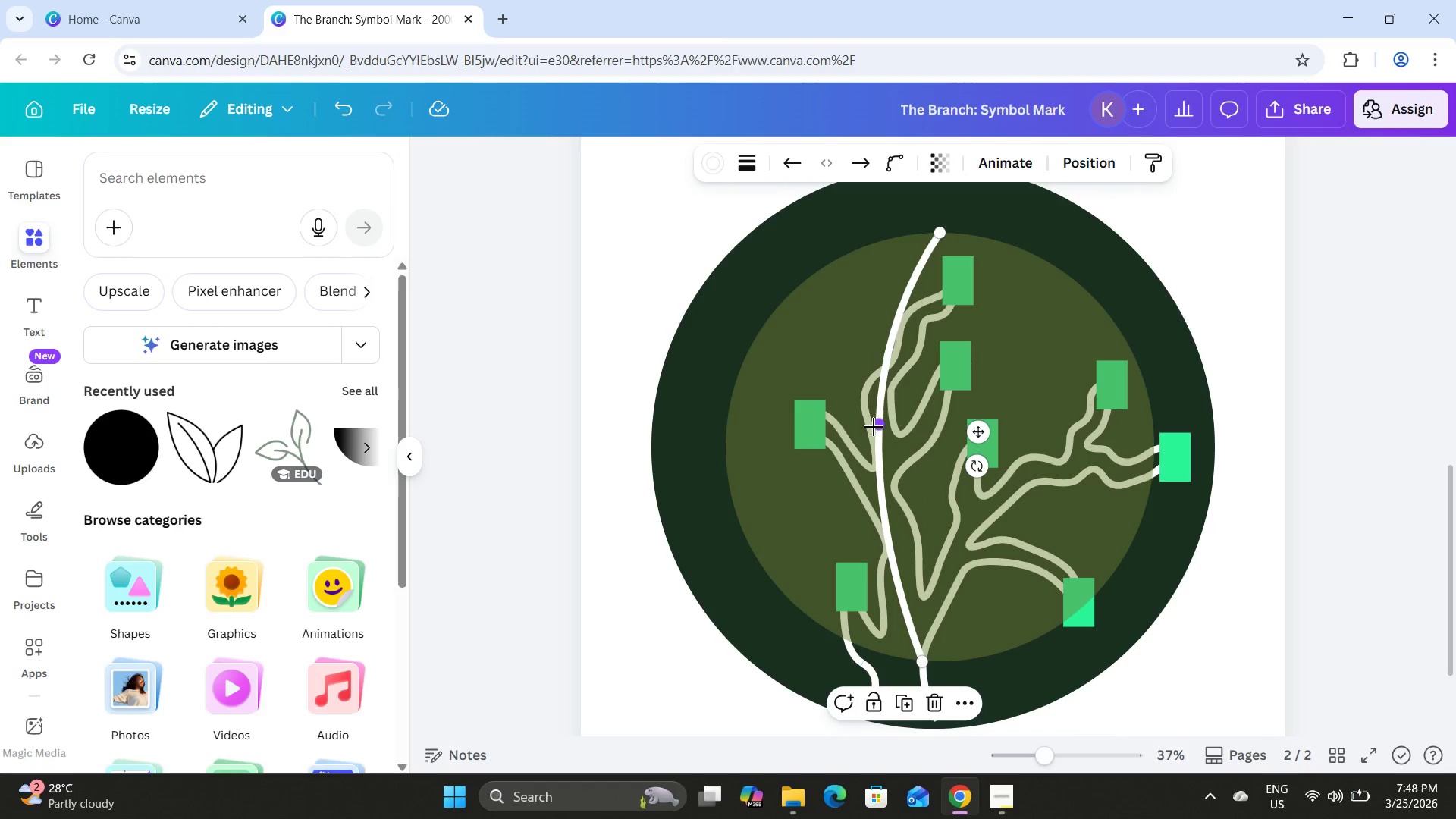 
left_click_drag(start_coordinate=[874, 427], to_coordinate=[730, 422])
 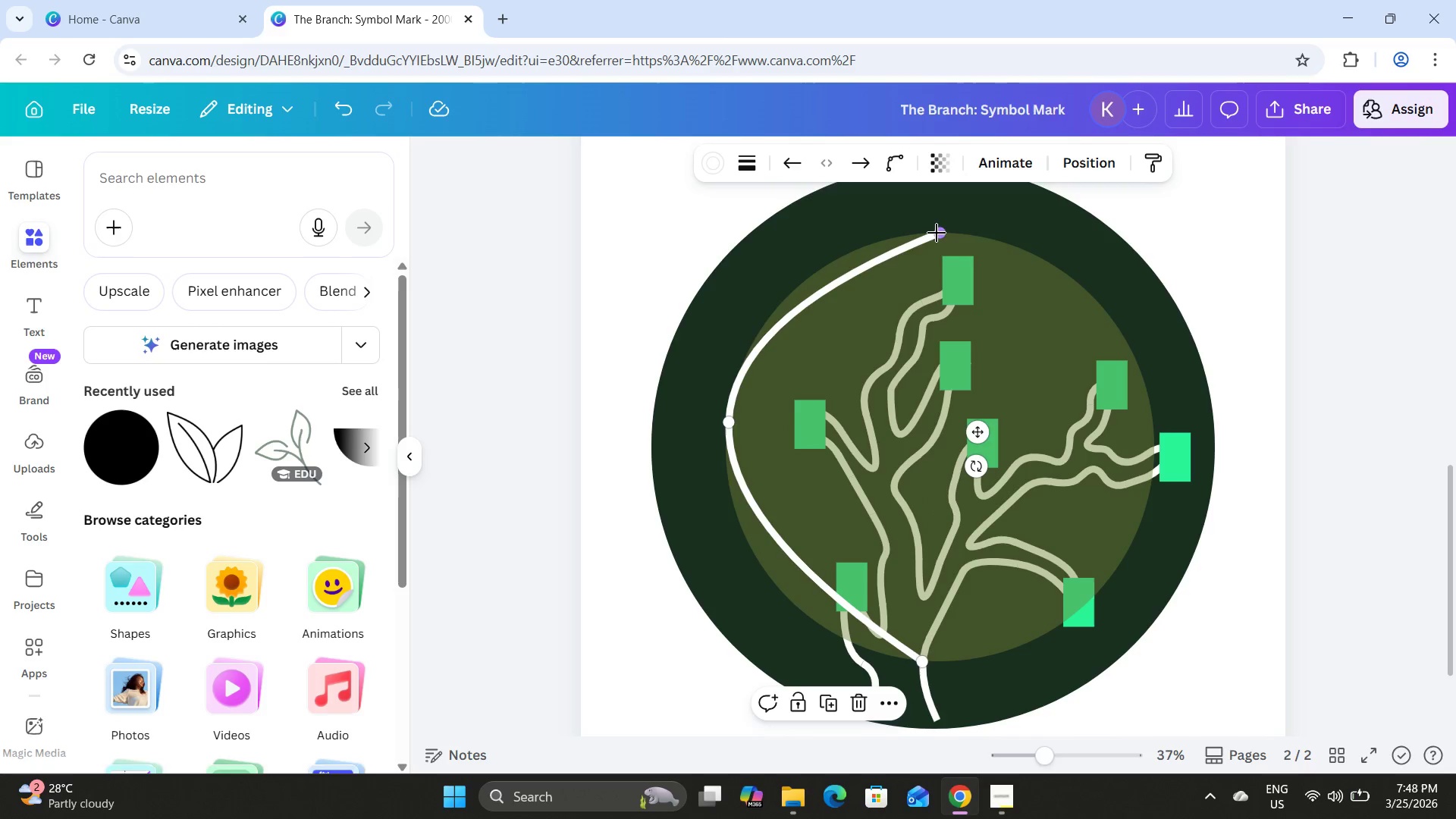 
left_click_drag(start_coordinate=[937, 233], to_coordinate=[930, 237])
 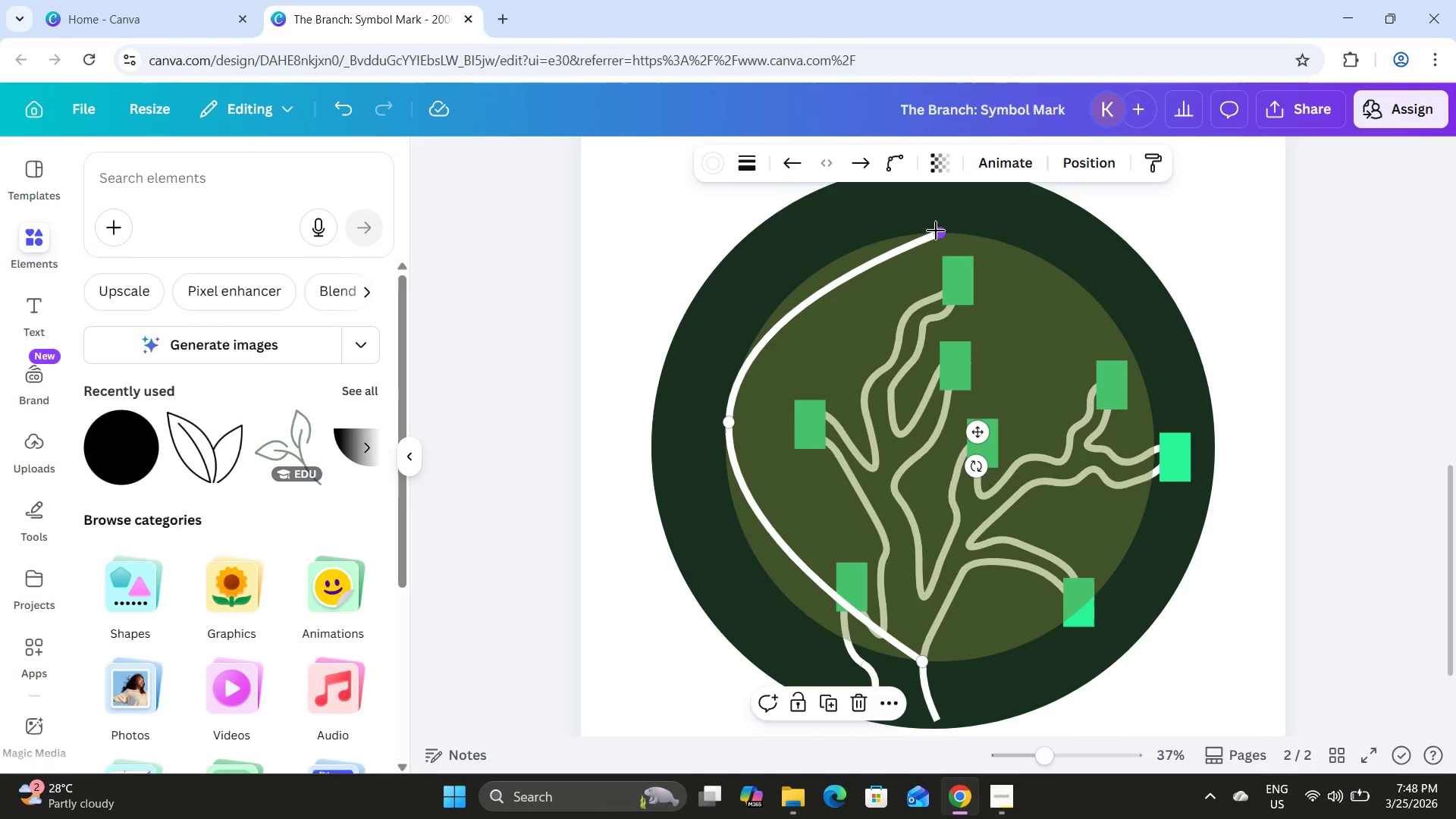 
left_click_drag(start_coordinate=[936, 231], to_coordinate=[809, 278])
 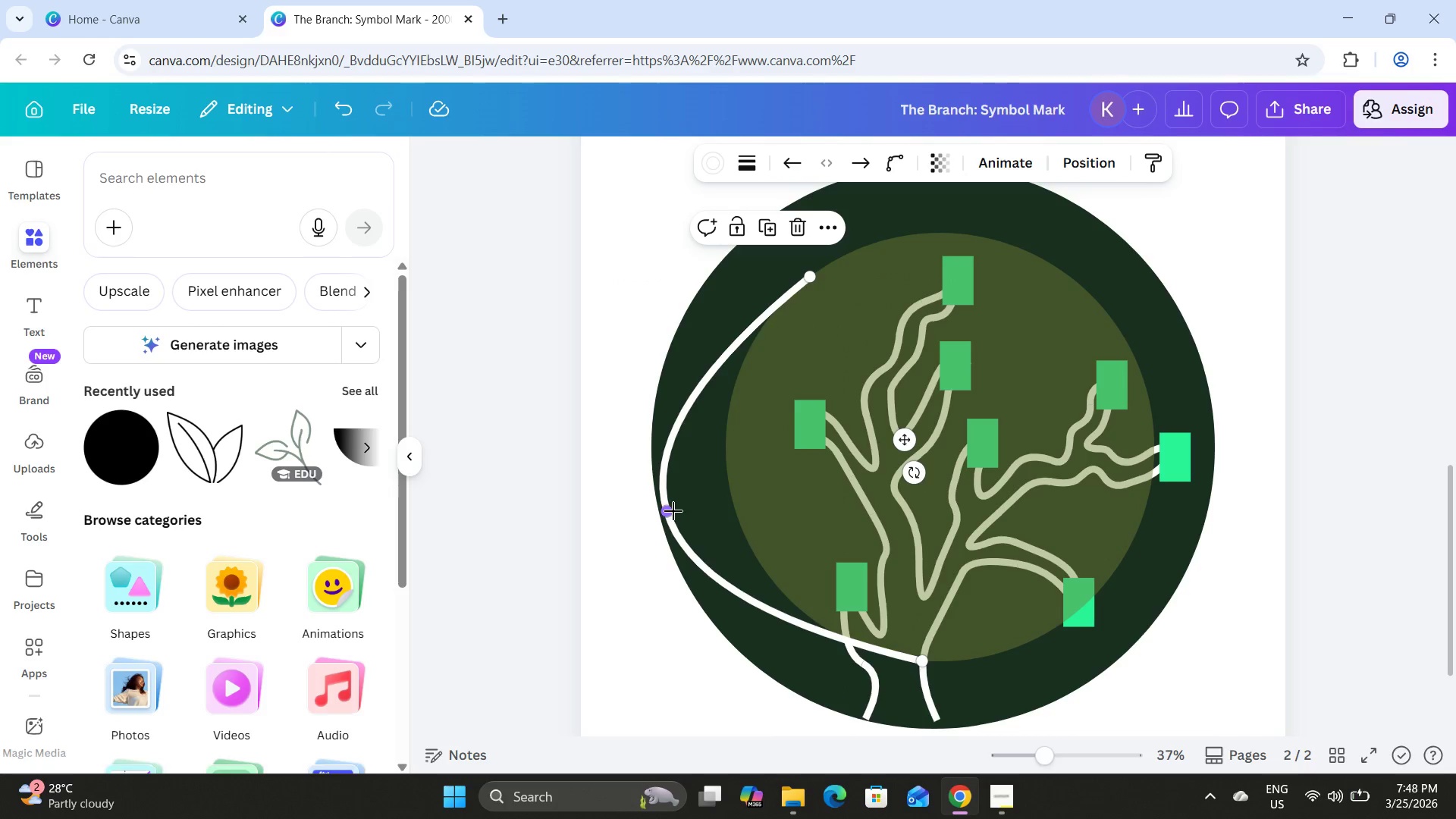 
left_click_drag(start_coordinate=[668, 511], to_coordinate=[733, 463])
 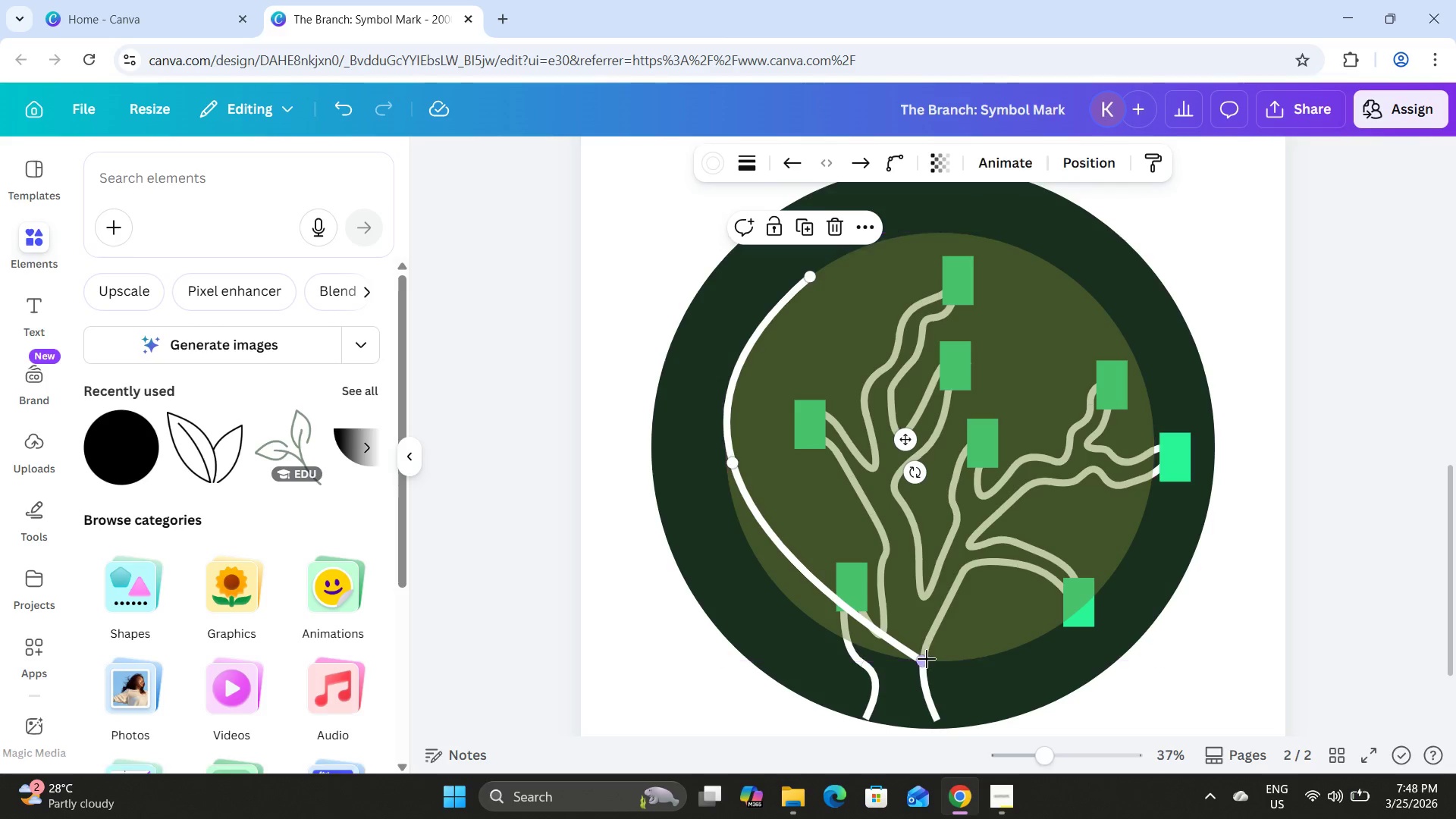 
left_click_drag(start_coordinate=[927, 659], to_coordinate=[809, 614])
 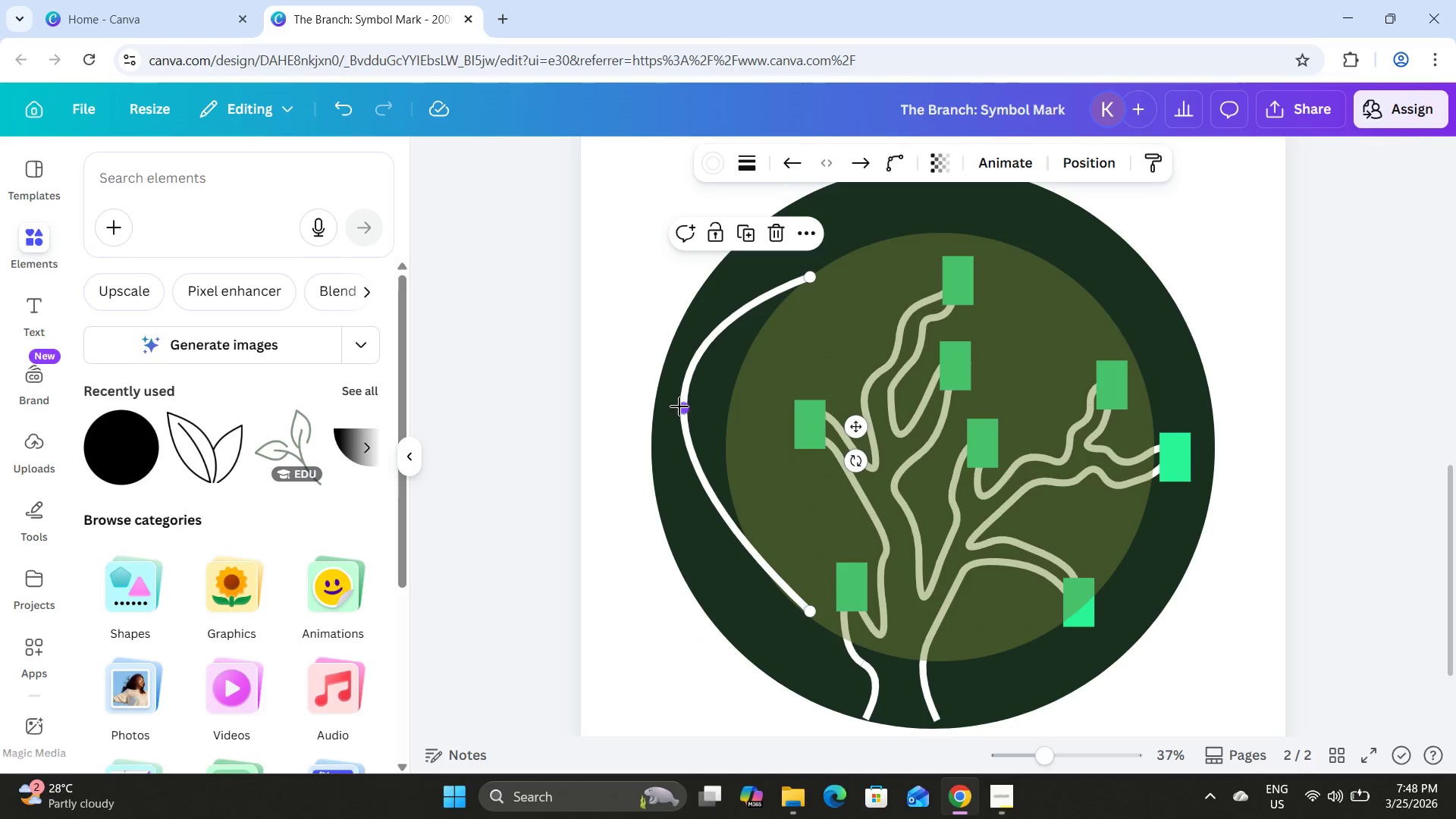 
left_click_drag(start_coordinate=[680, 407], to_coordinate=[729, 444])
 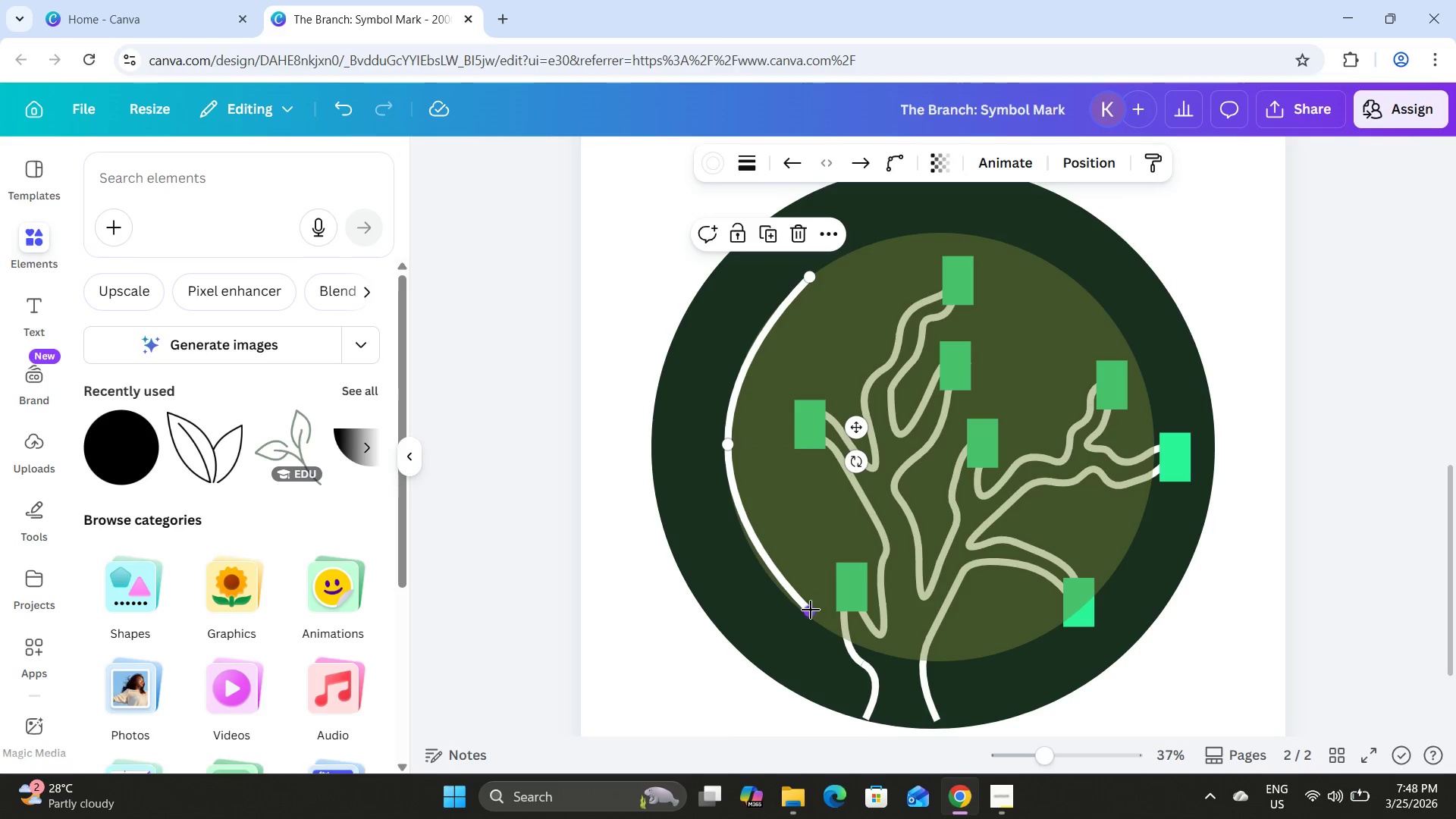 
left_click_drag(start_coordinate=[808, 611], to_coordinate=[799, 612])
 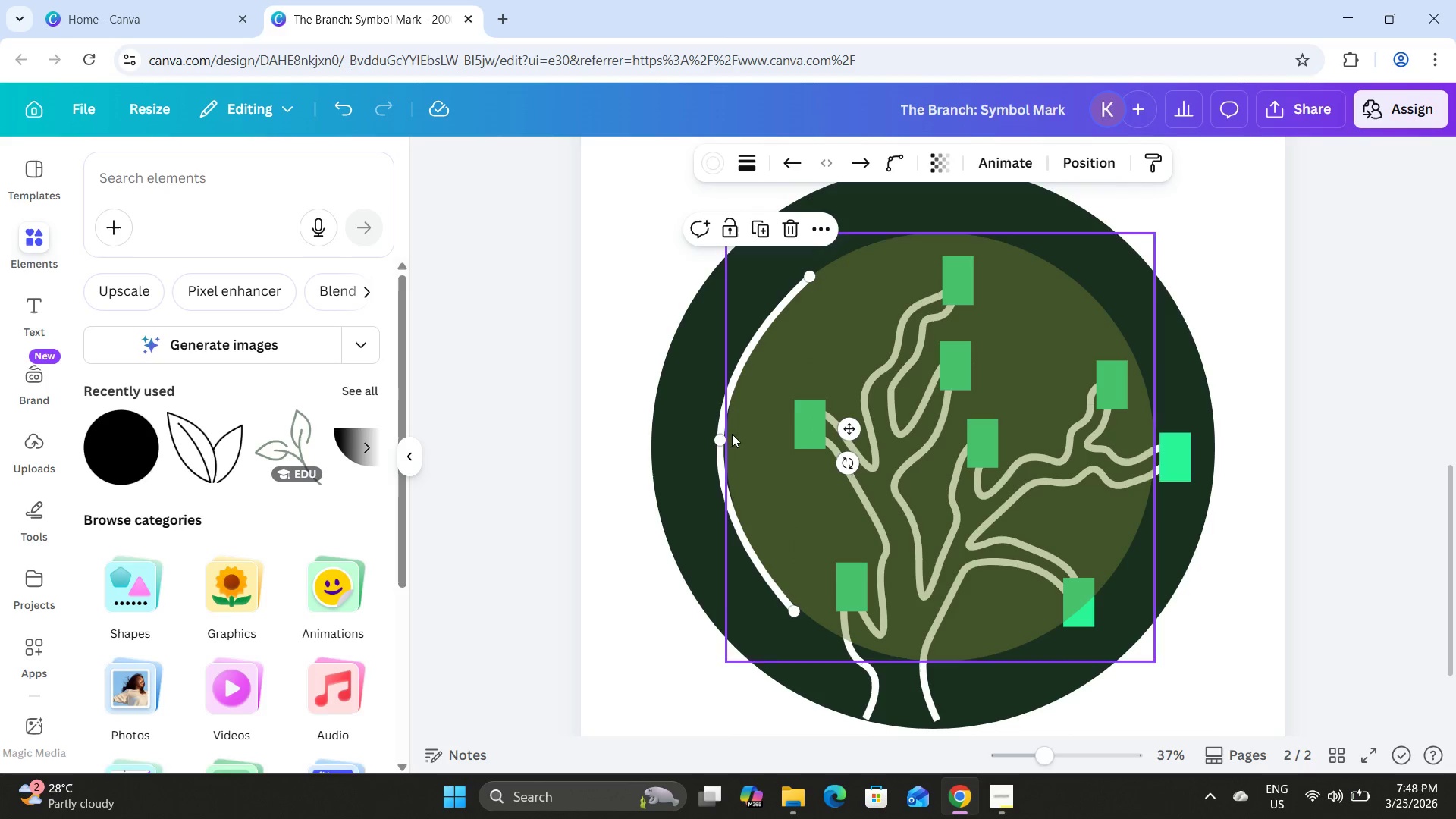 
left_click_drag(start_coordinate=[719, 438], to_coordinate=[725, 431])
 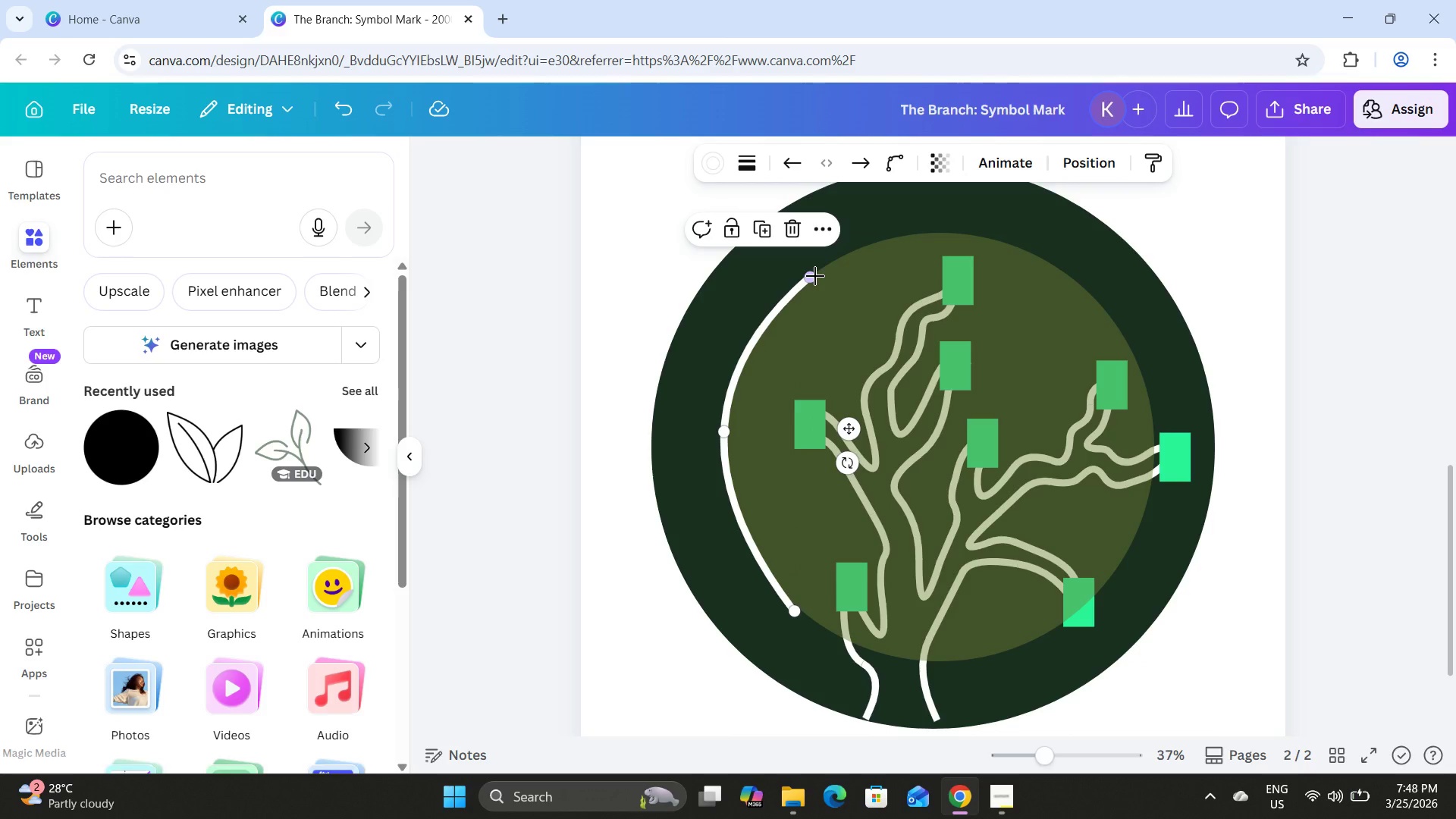 
left_click_drag(start_coordinate=[815, 275], to_coordinate=[823, 271])
 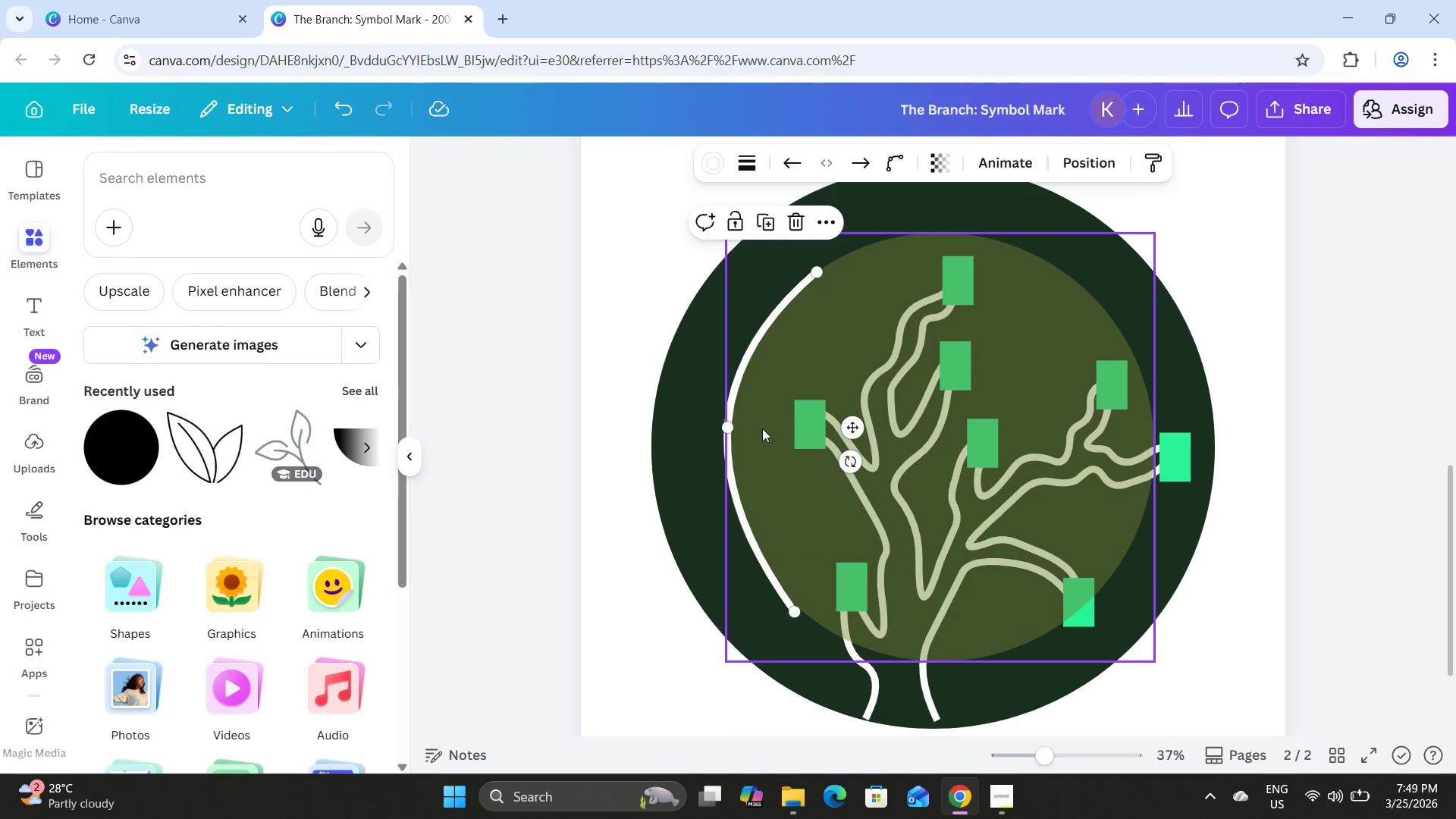 
left_click([708, 432])
 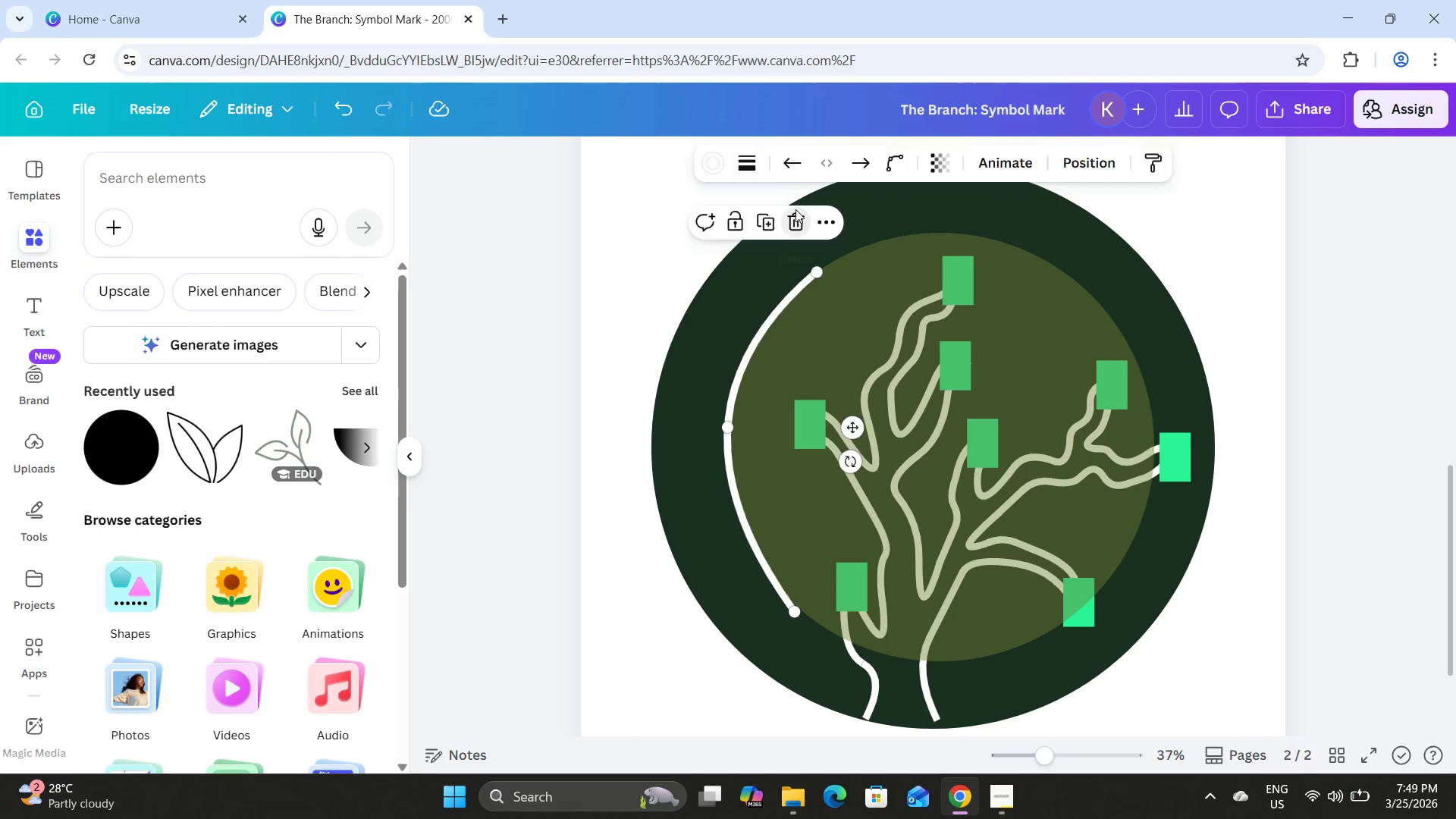 
double_click([844, 309])
 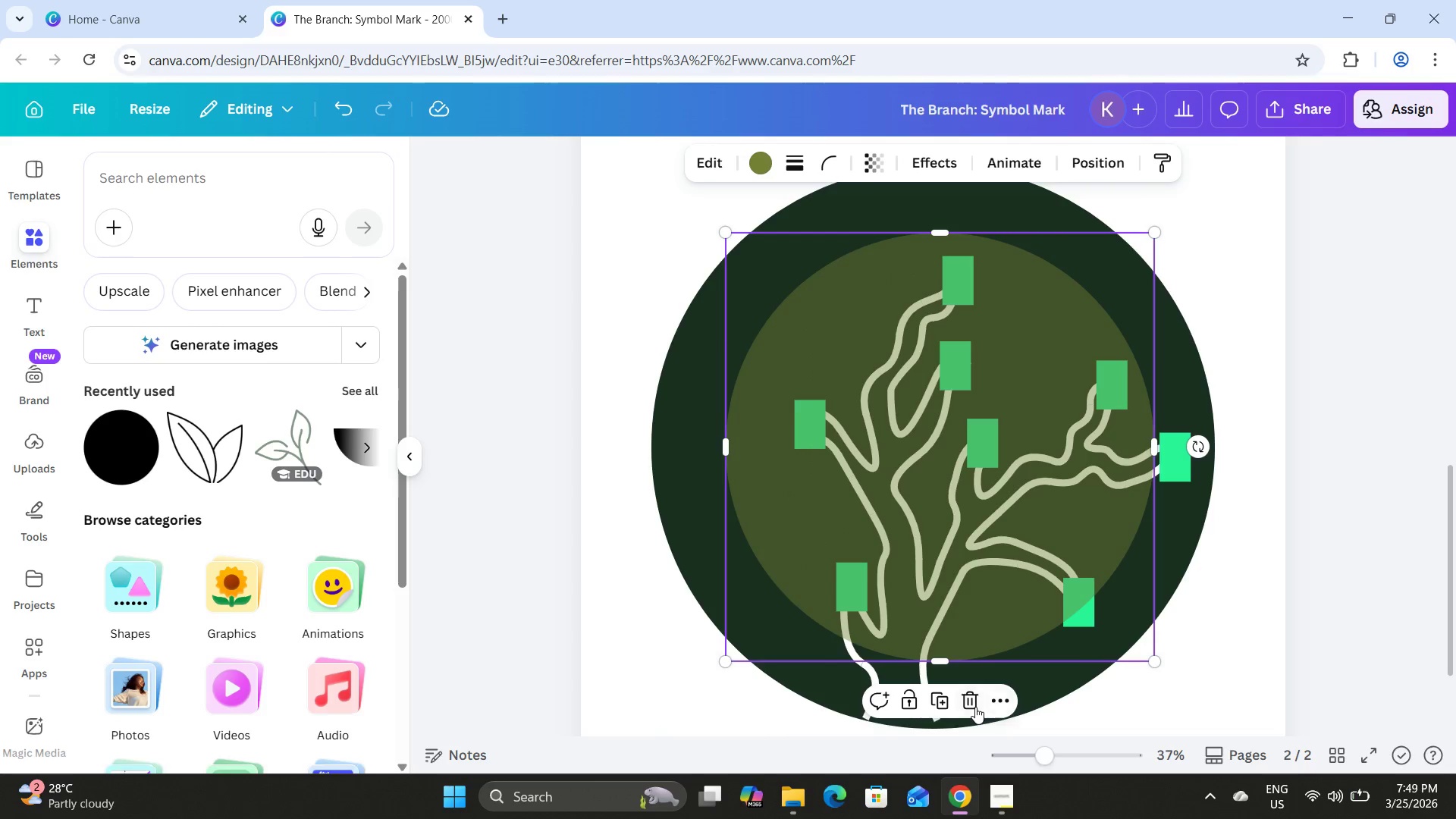 
left_click([971, 703])
 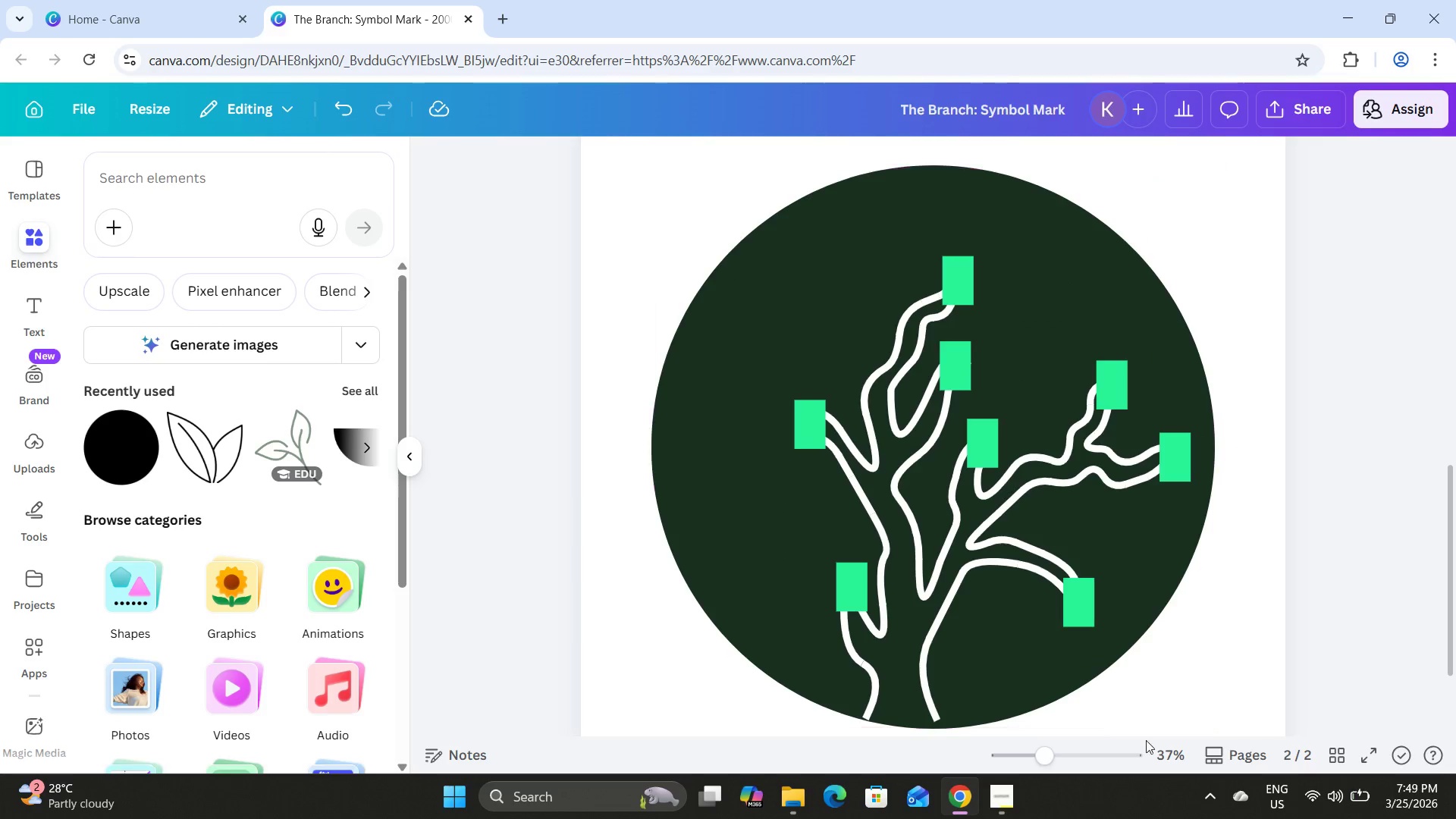 
left_click_drag(start_coordinate=[1053, 750], to_coordinate=[1021, 714])
 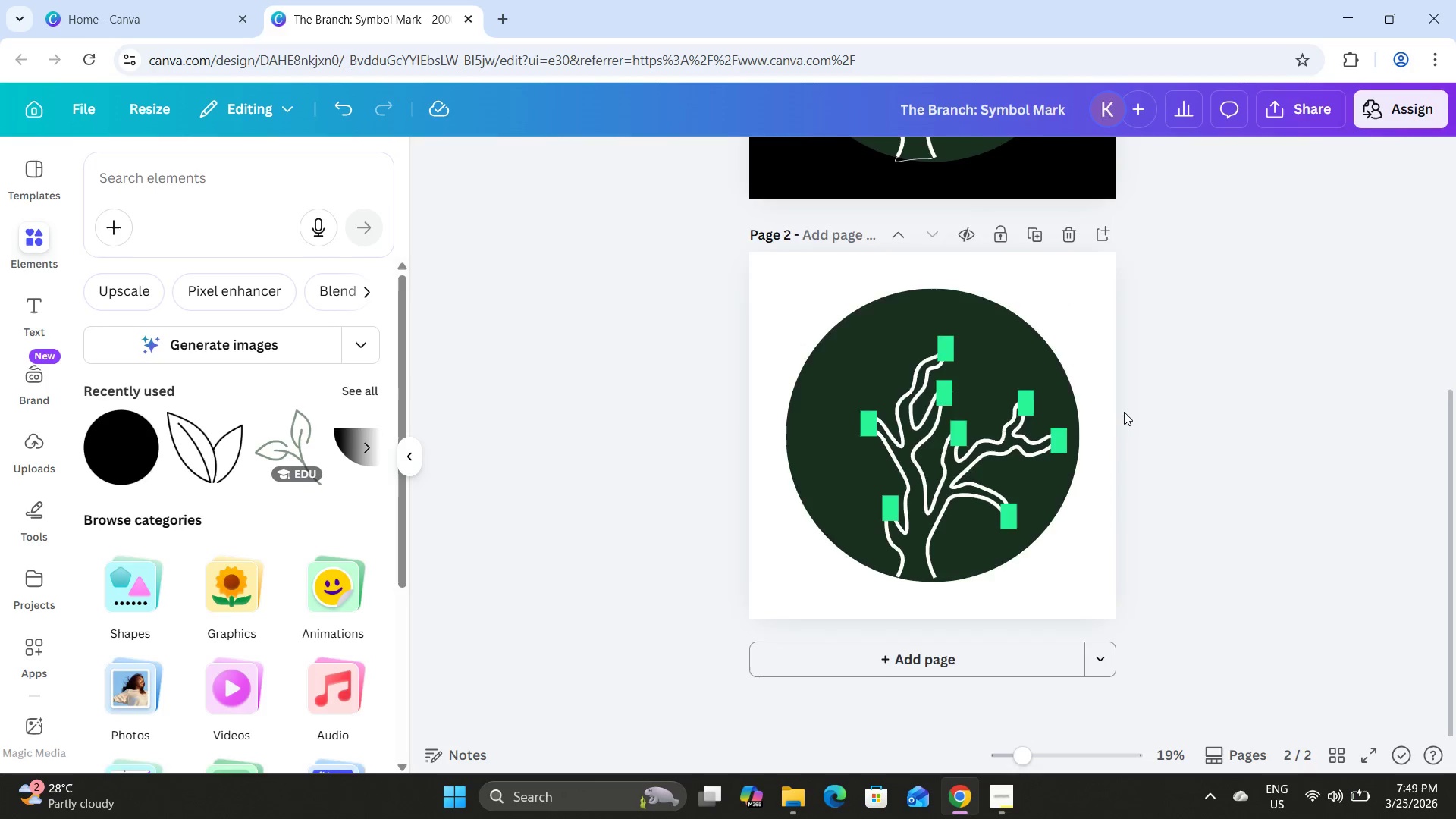 
scroll: coordinate [1124, 412], scroll_direction: up, amount: 4.0
 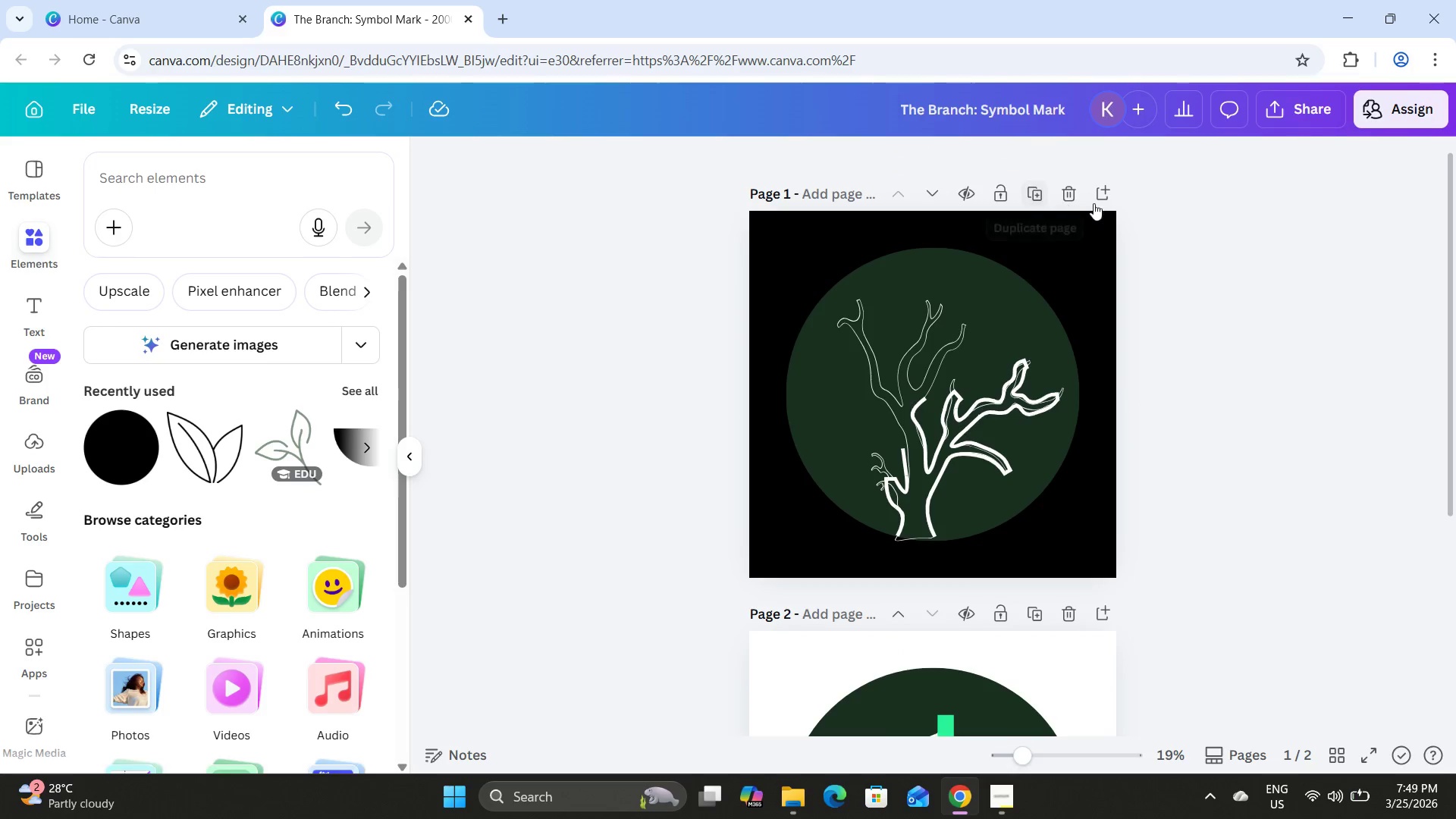 
left_click([1068, 190])
 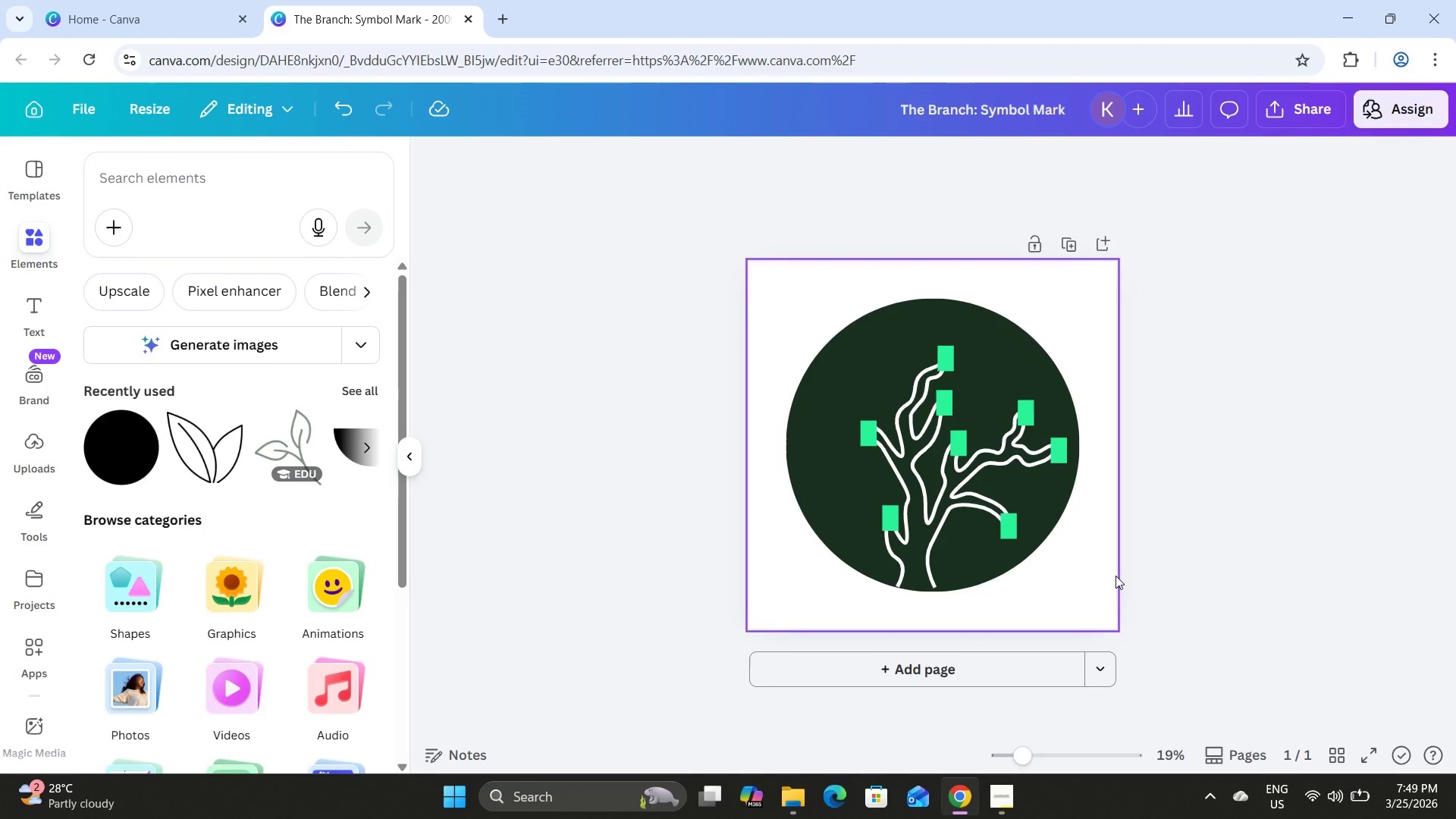 
left_click([1350, 626])
 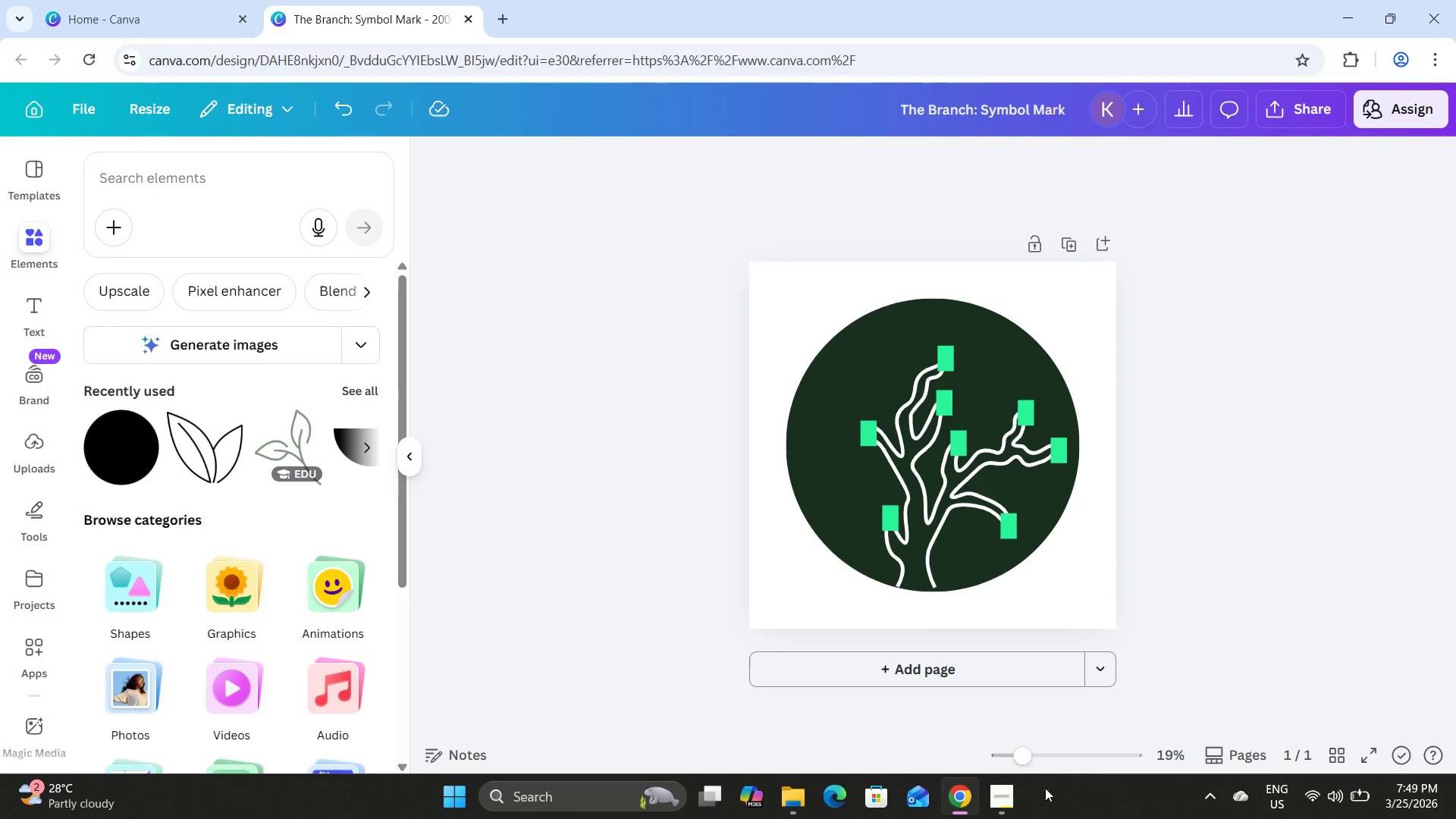 
left_click_drag(start_coordinate=[1018, 752], to_coordinate=[1058, 754])
 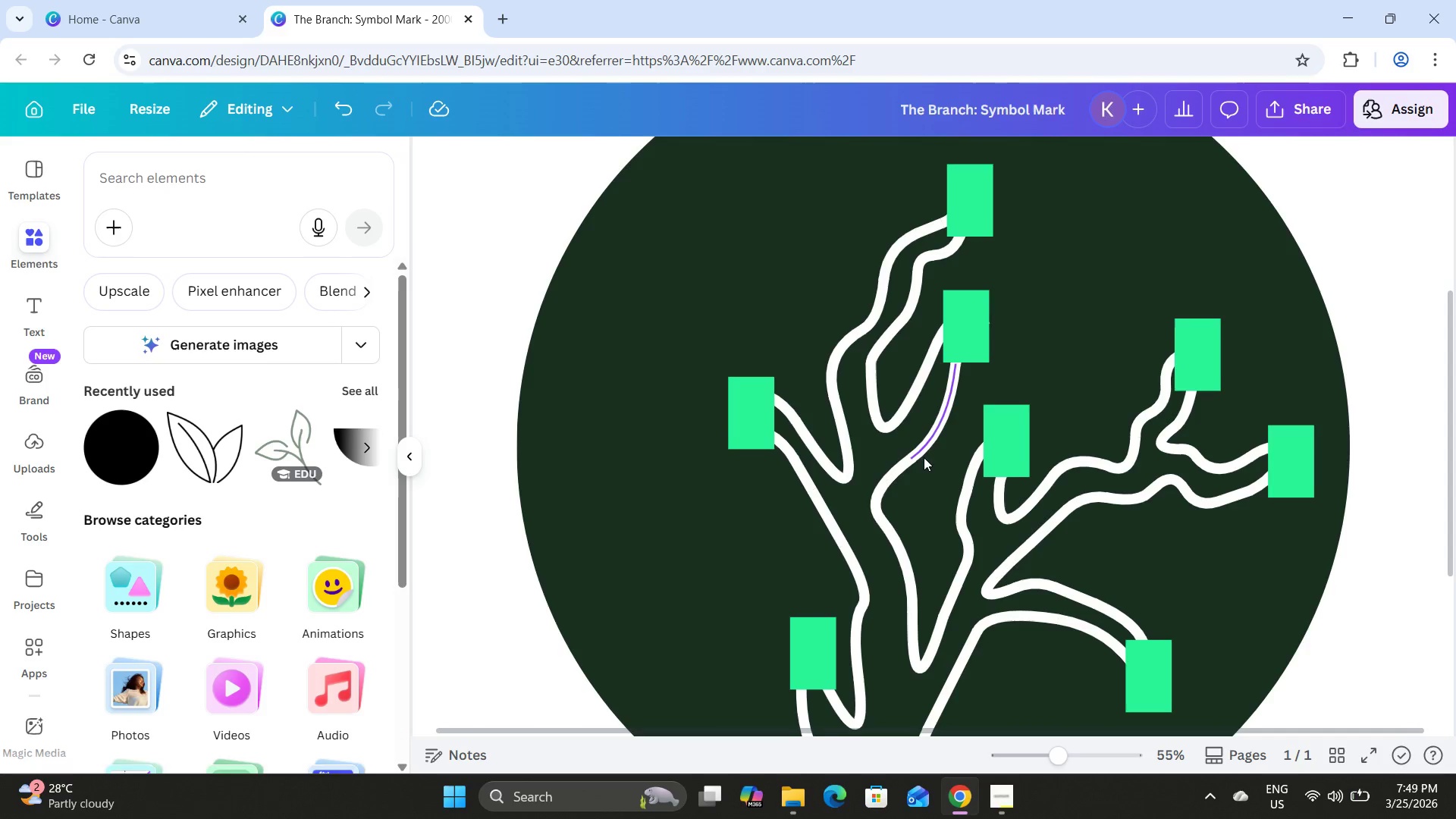 
scroll: coordinate [925, 457], scroll_direction: up, amount: 2.0
 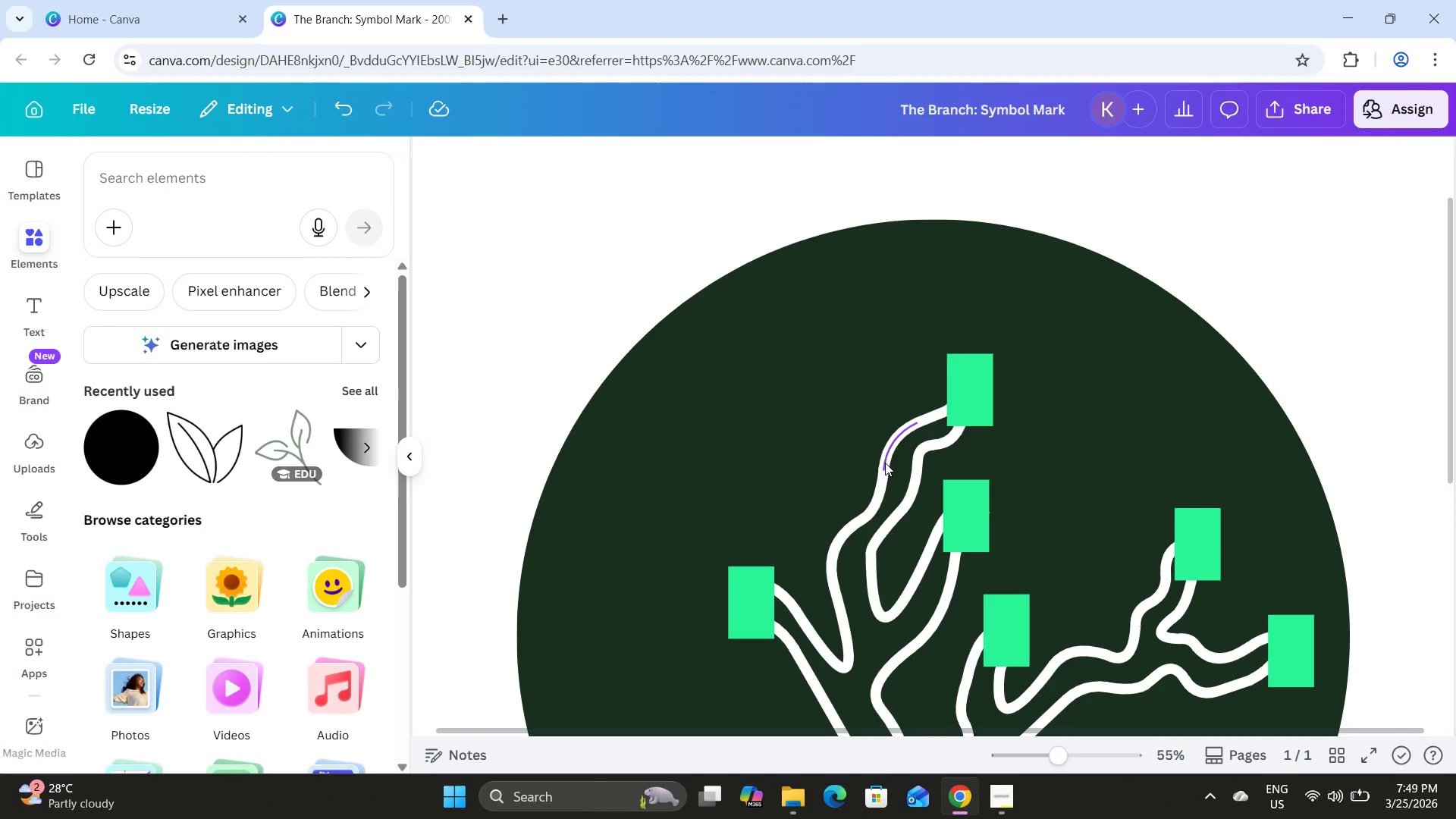 
left_click([885, 463])
 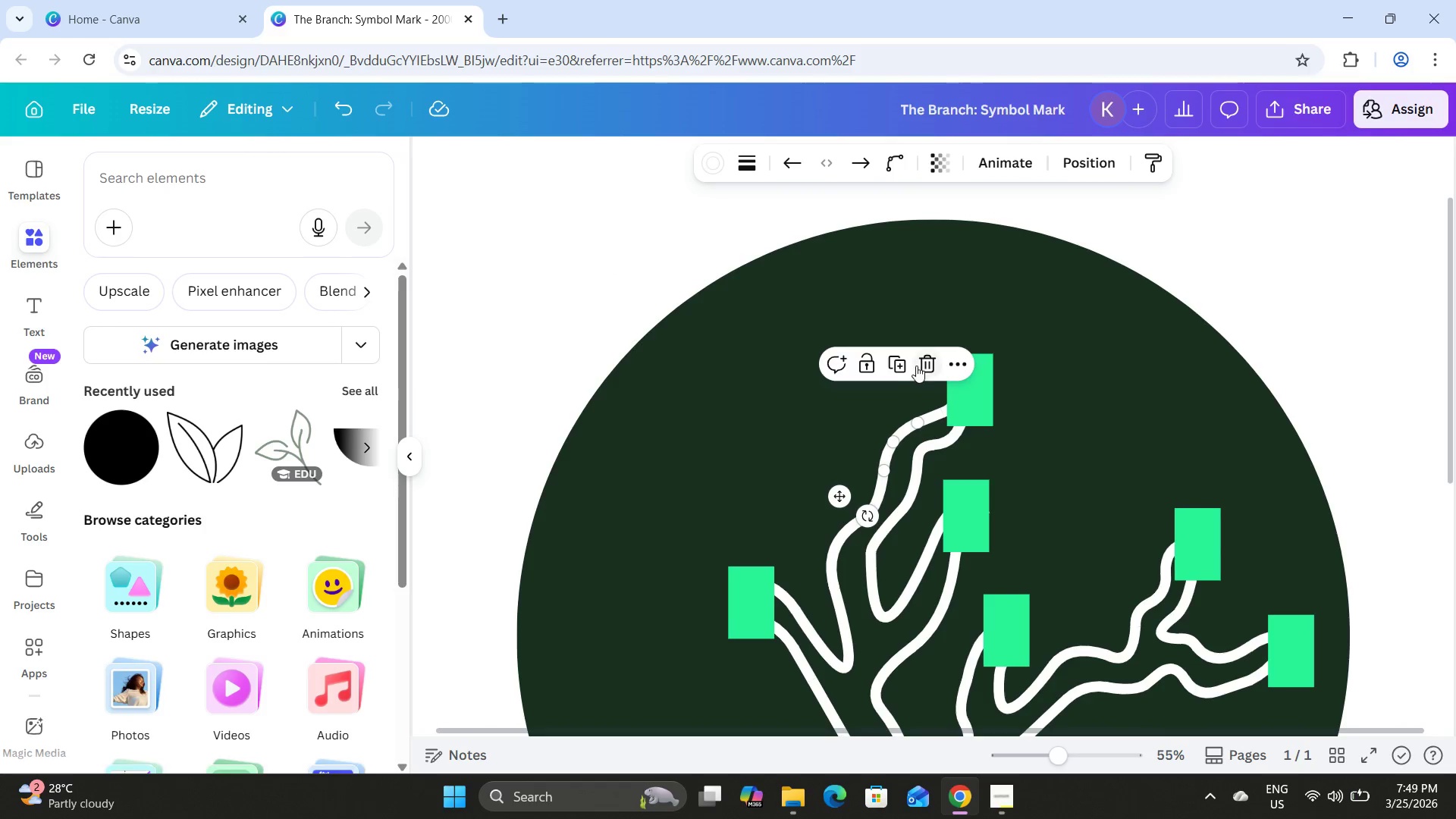 
left_click([905, 360])
 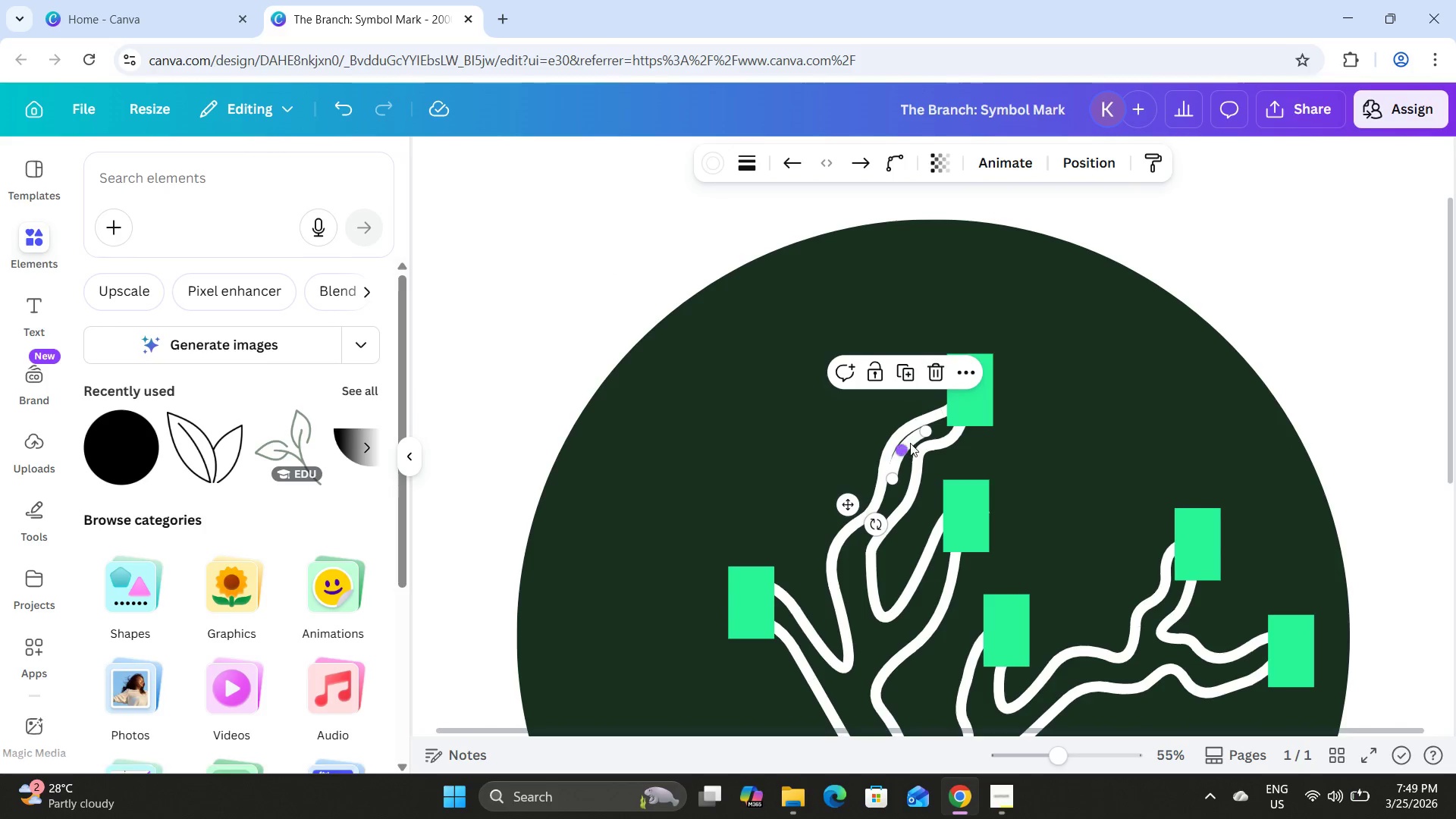 
left_click_drag(start_coordinate=[912, 438], to_coordinate=[774, 350])
 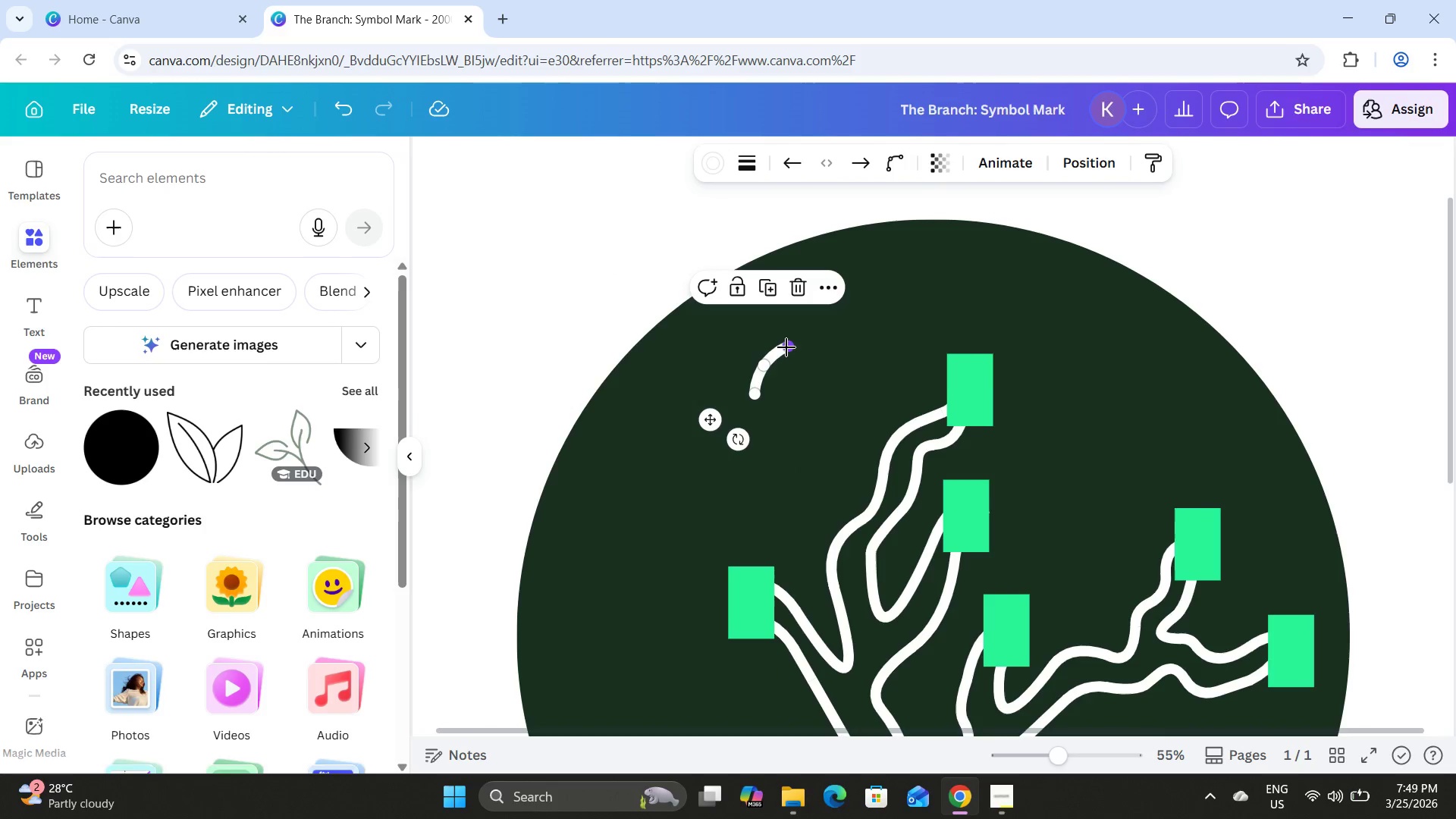 
left_click_drag(start_coordinate=[786, 347], to_coordinate=[846, 336])
 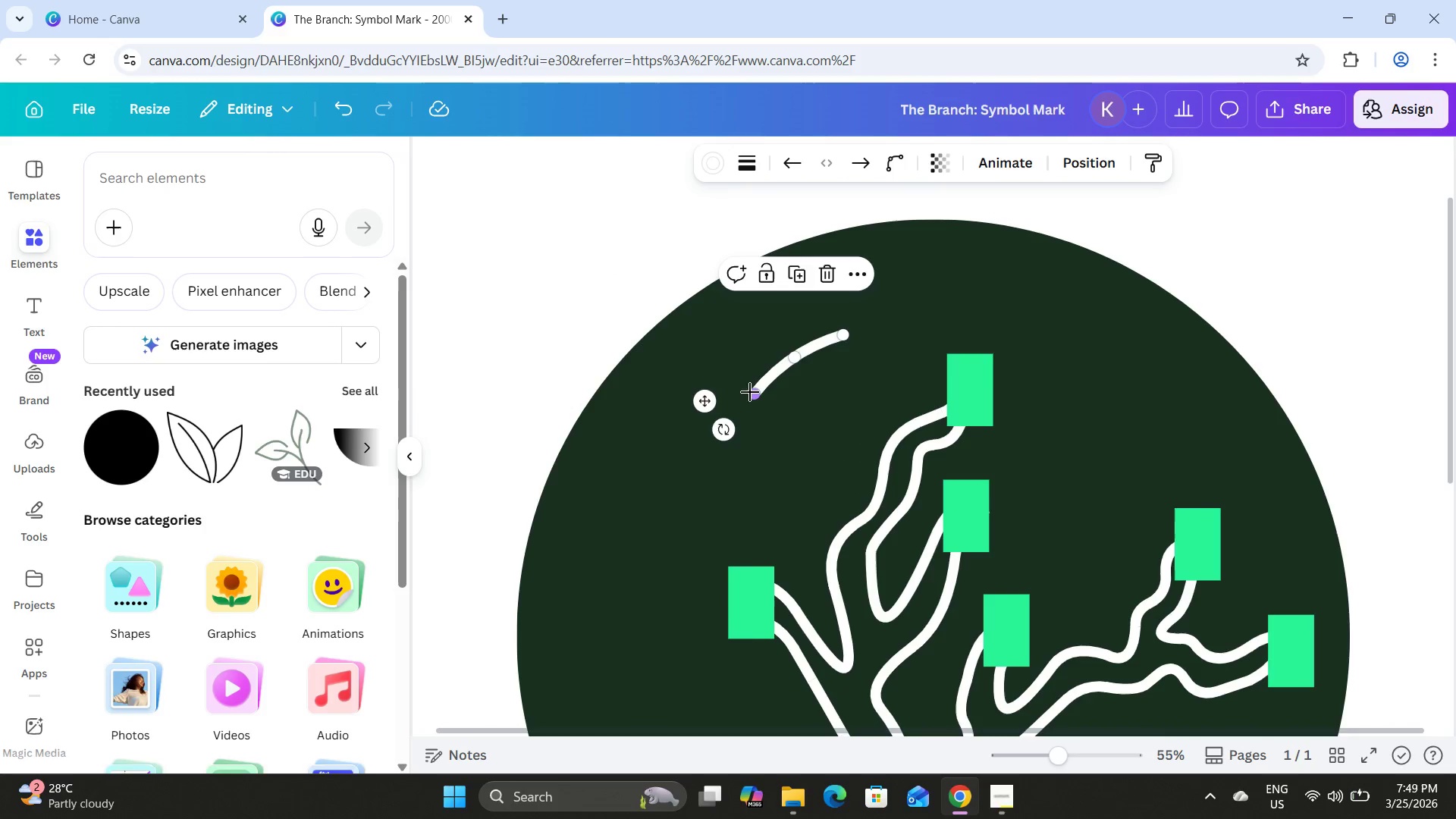 
left_click_drag(start_coordinate=[750, 392], to_coordinate=[611, 565])
 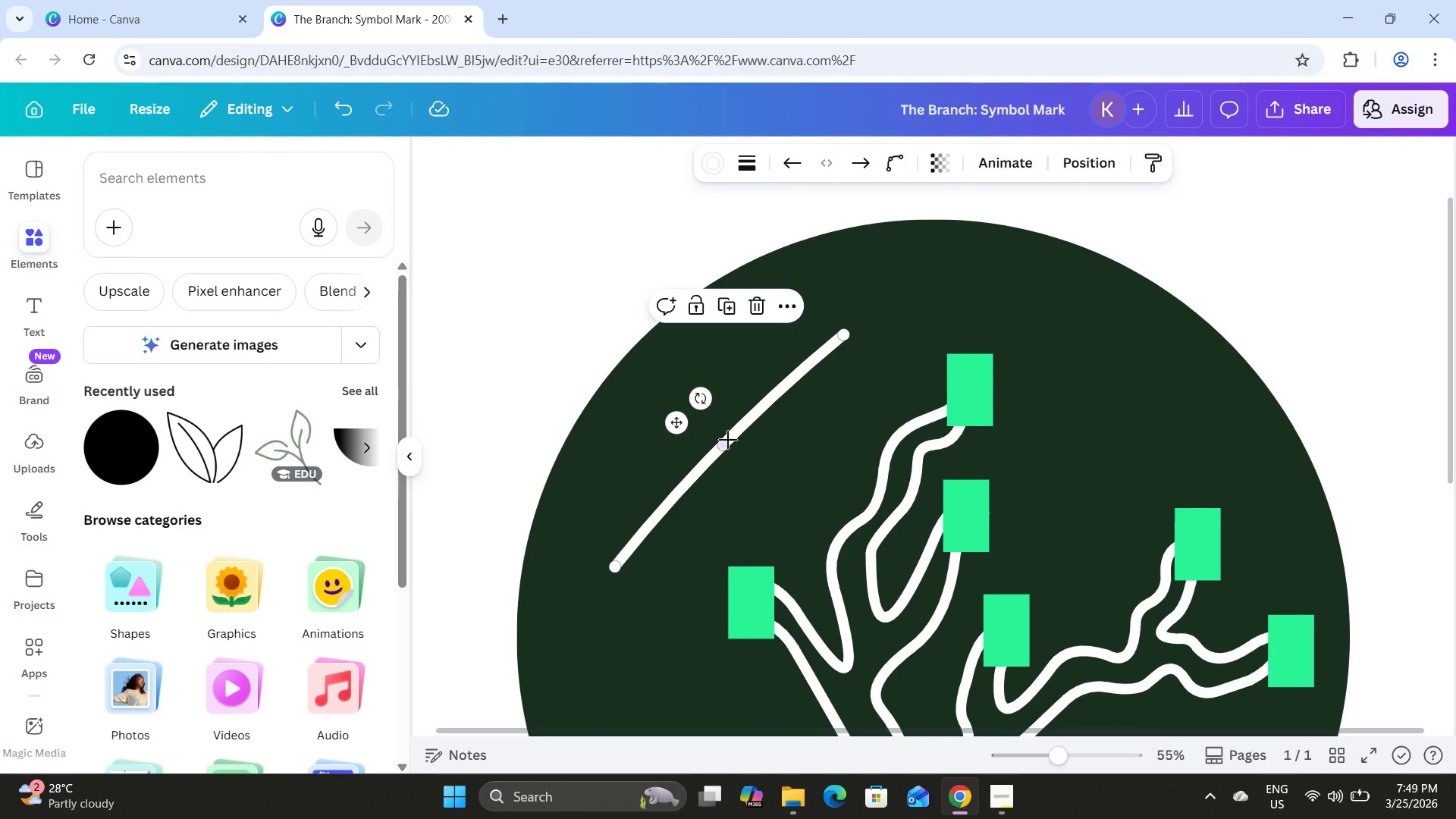 
left_click_drag(start_coordinate=[726, 440], to_coordinate=[692, 410])
 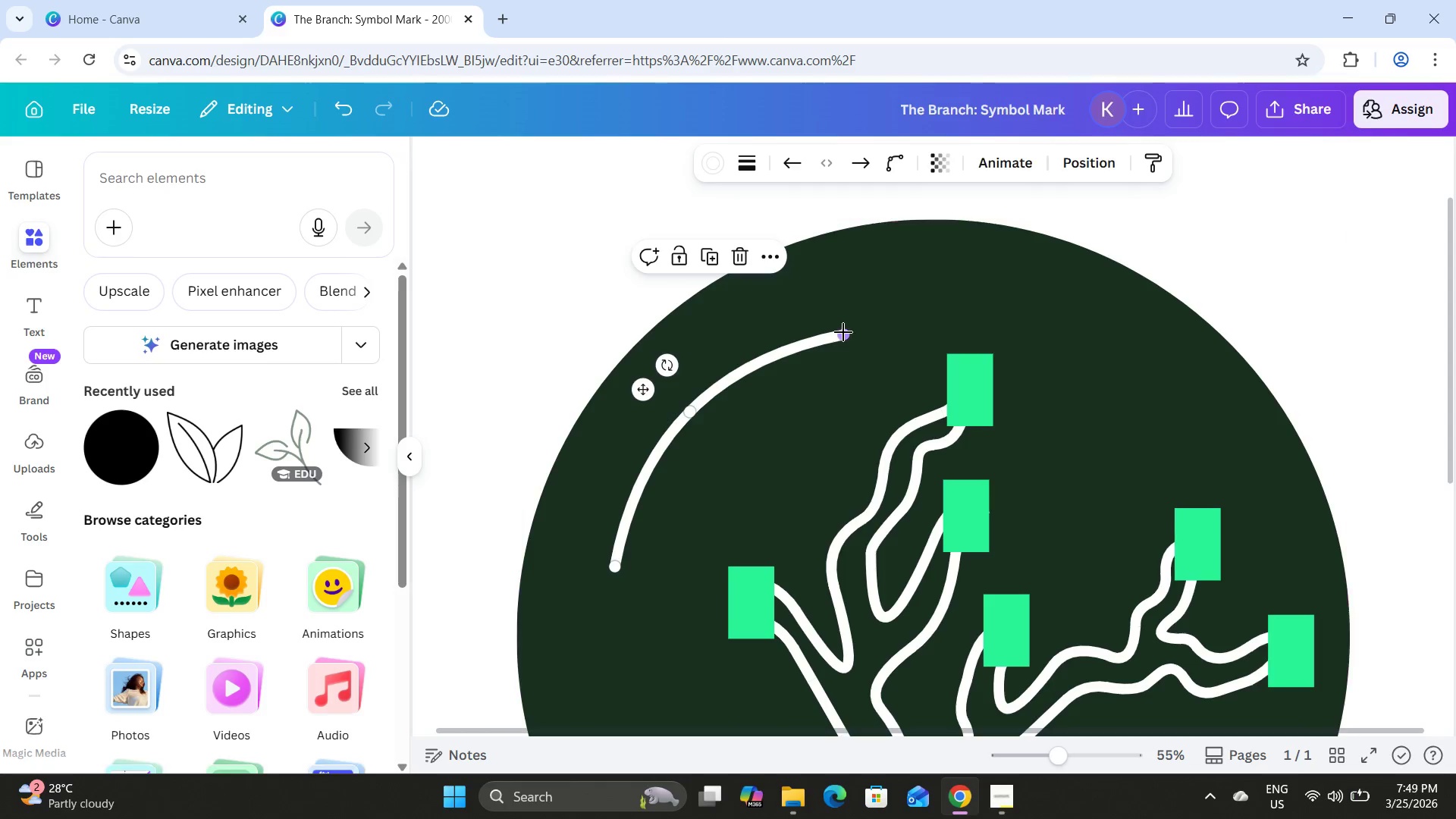 
left_click_drag(start_coordinate=[843, 332], to_coordinate=[835, 302])
 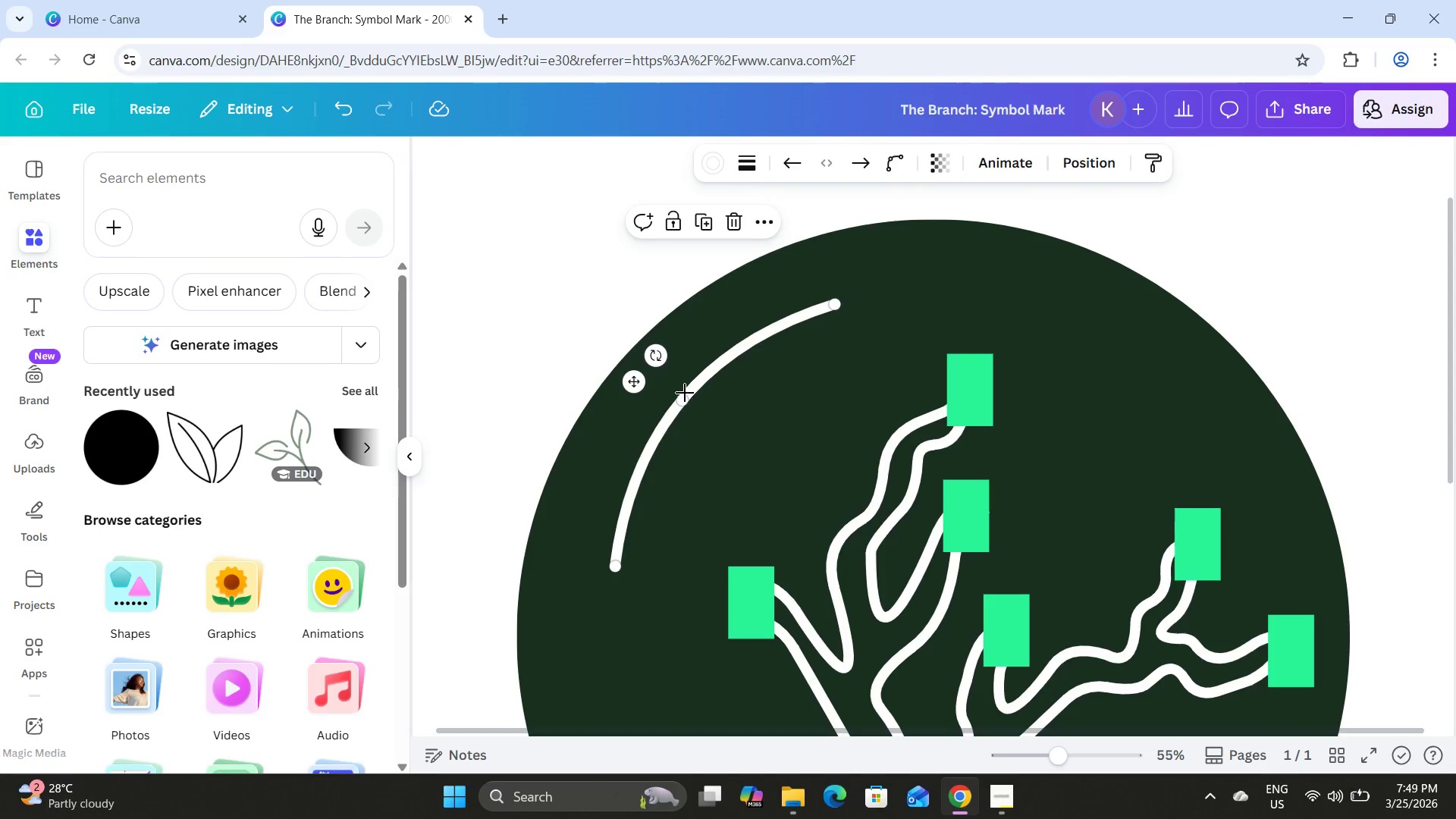 
left_click_drag(start_coordinate=[685, 394], to_coordinate=[698, 403])
 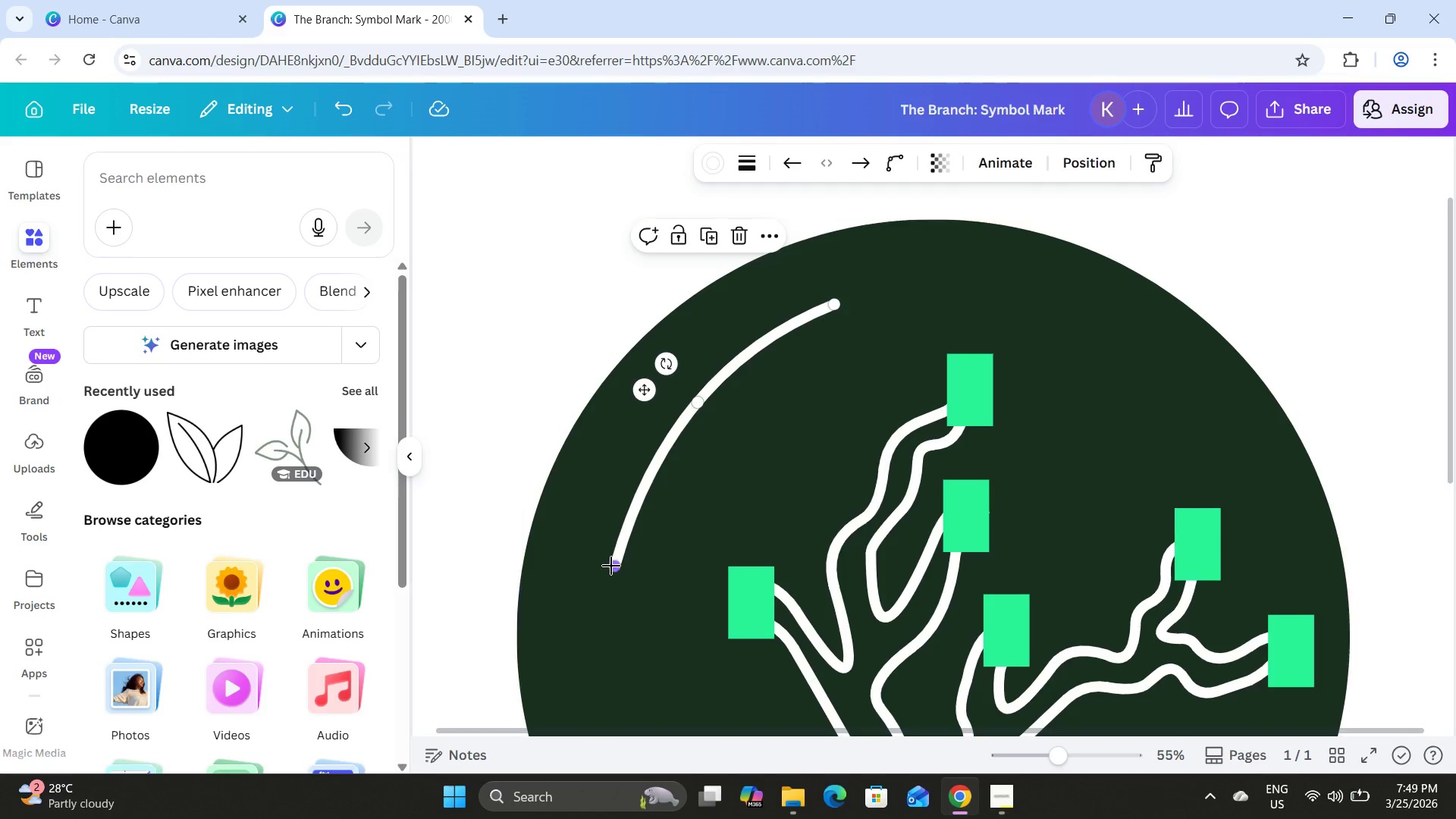 
left_click_drag(start_coordinate=[611, 566], to_coordinate=[601, 539])
 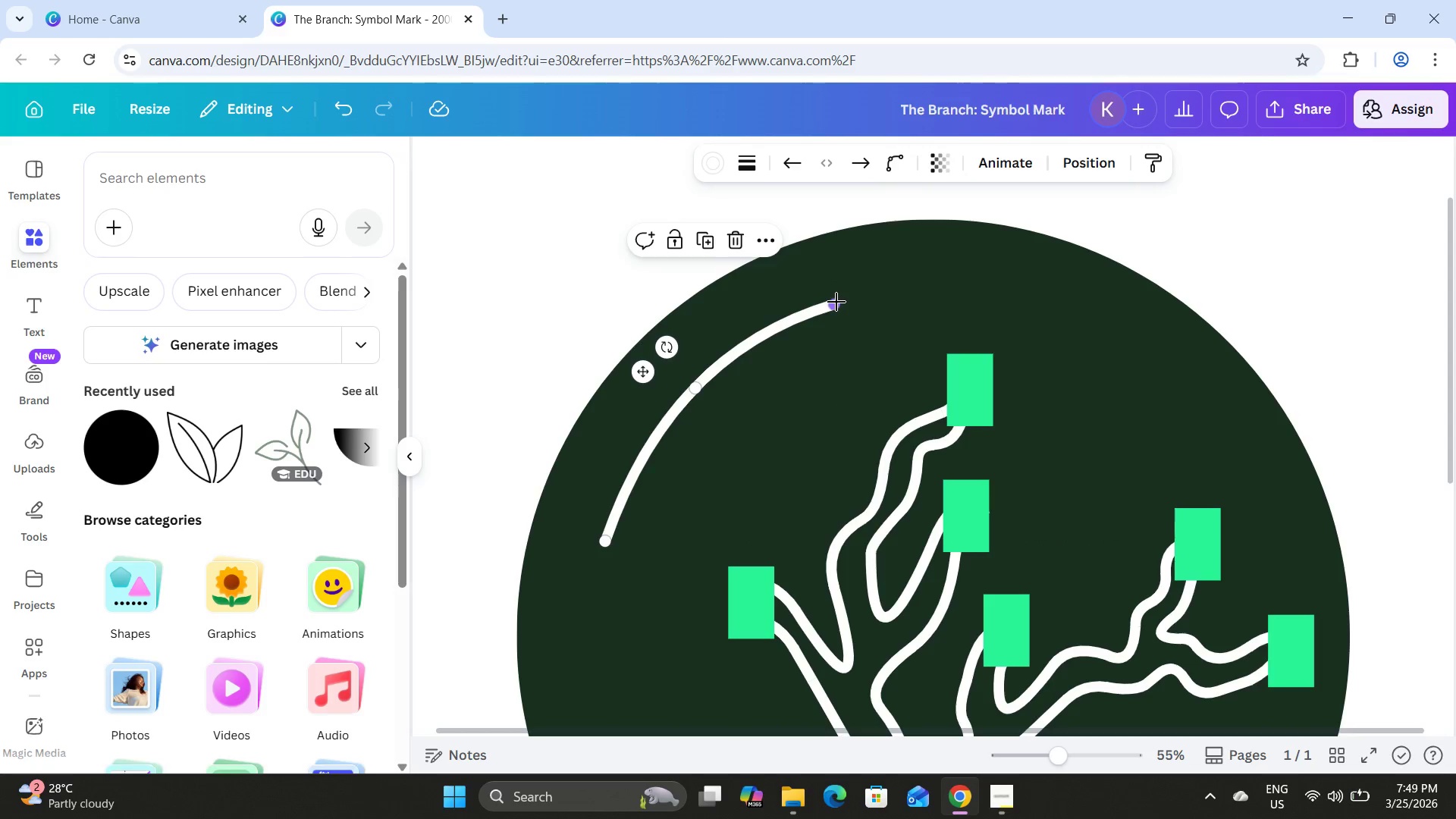 
left_click_drag(start_coordinate=[836, 302], to_coordinate=[832, 300])
 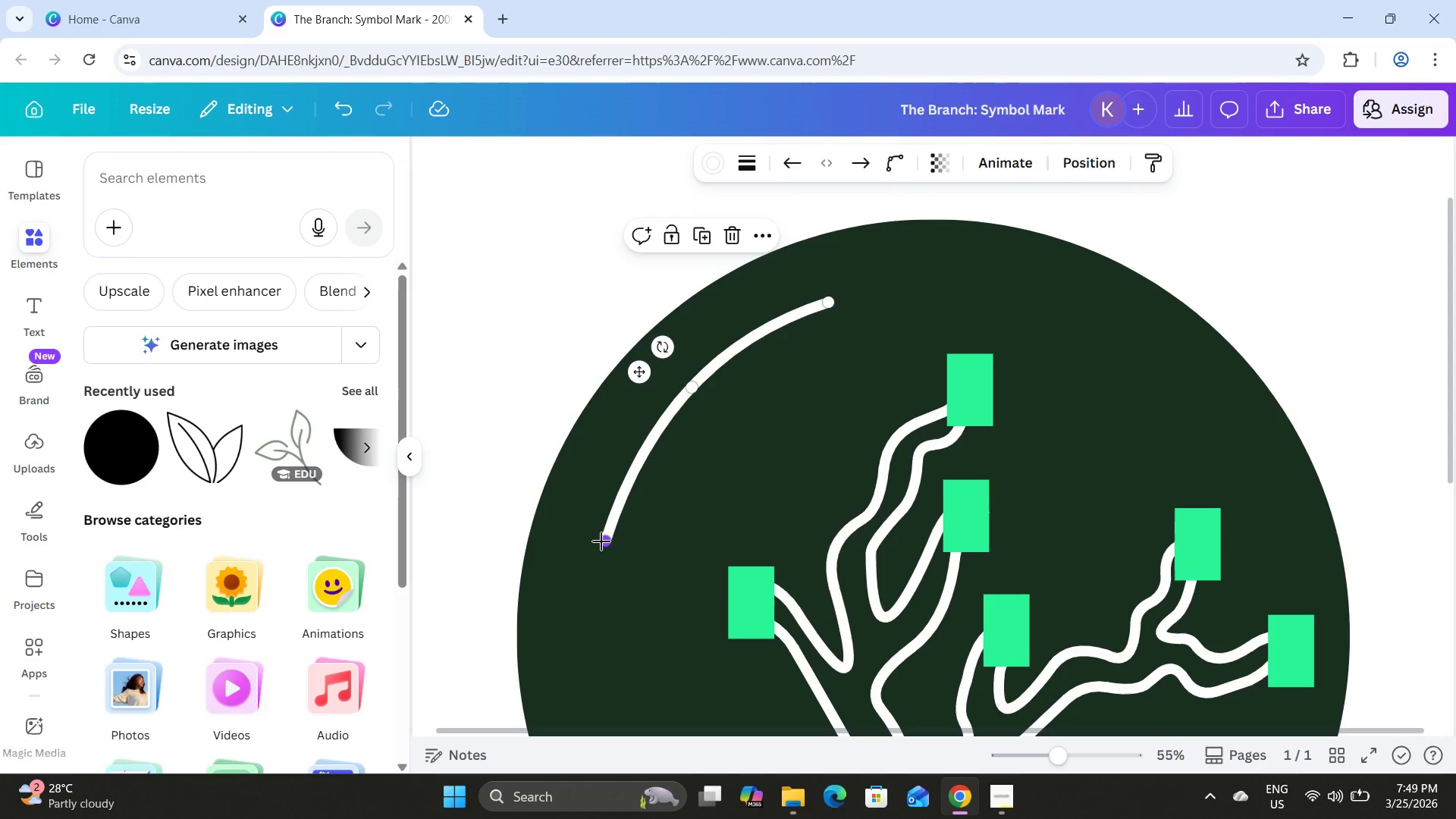 
left_click_drag(start_coordinate=[601, 541], to_coordinate=[592, 543])
 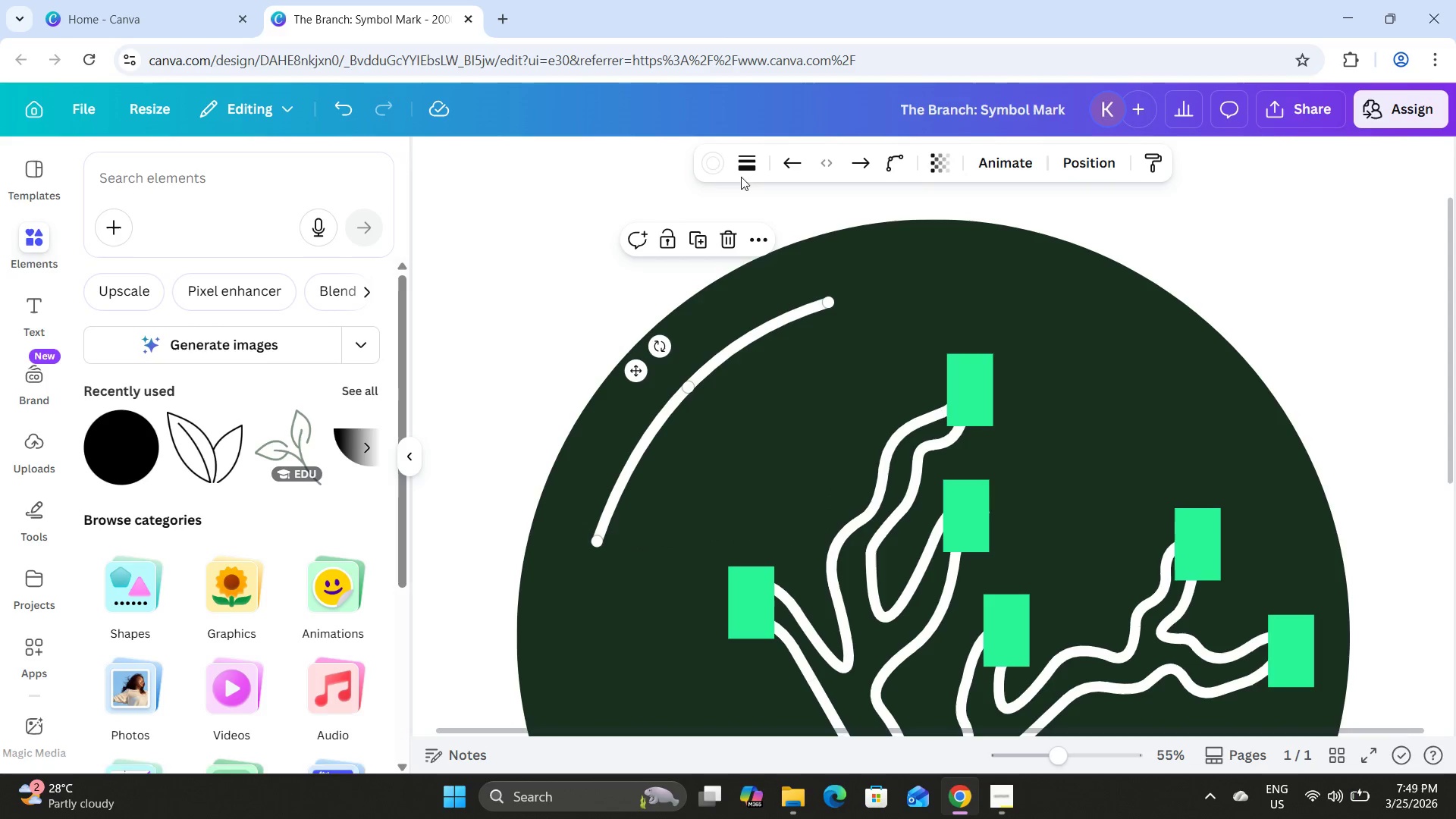 
left_click([721, 163])
 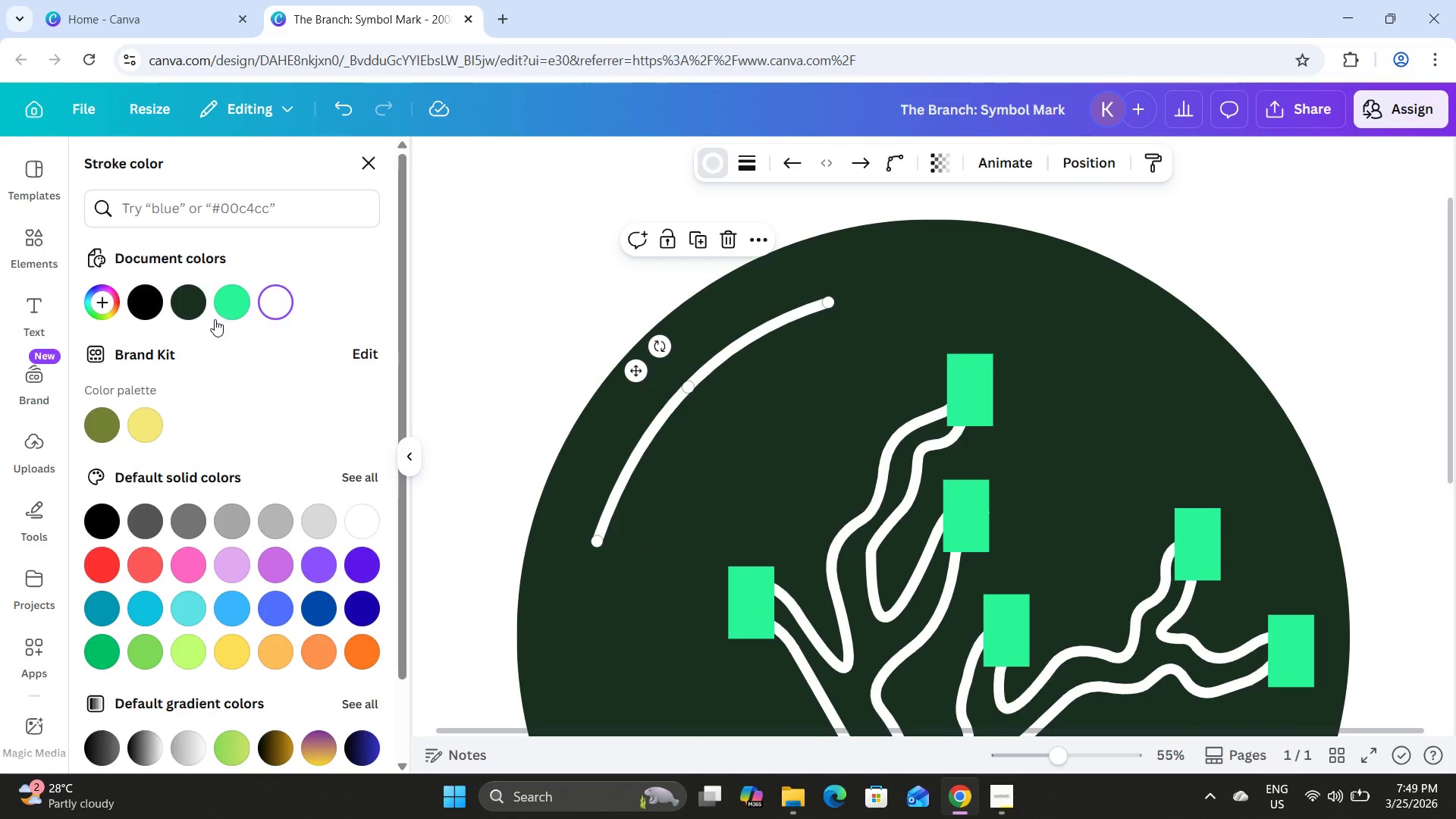 
left_click([232, 298])
 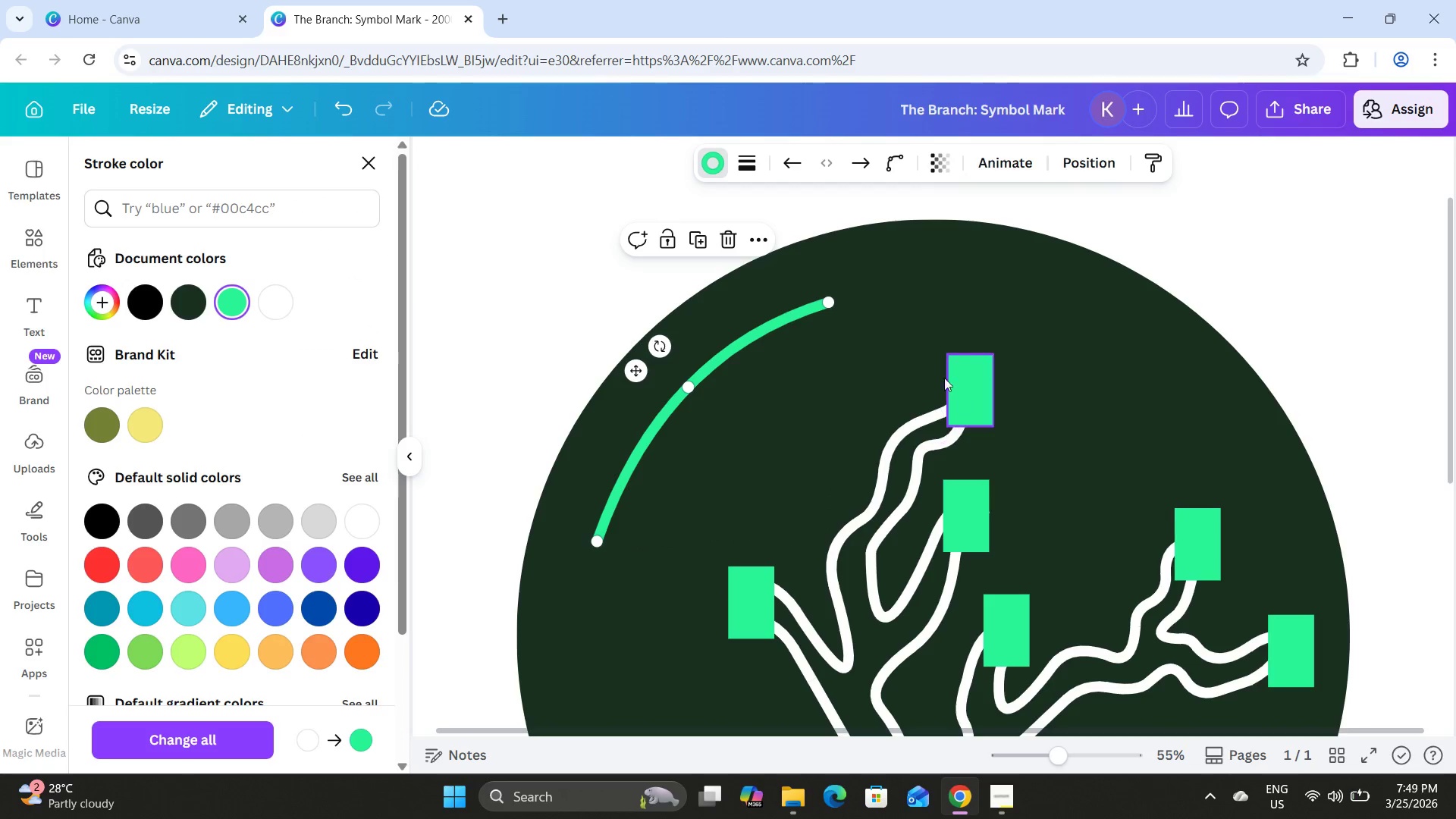 
left_click([833, 353])
 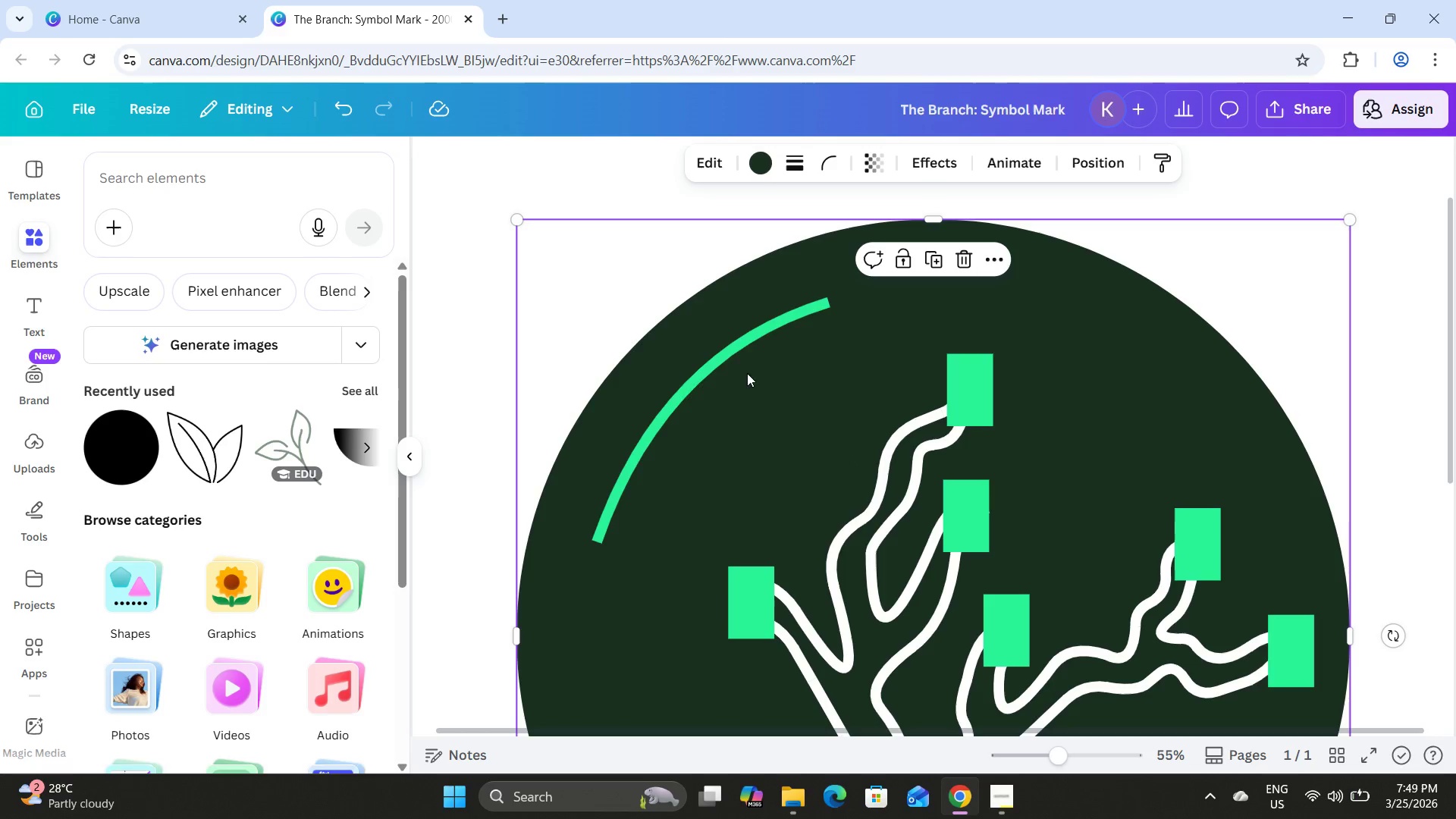 
left_click([726, 340])
 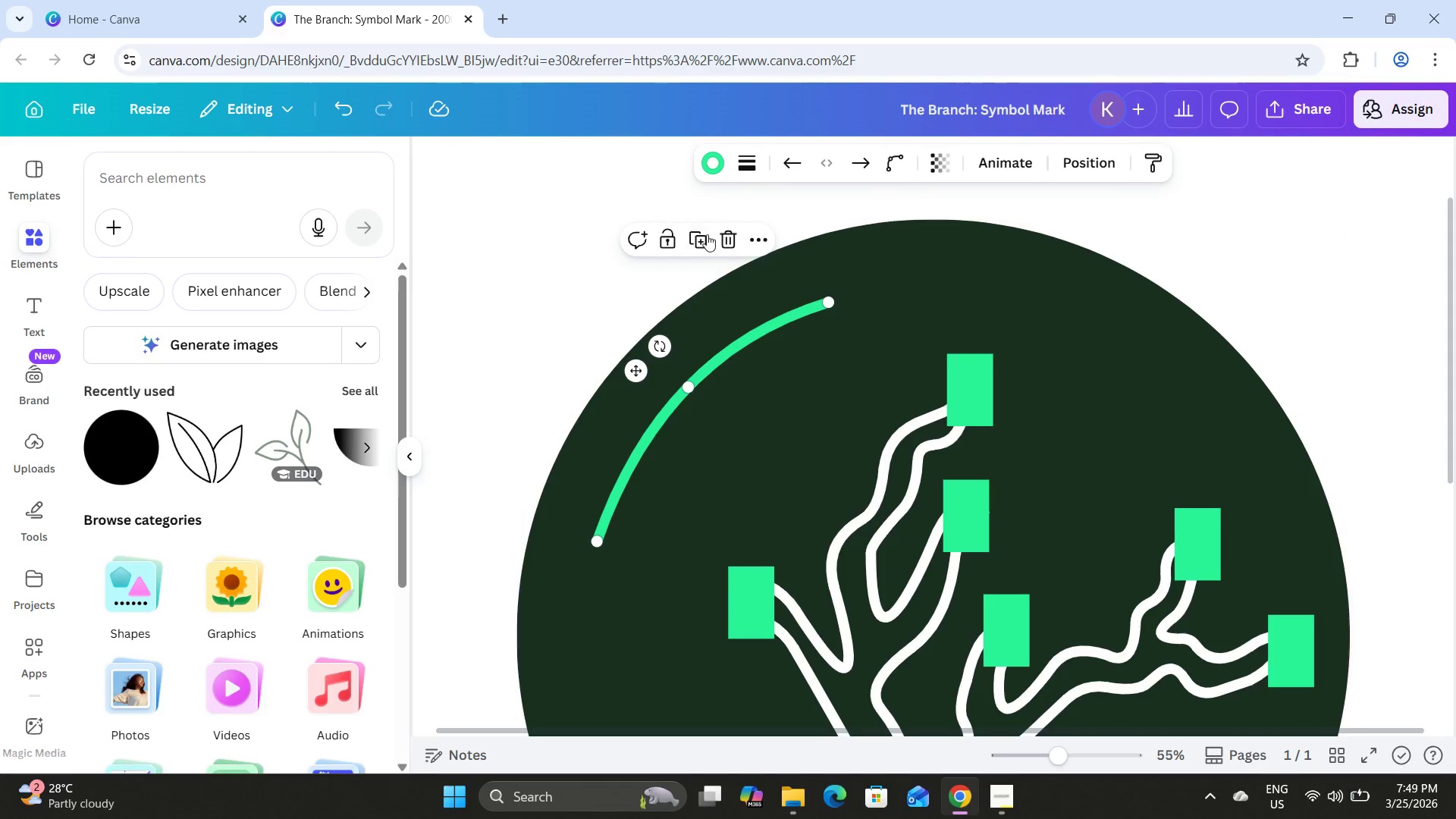 
left_click([705, 231])
 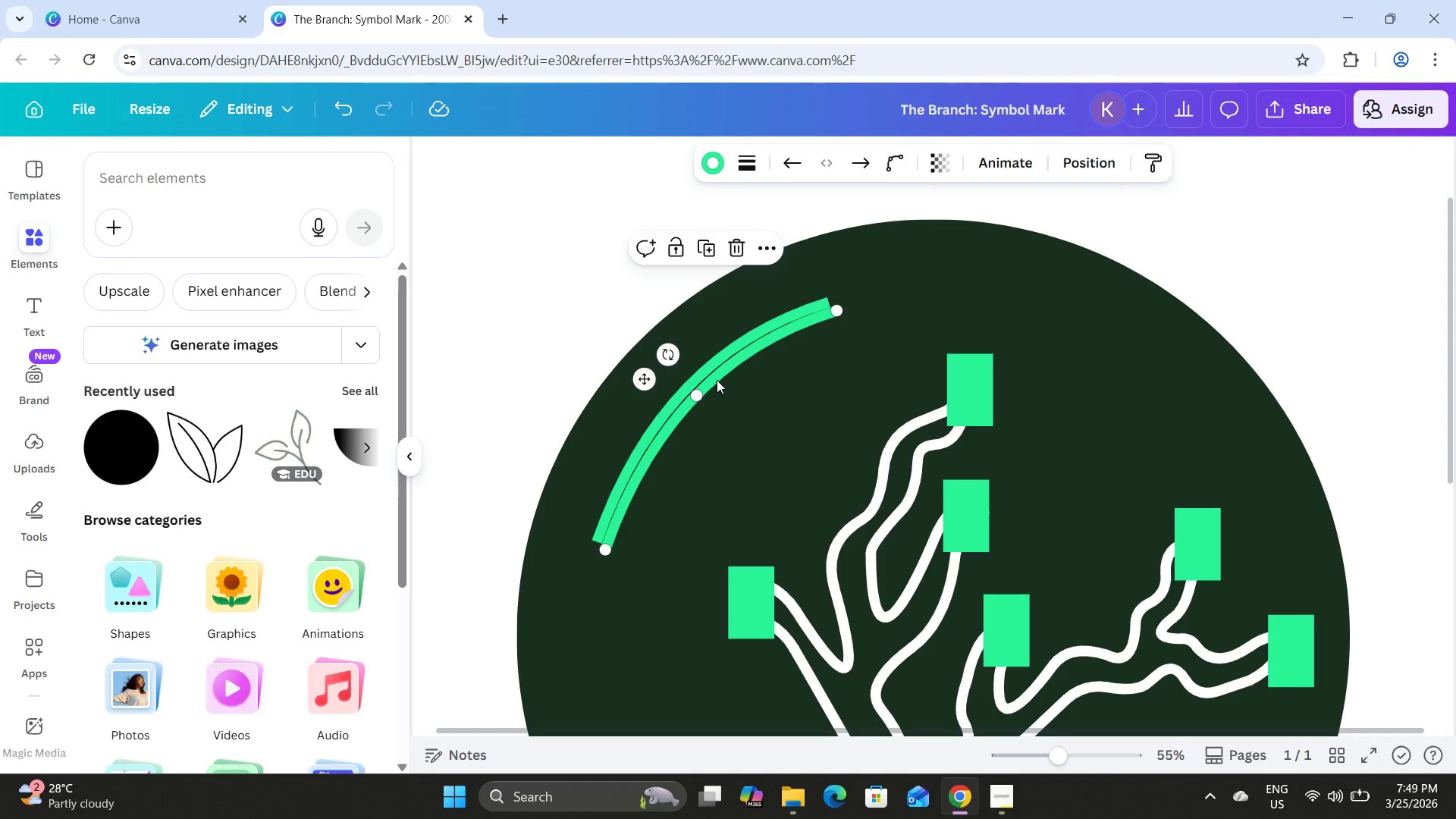 
left_click_drag(start_coordinate=[714, 379], to_coordinate=[739, 397])
 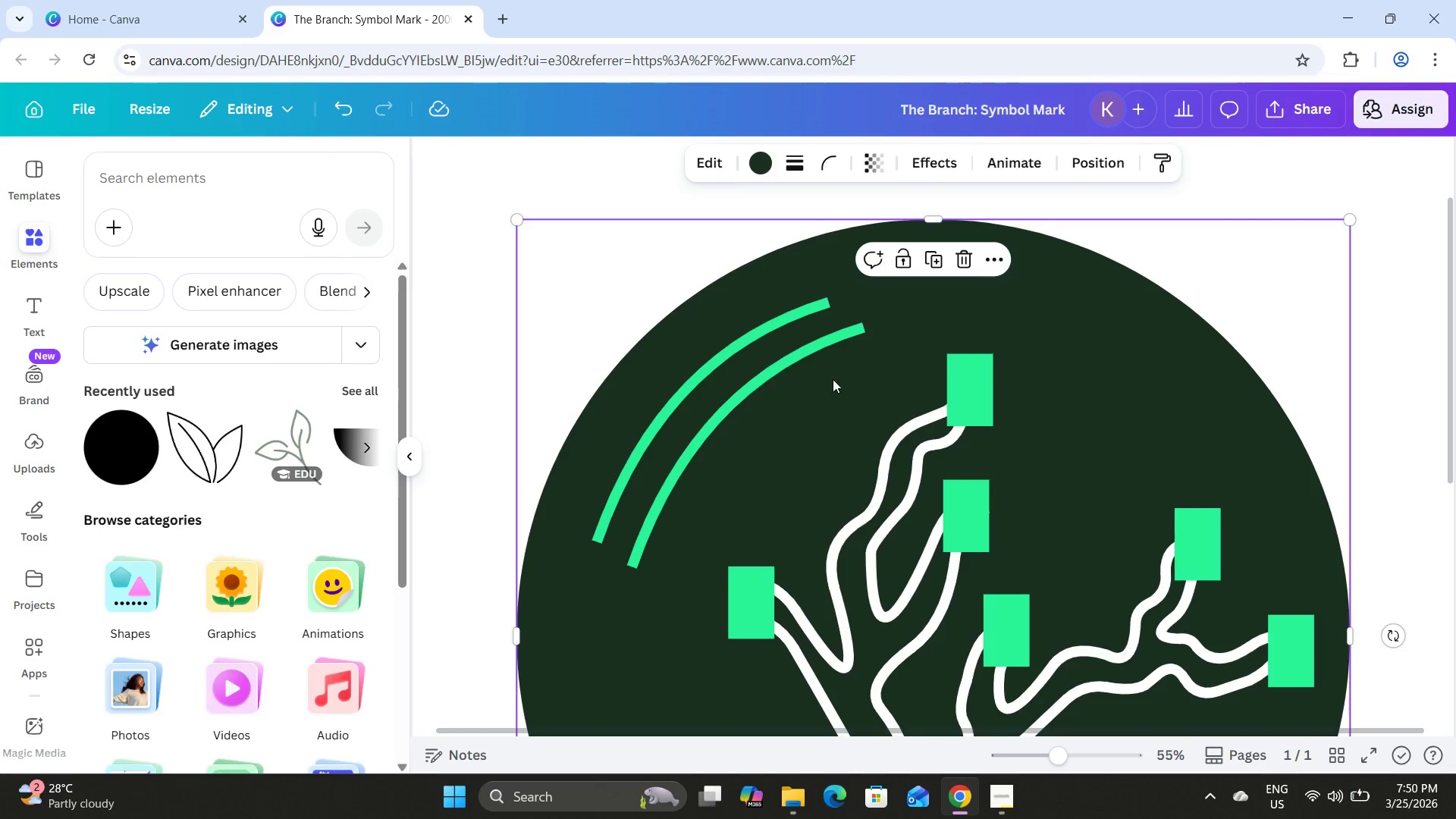 
scroll: coordinate [833, 379], scroll_direction: down, amount: 1.0
 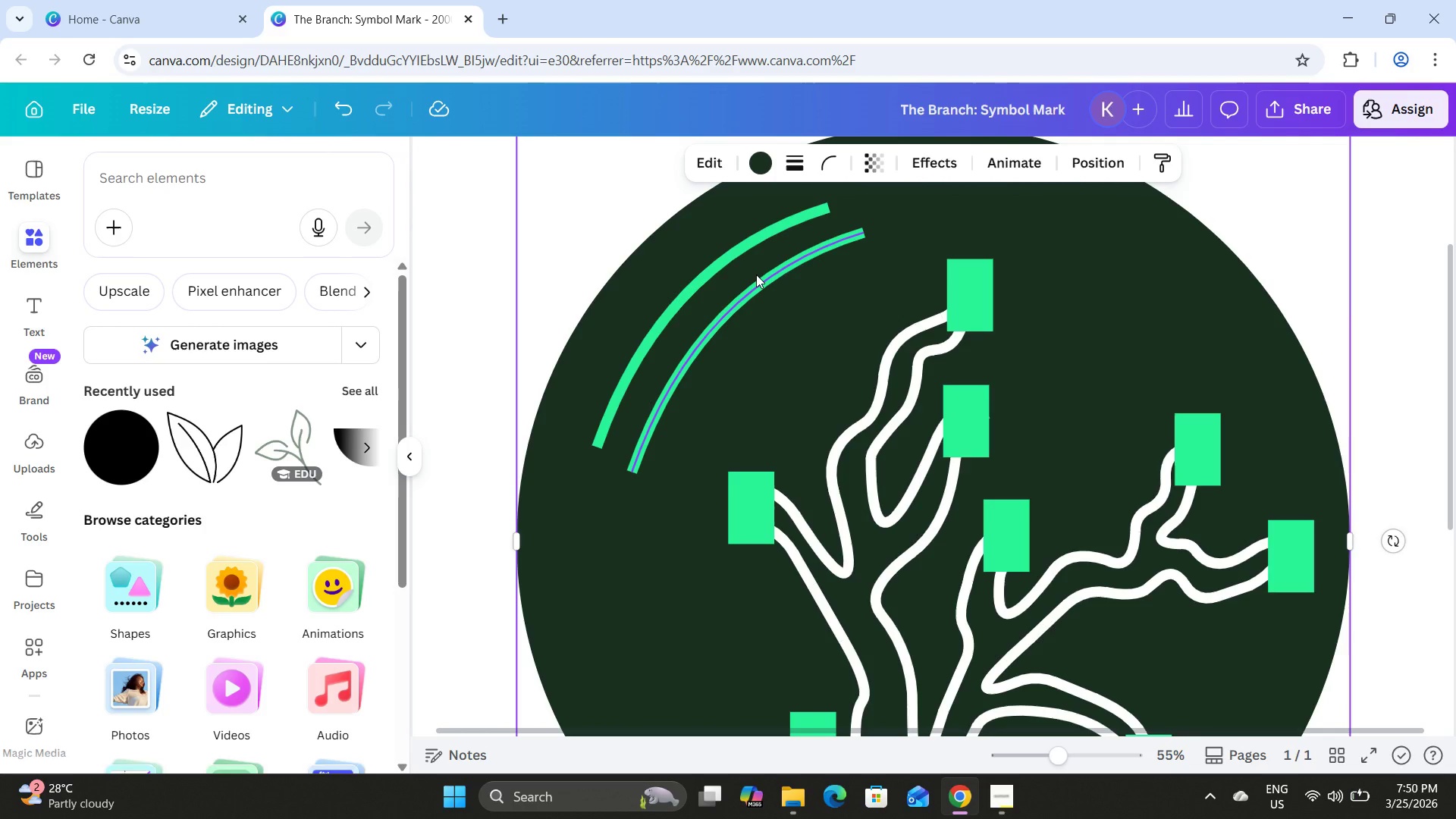 
left_click([756, 275])
 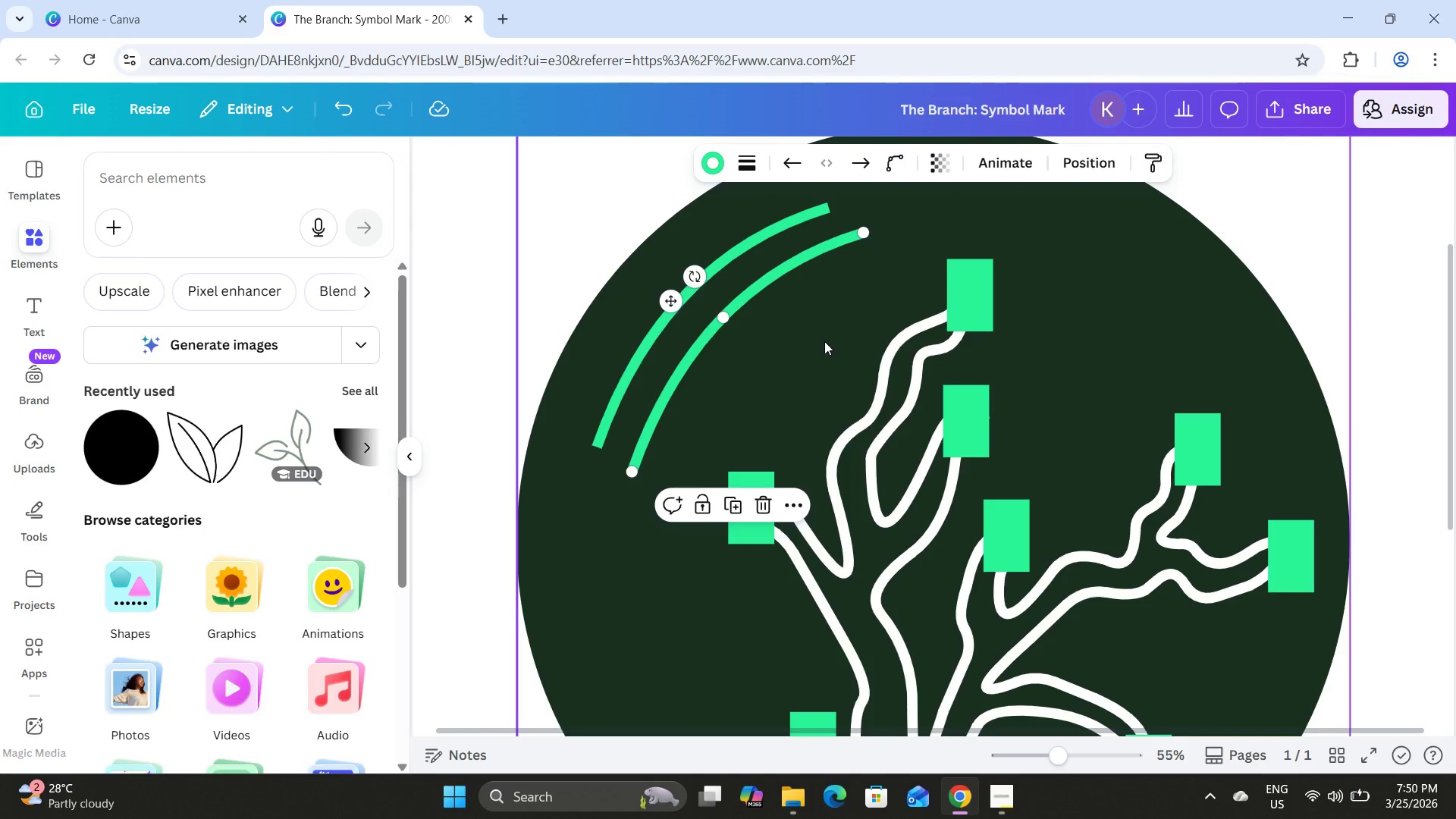 
scroll: coordinate [824, 341], scroll_direction: up, amount: 1.0
 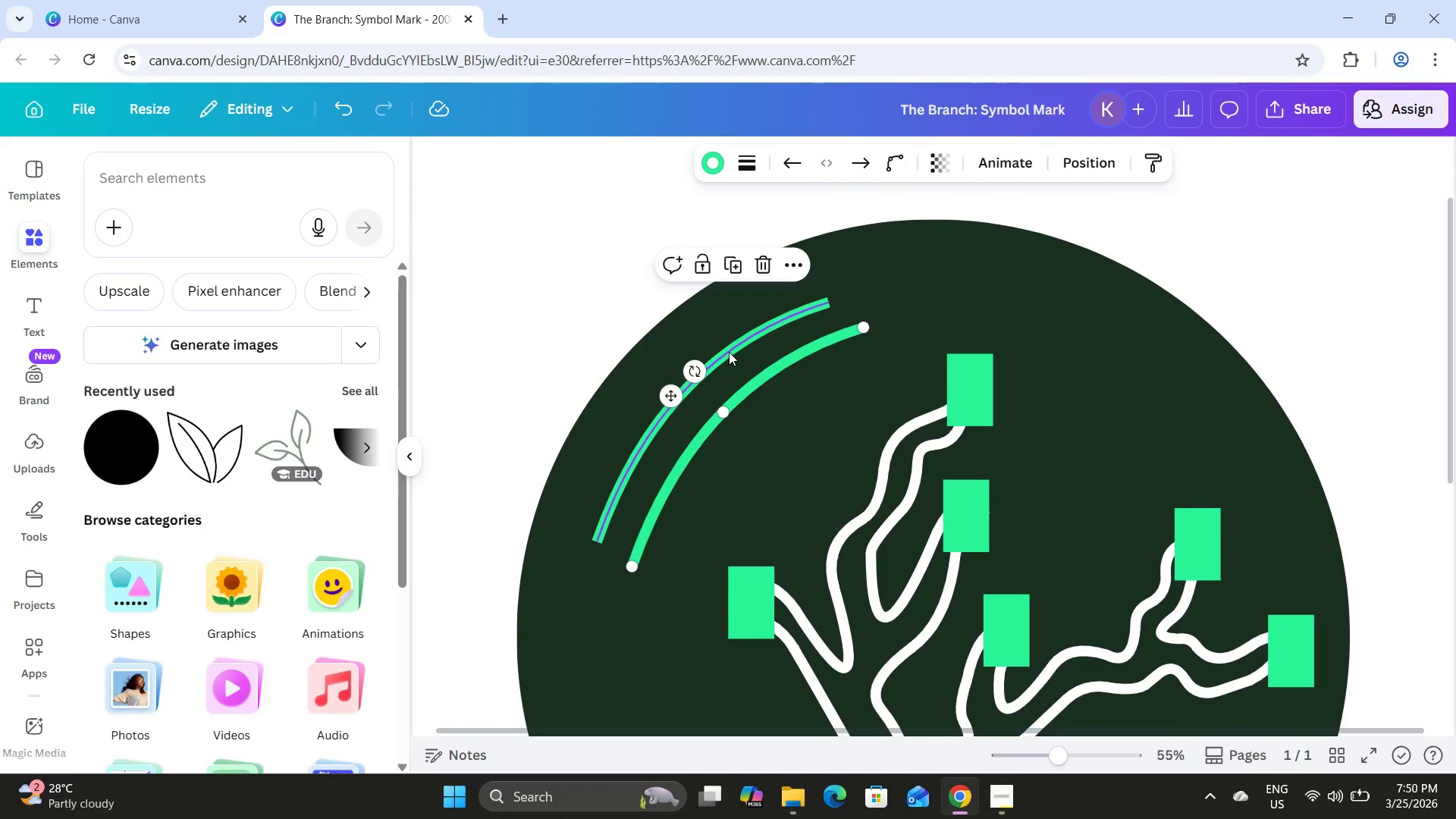 
hold_key(key=ShiftLeft, duration=0.7)
left_click([729, 350])
 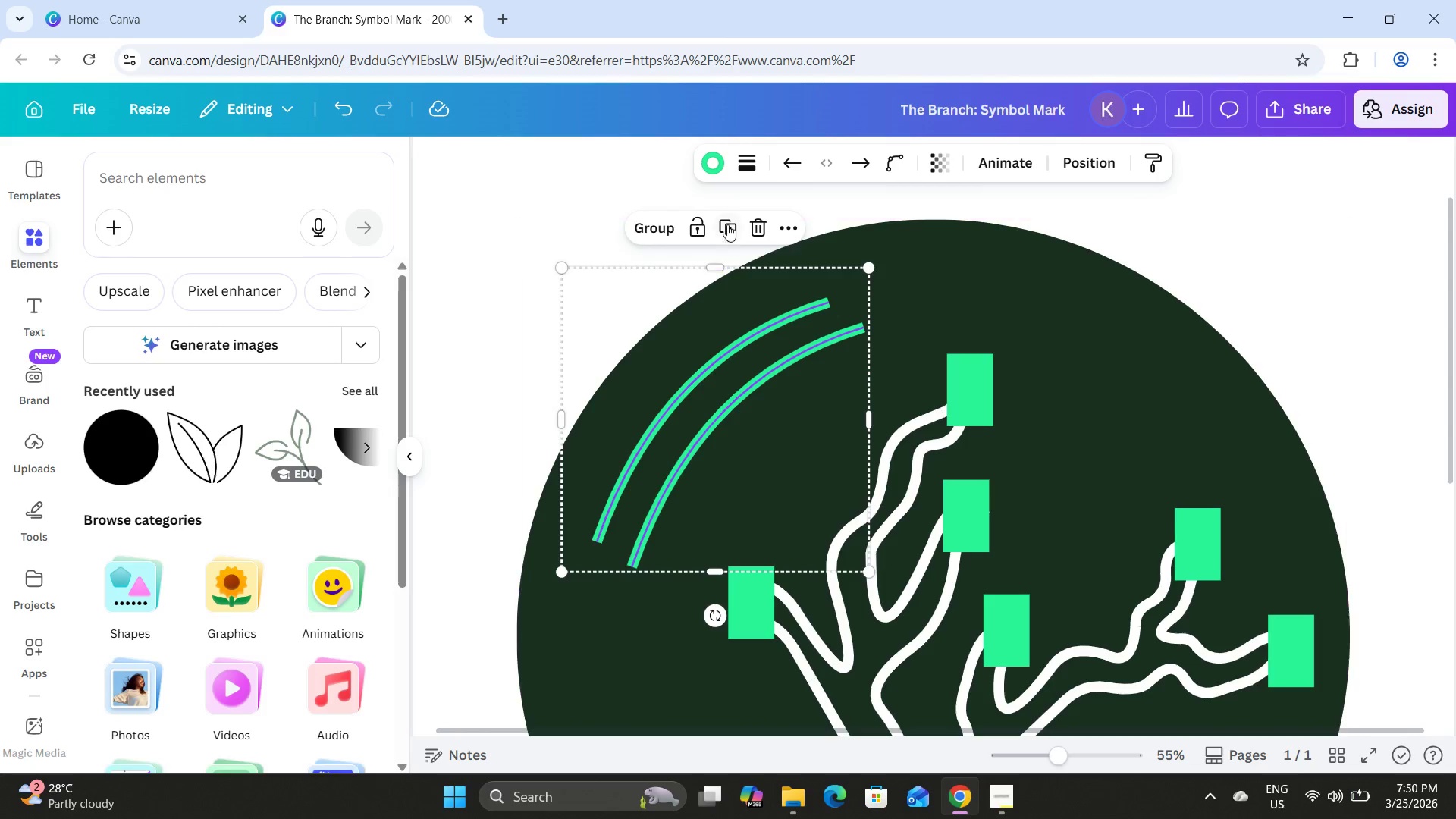 
left_click([727, 224])
 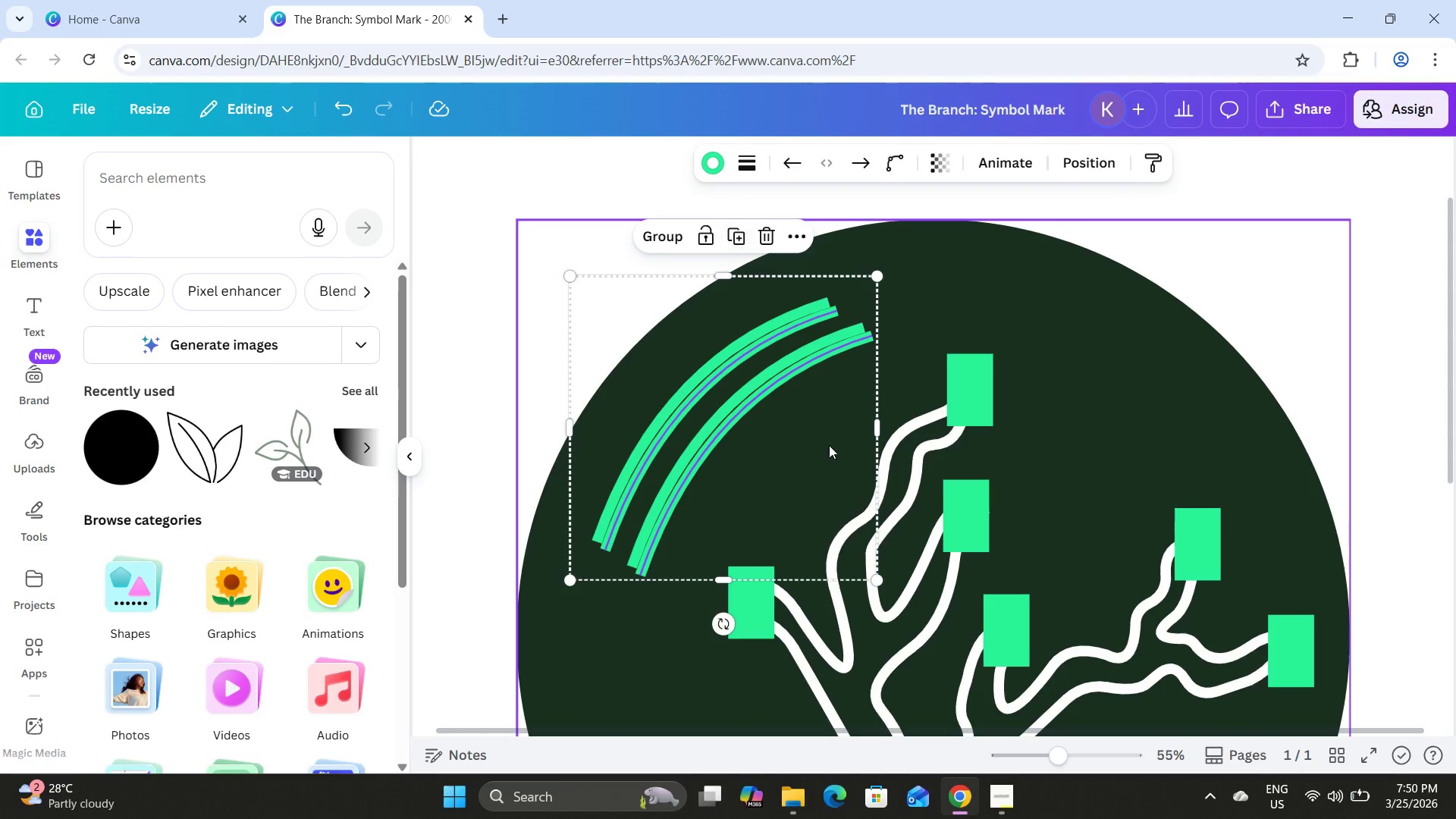 
left_click_drag(start_coordinate=[830, 455], to_coordinate=[837, 599])
 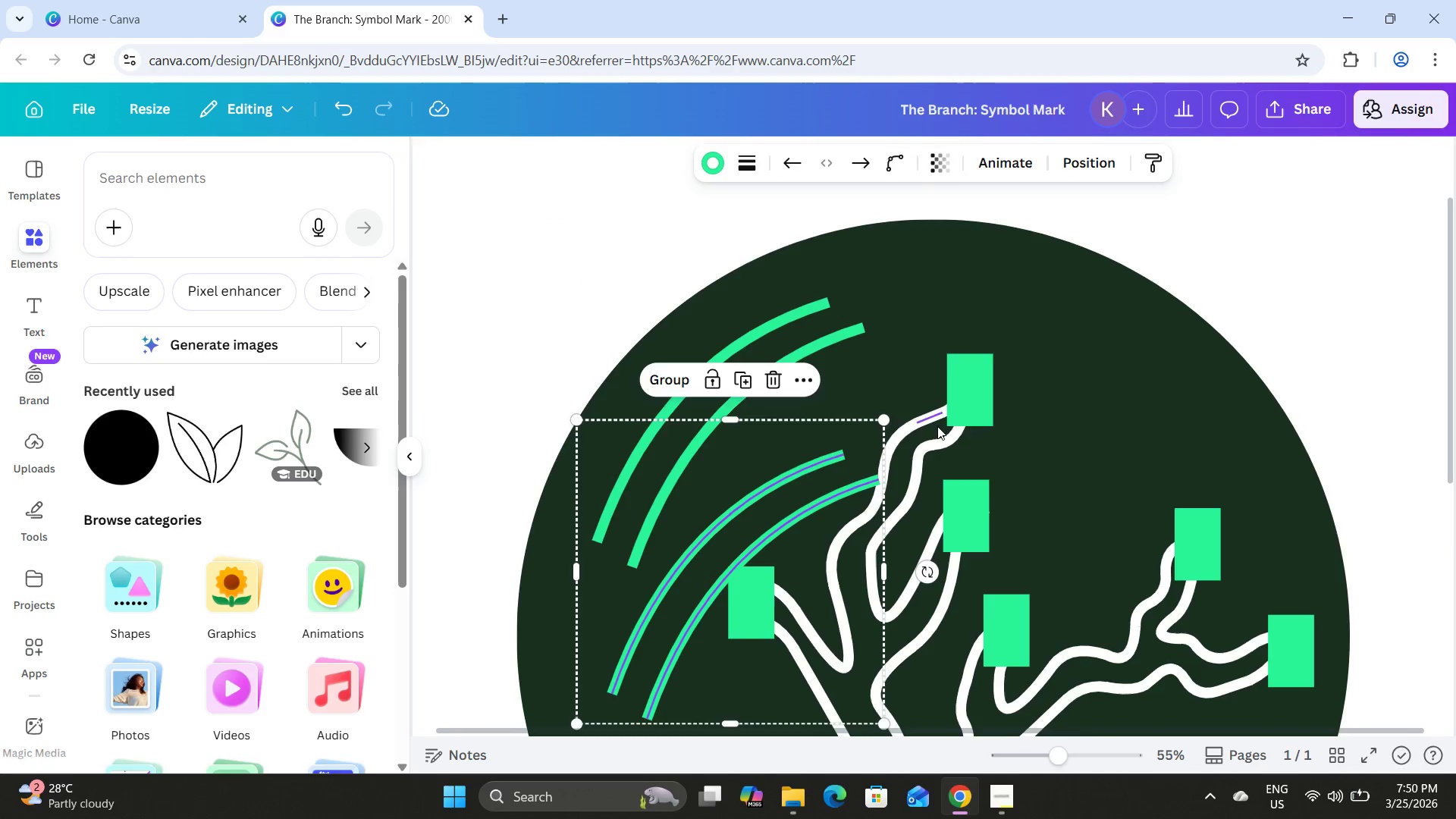 
scroll: coordinate [937, 426], scroll_direction: down, amount: 2.0
 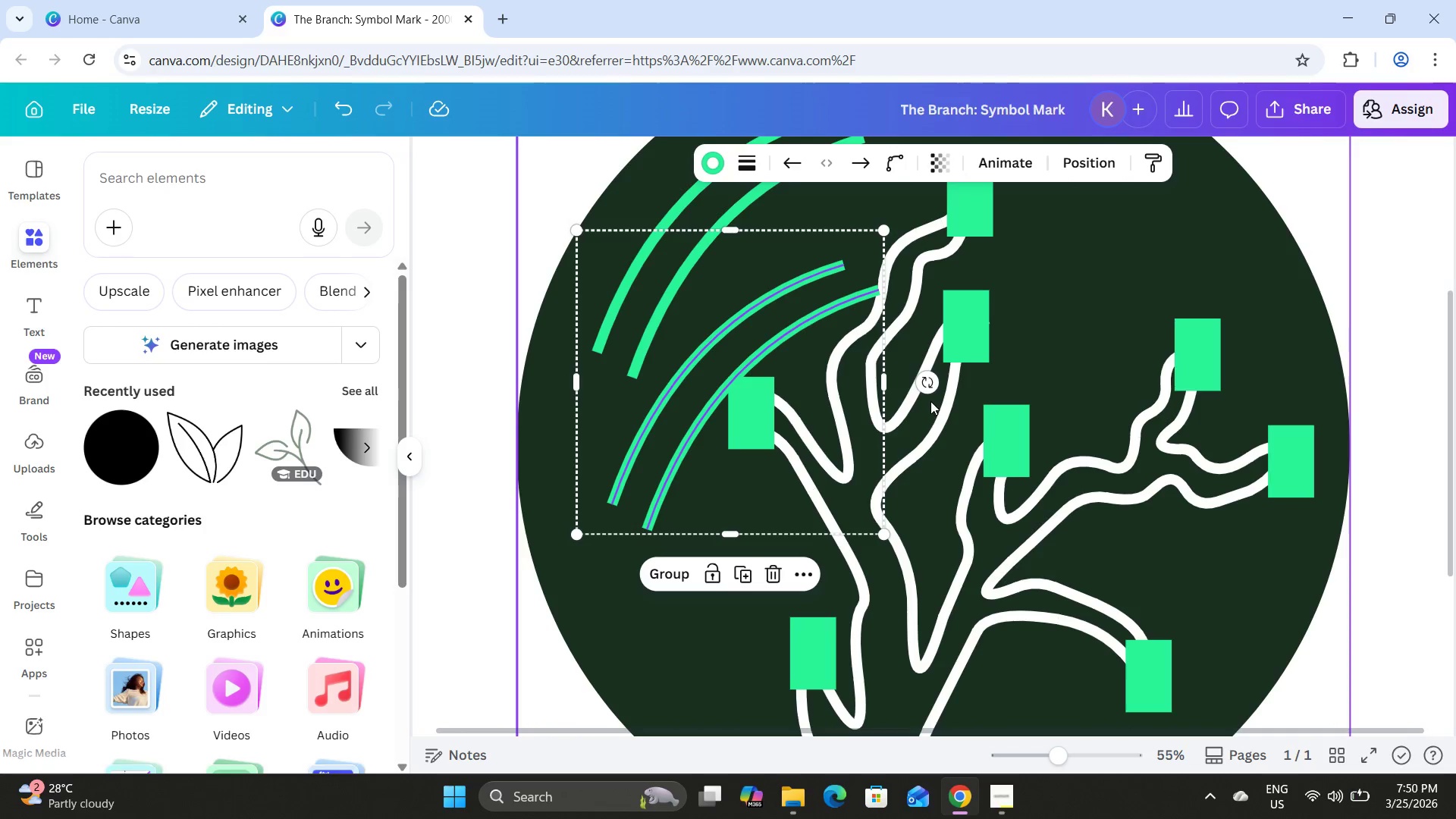 
left_click_drag(start_coordinate=[930, 384], to_coordinate=[730, 218])
 